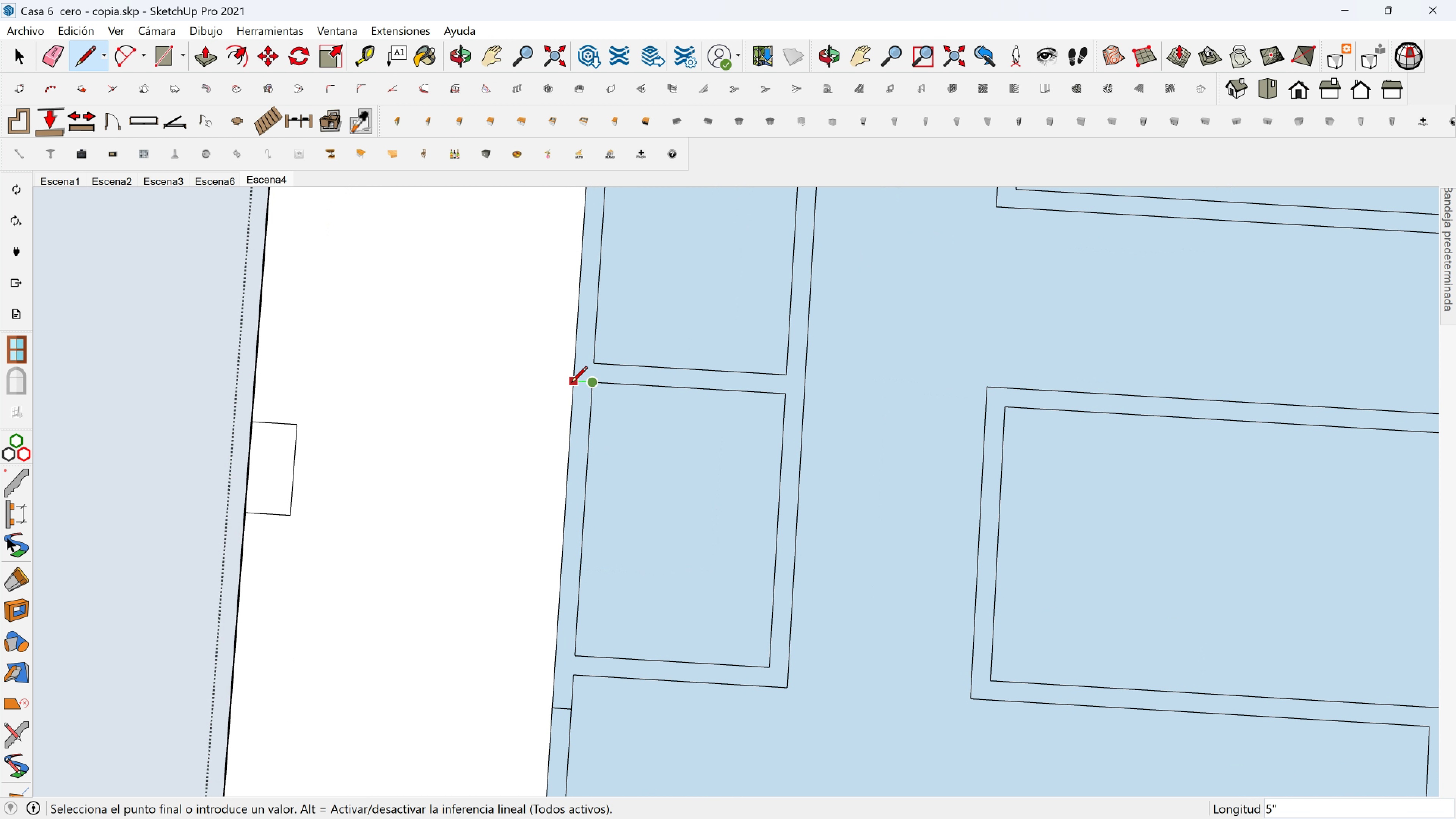 
left_click([571, 383])
 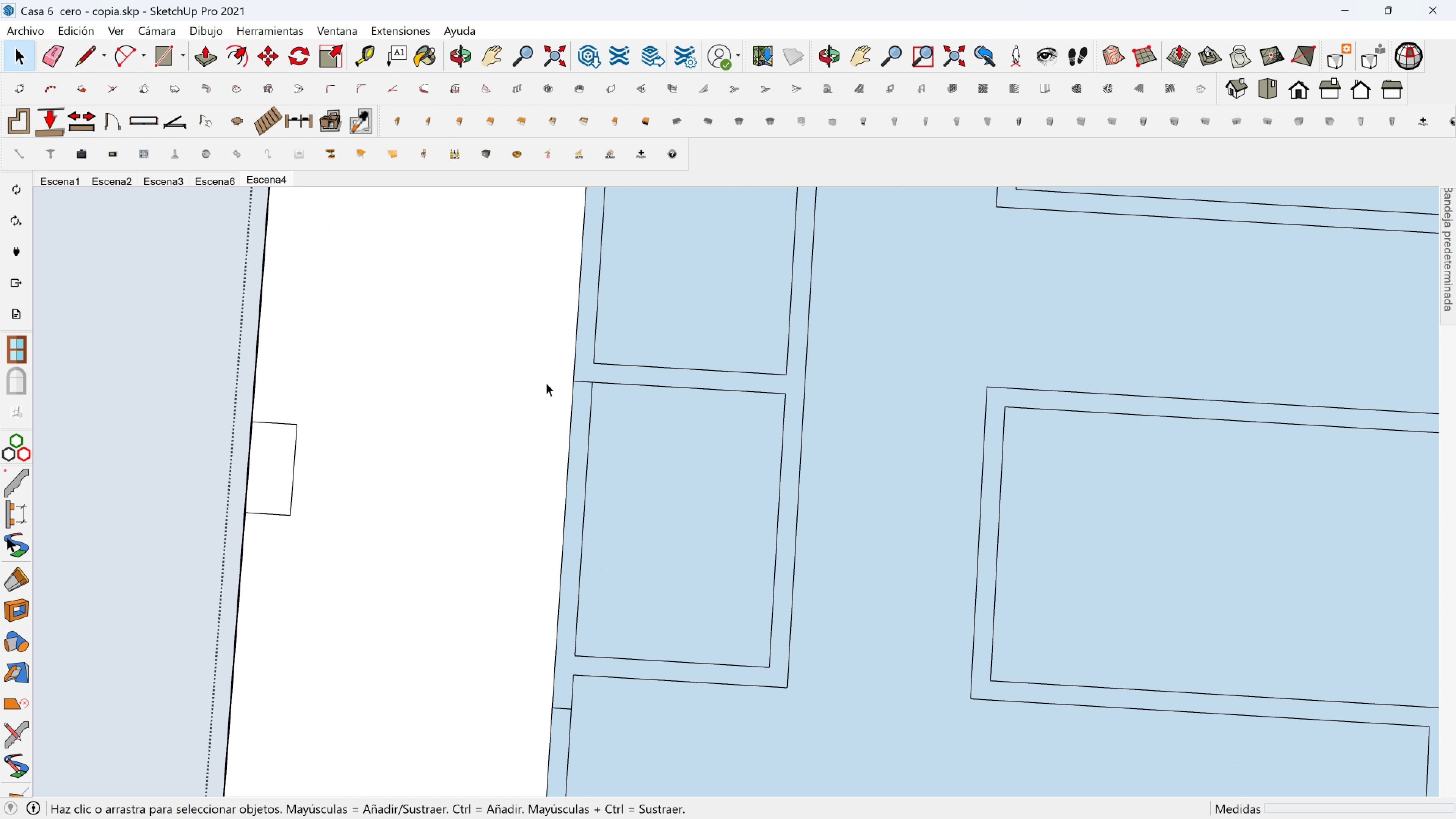 
hold_key(key=Space, duration=8.46)
 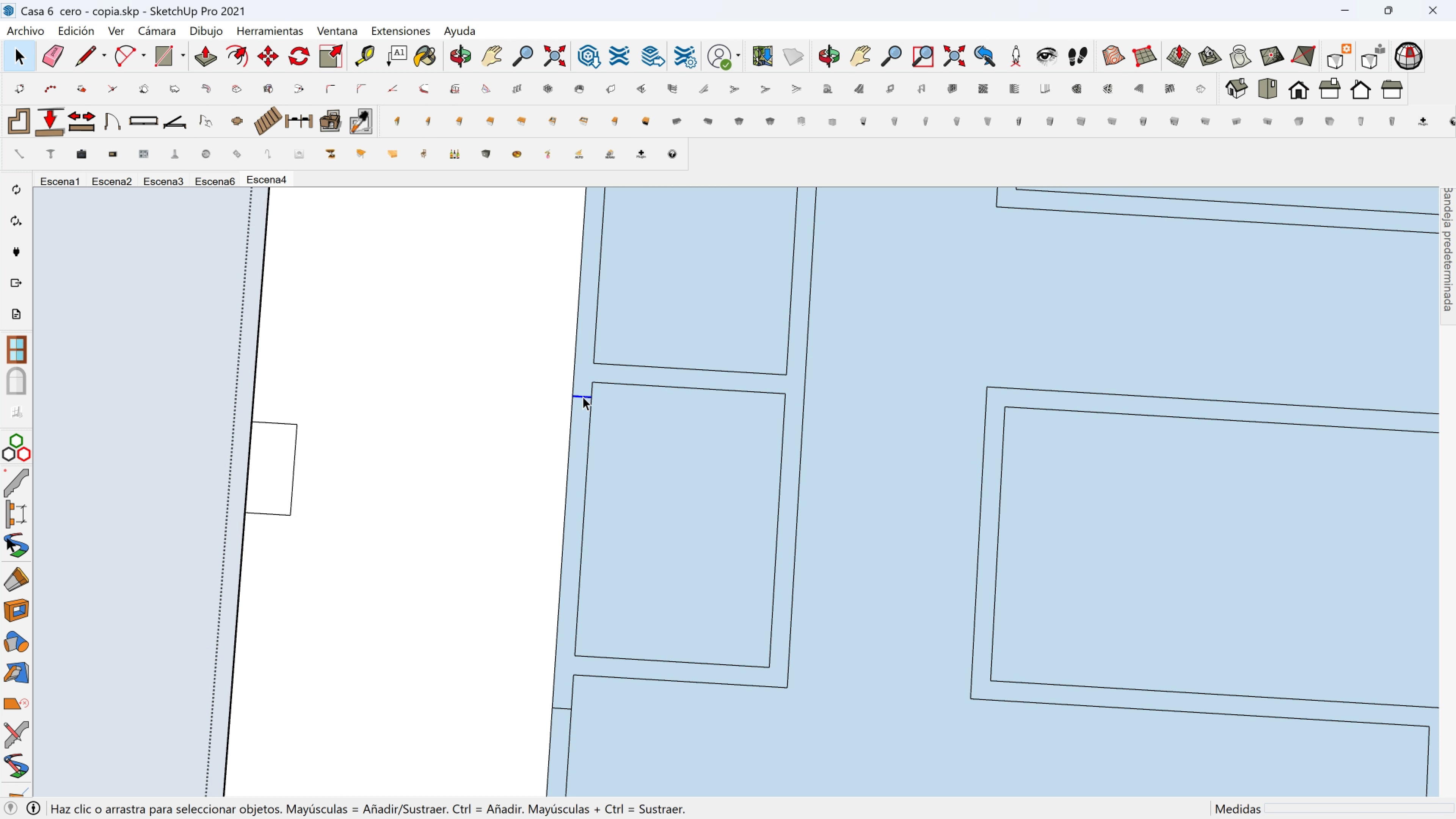 
key(Escape)
 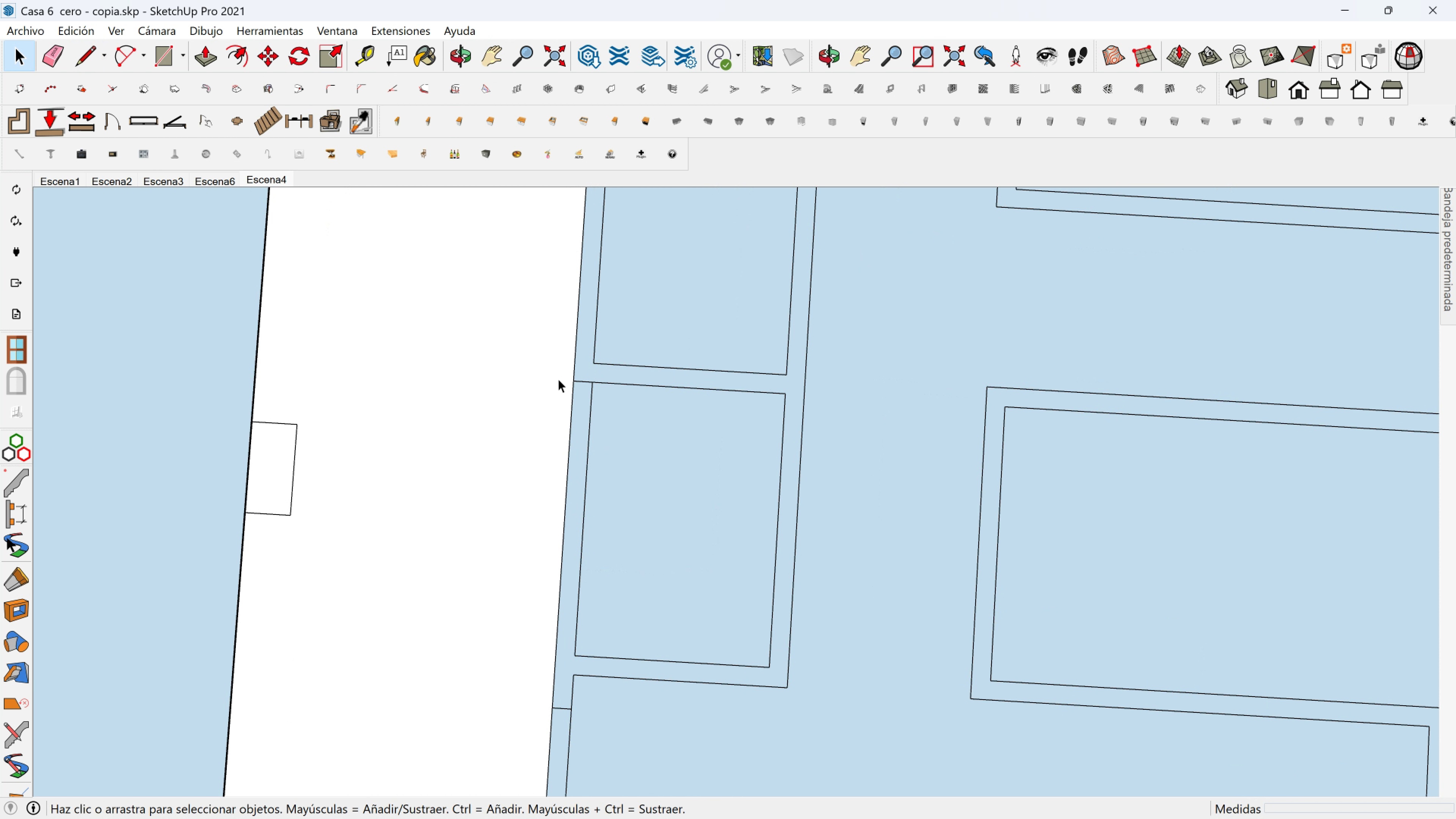 
left_click_drag(start_coordinate=[558, 379], to_coordinate=[617, 387])
 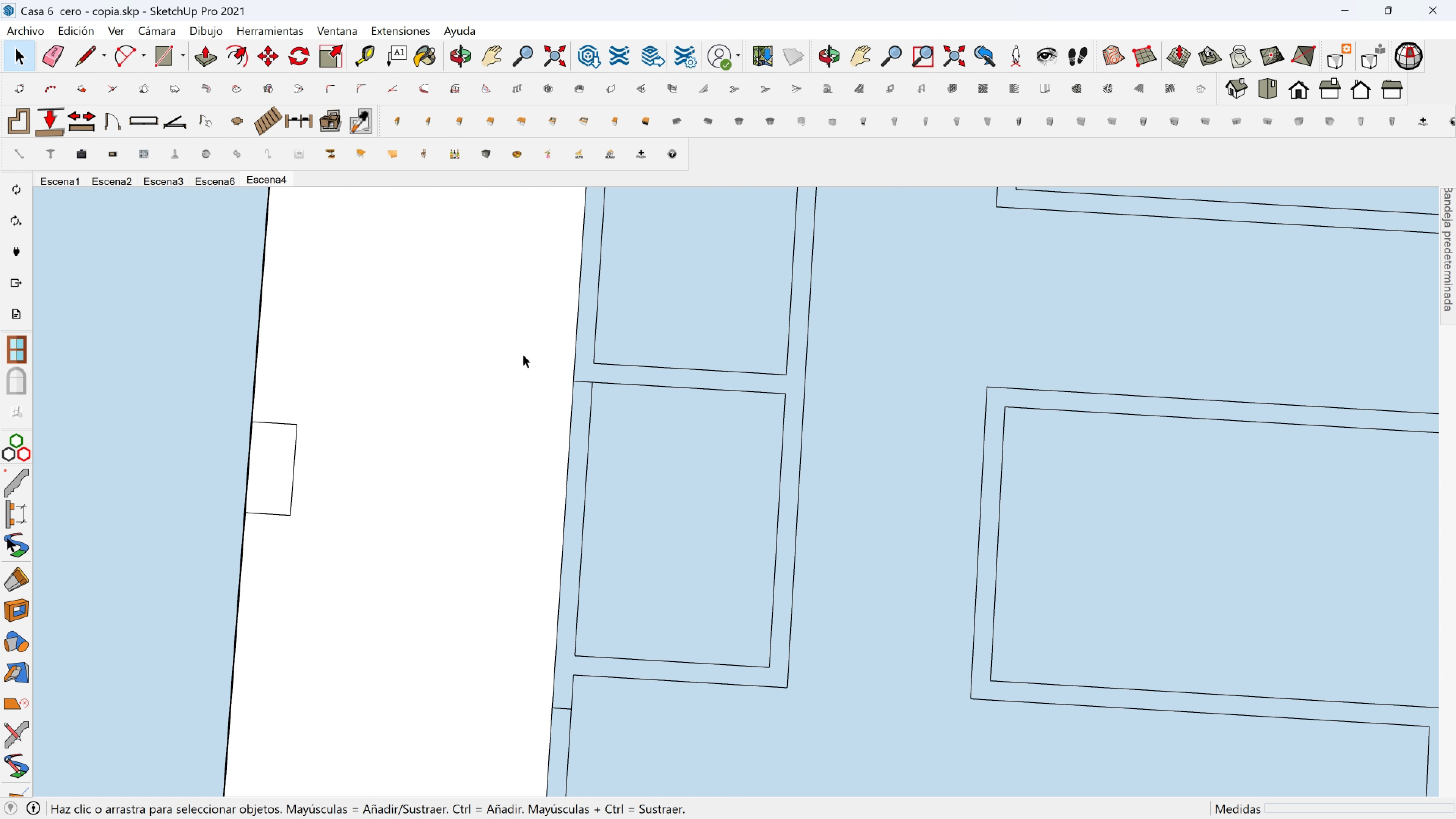 
left_click_drag(start_coordinate=[523, 352], to_coordinate=[533, 366])
 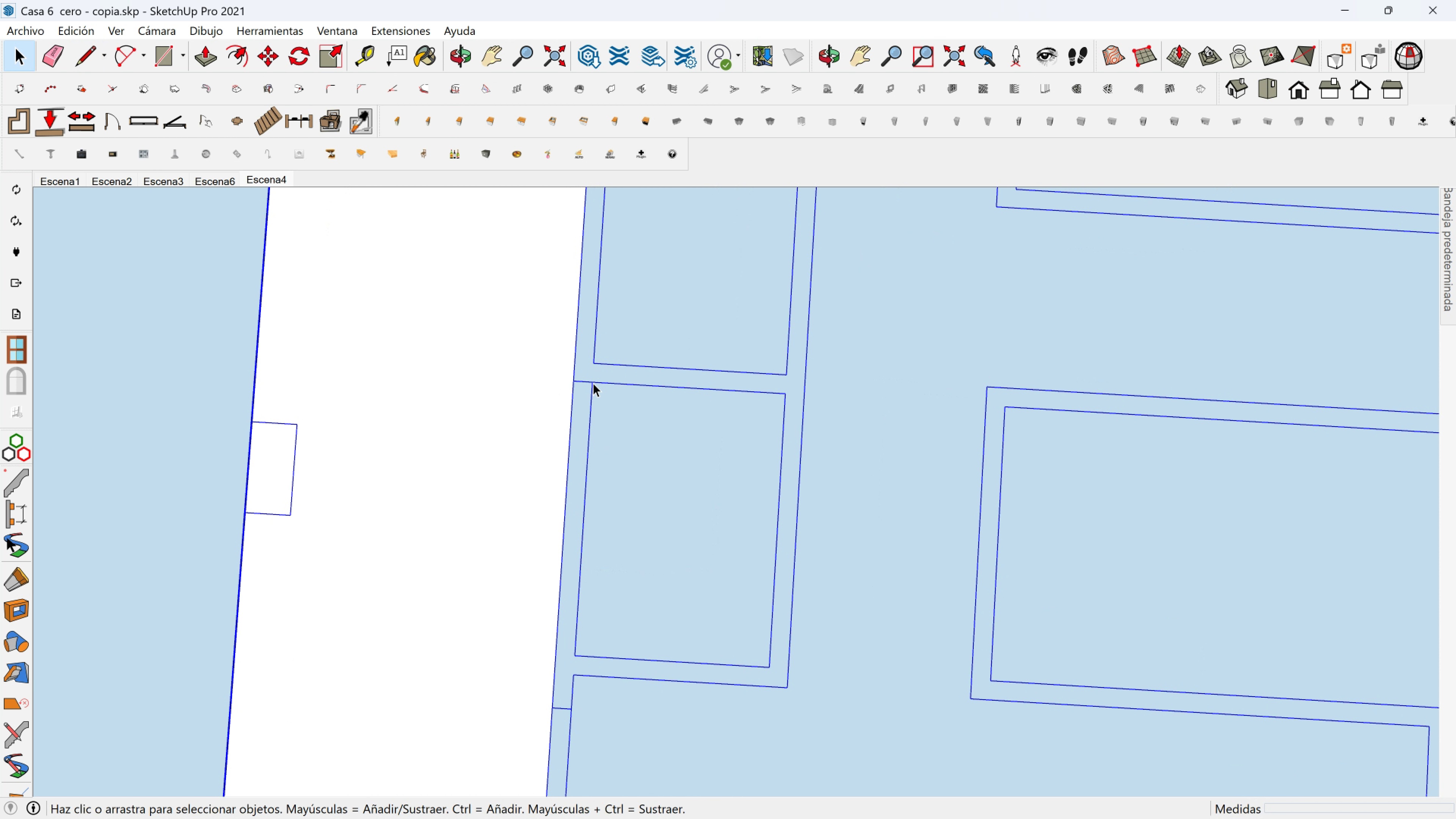 
triple_click([593, 383])
 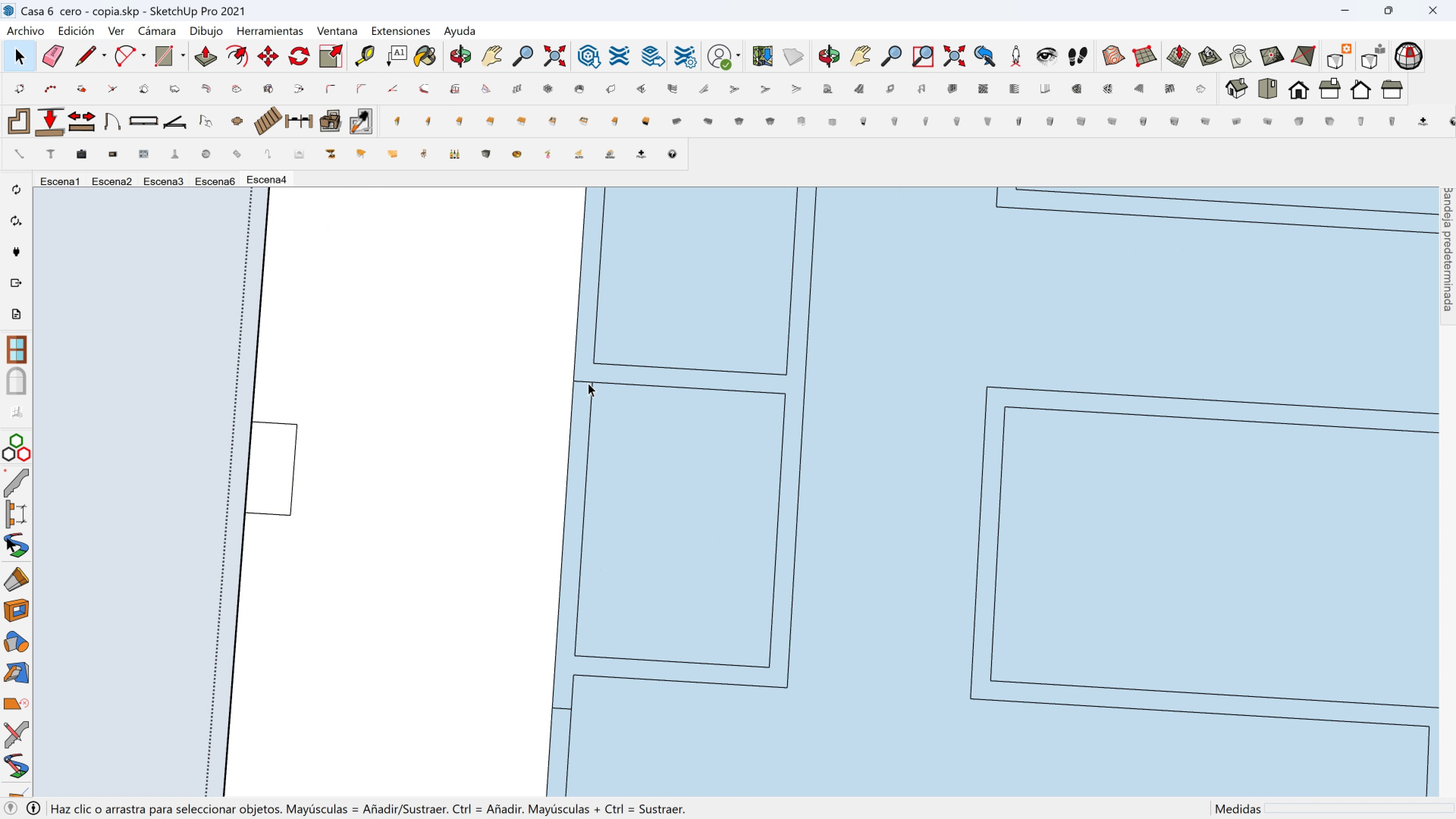 
triple_click([593, 383])
 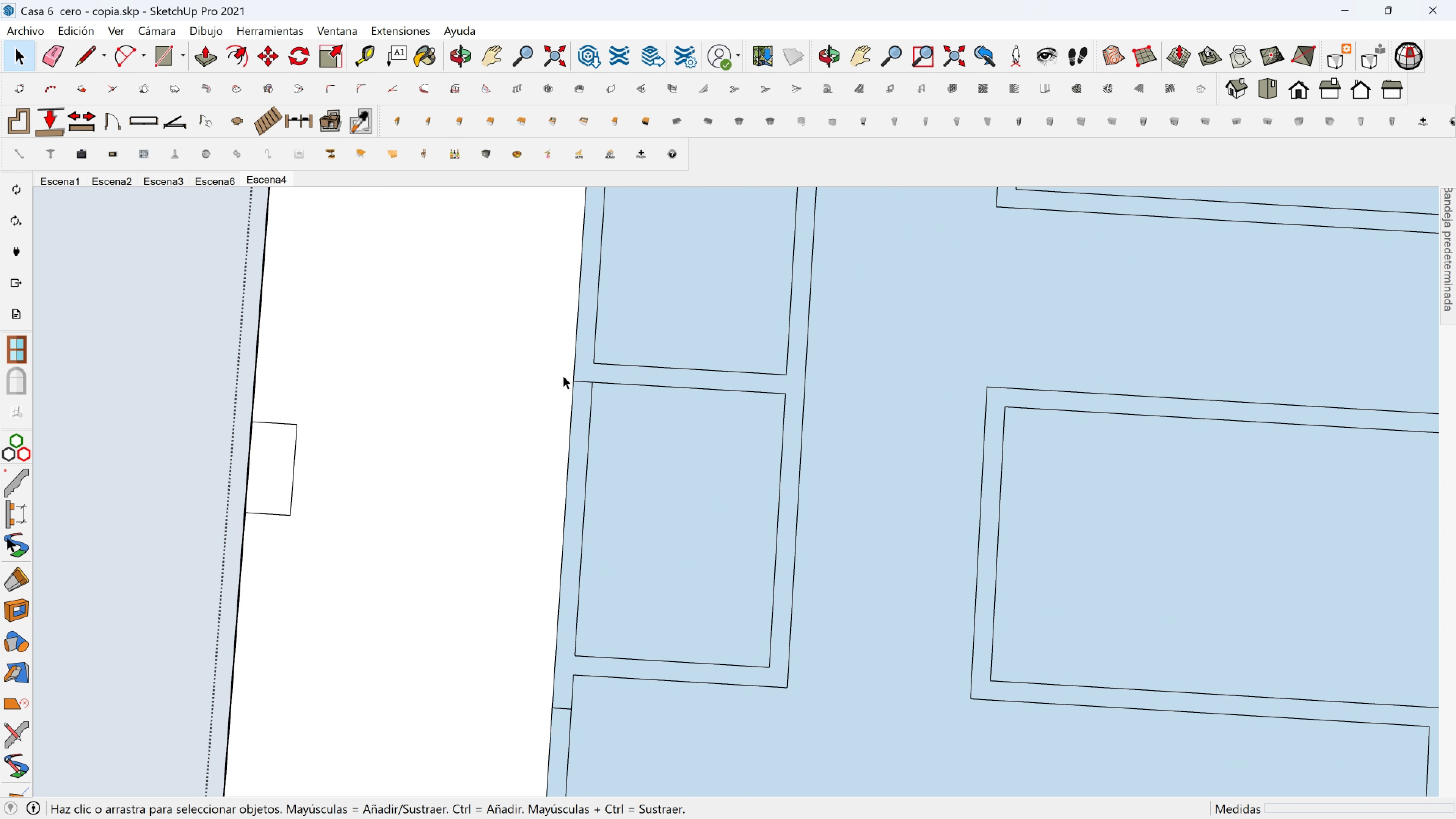 
left_click_drag(start_coordinate=[563, 375], to_coordinate=[611, 394])
 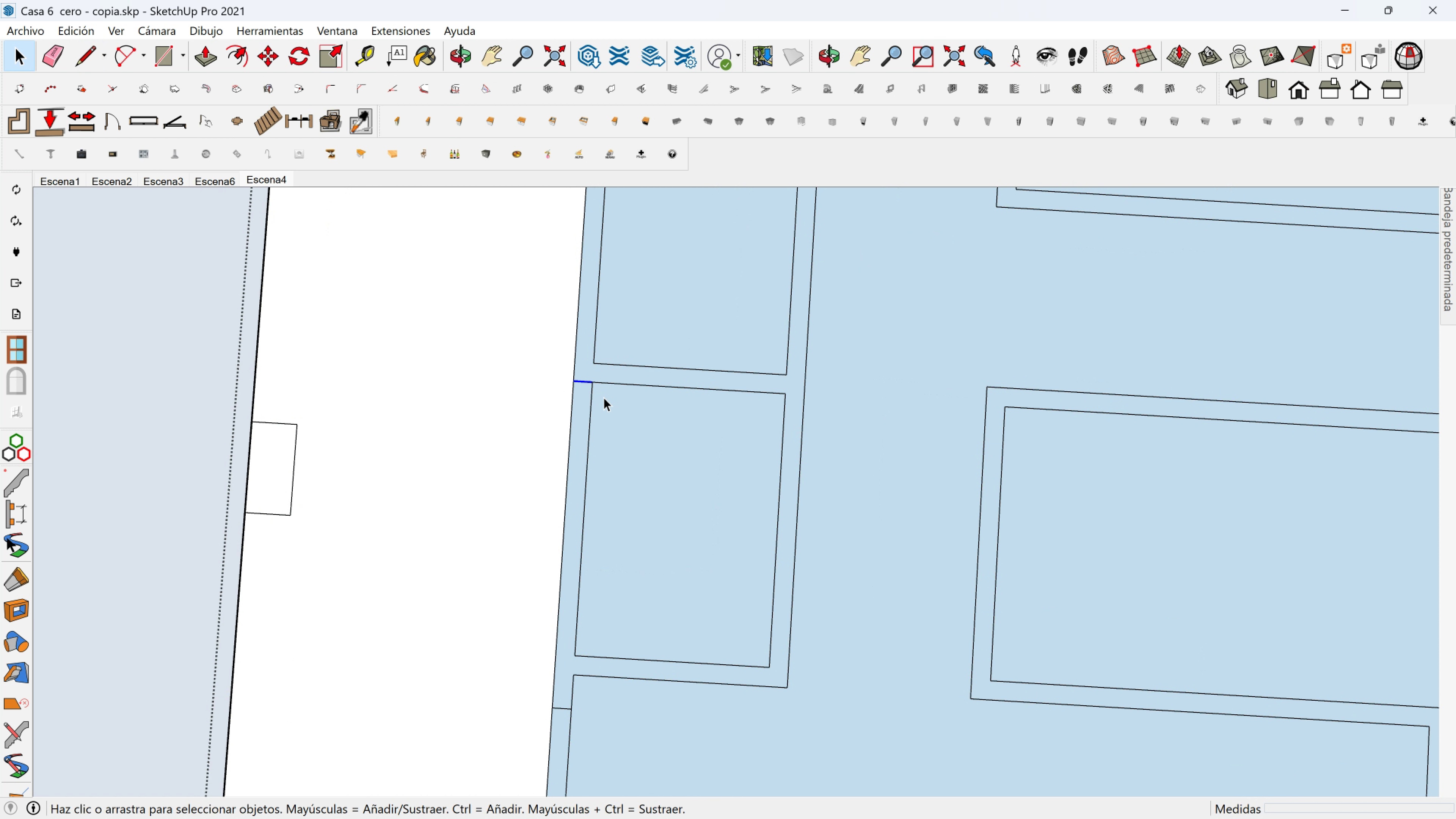 
key(M)
 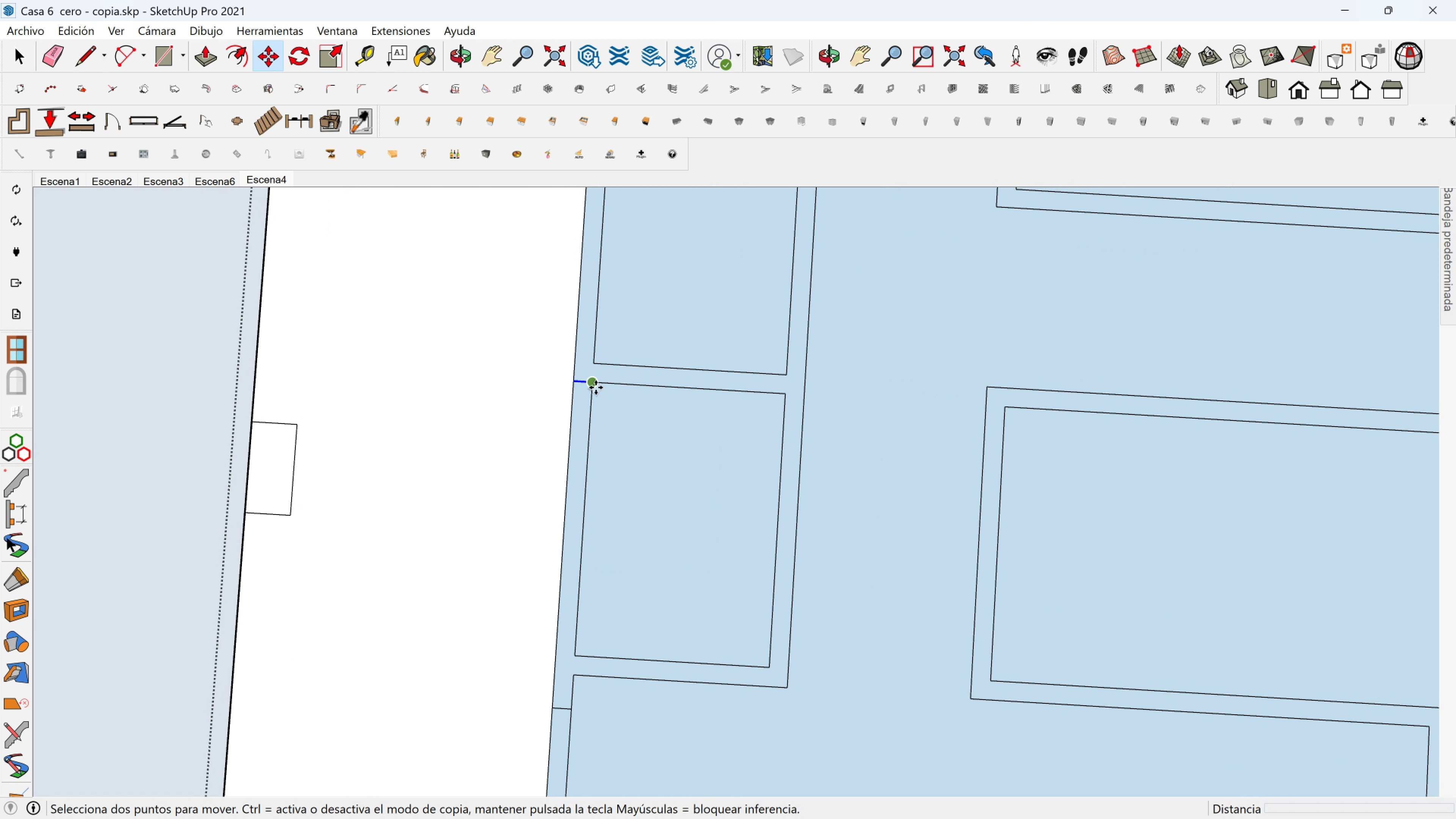 
left_click([596, 388])
 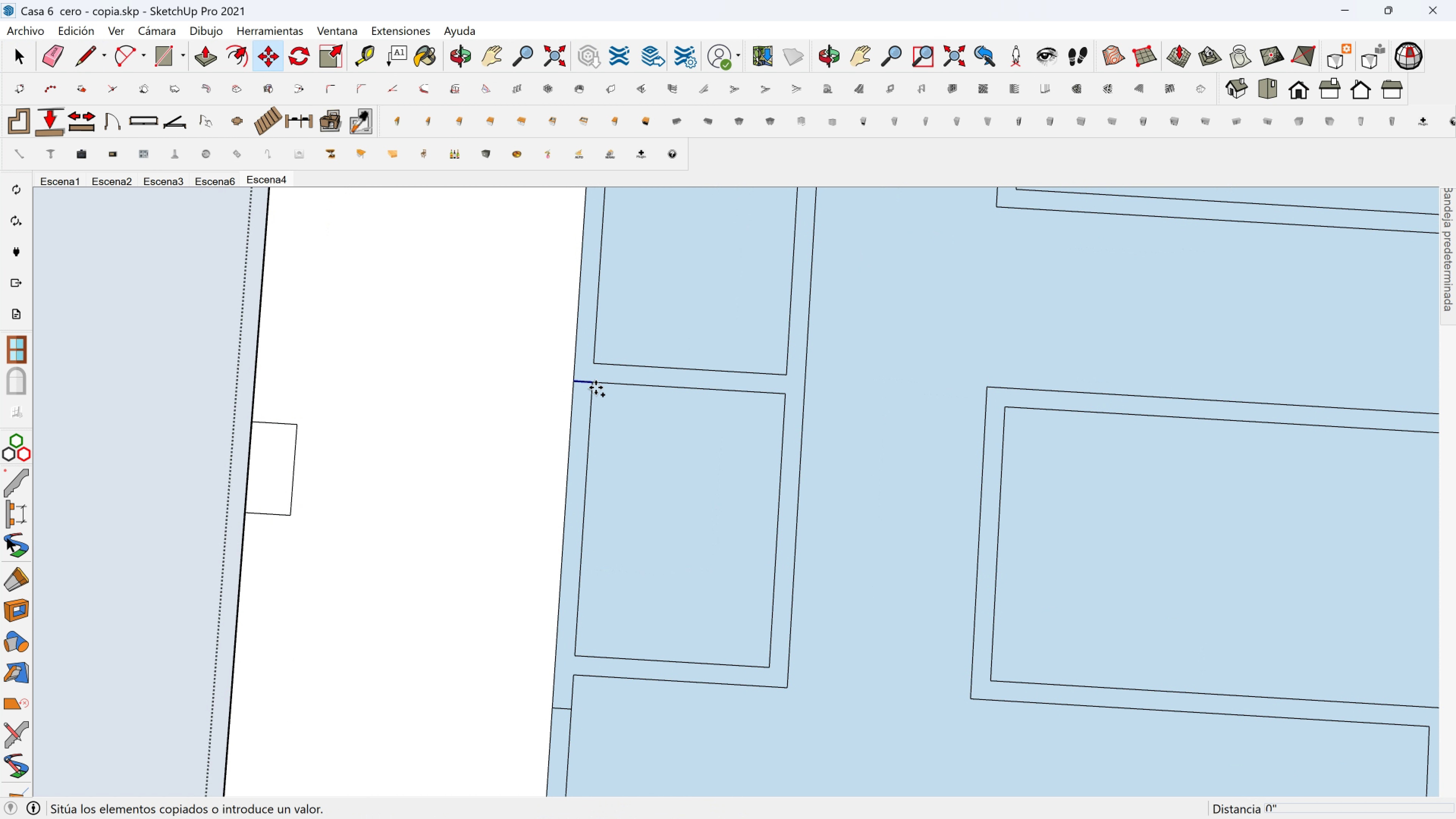 
key(Control+ControlLeft)
 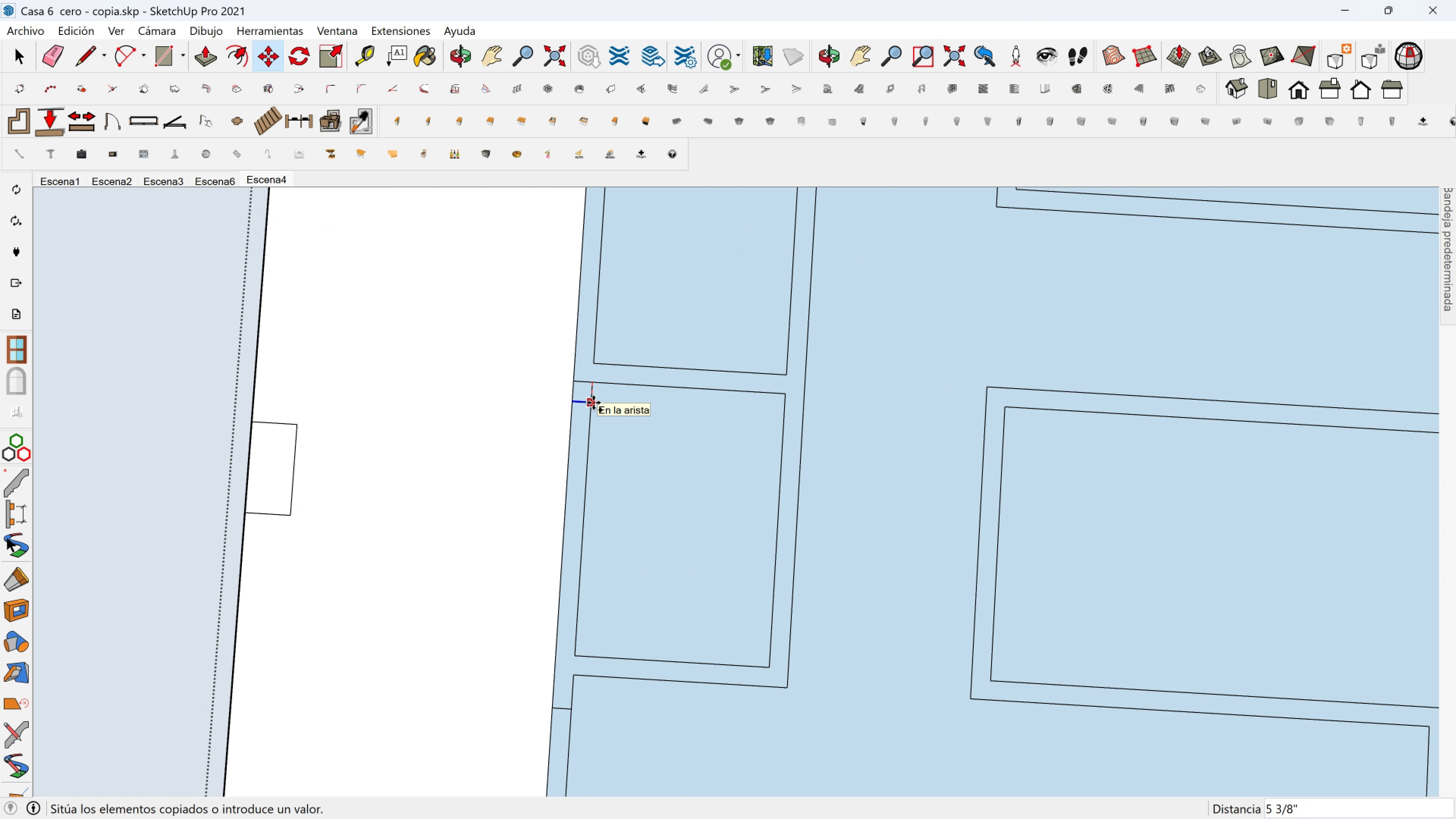 
key(4)
 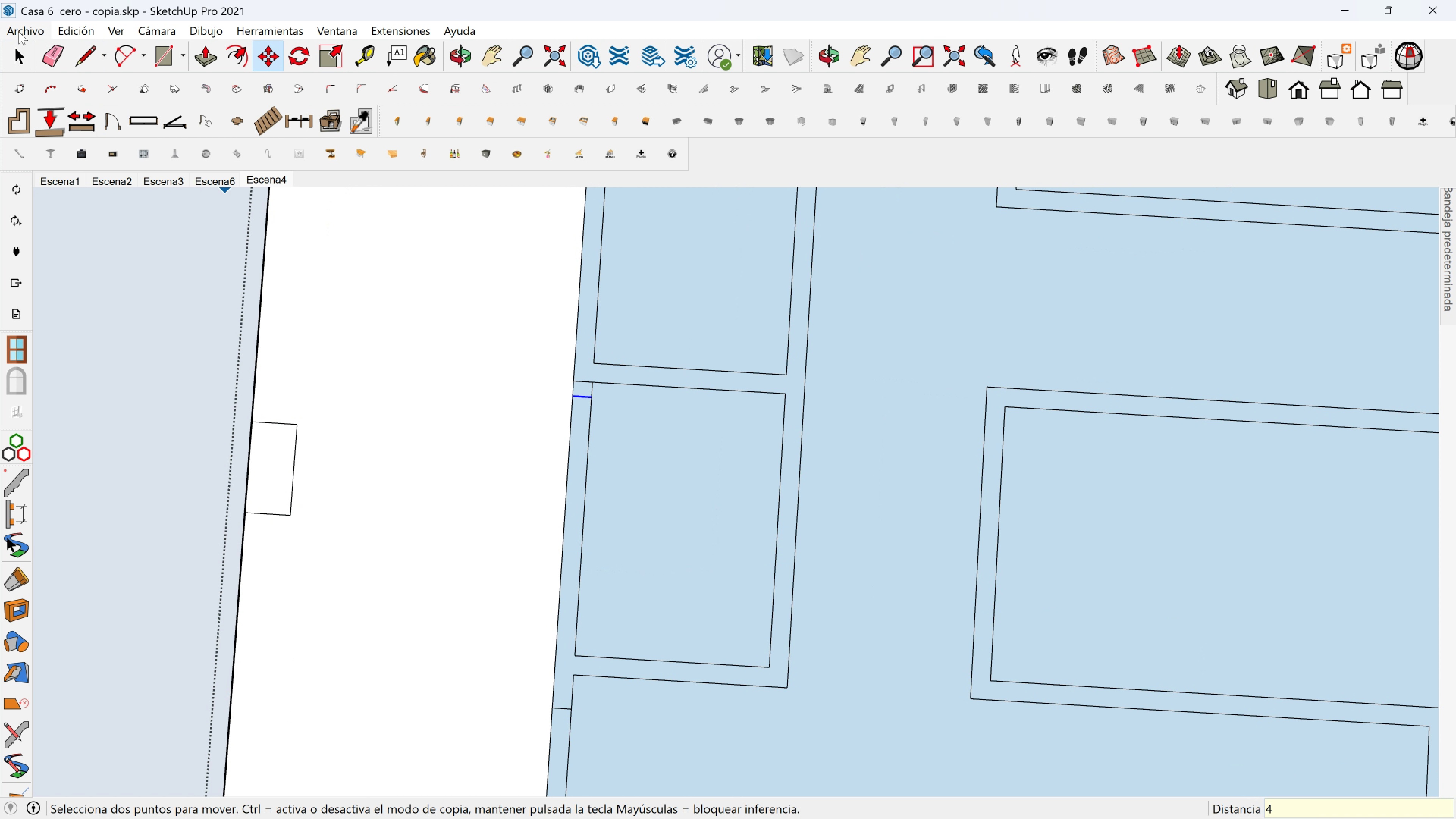 
left_click([49, 53])
 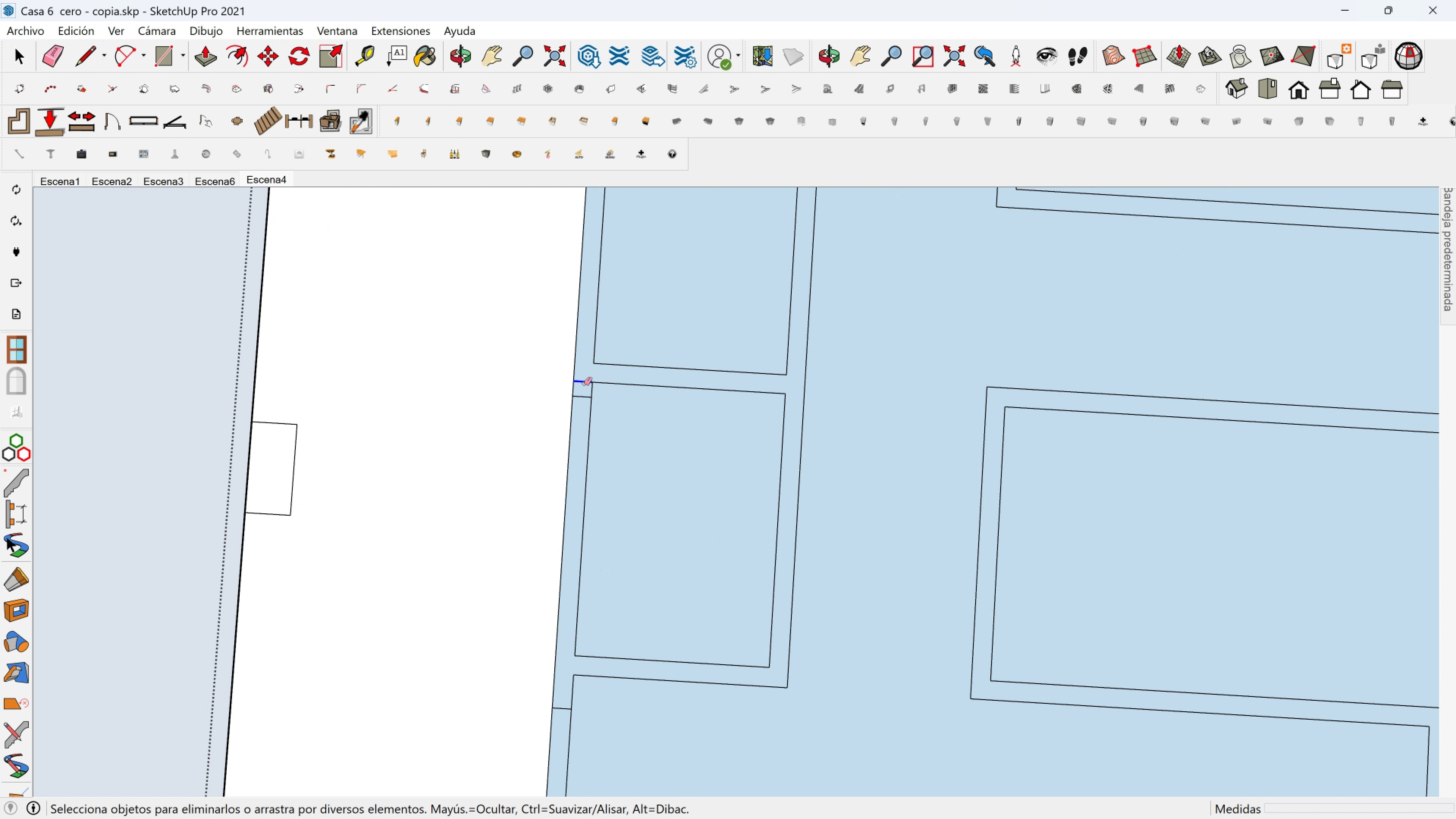 
left_click([584, 384])
 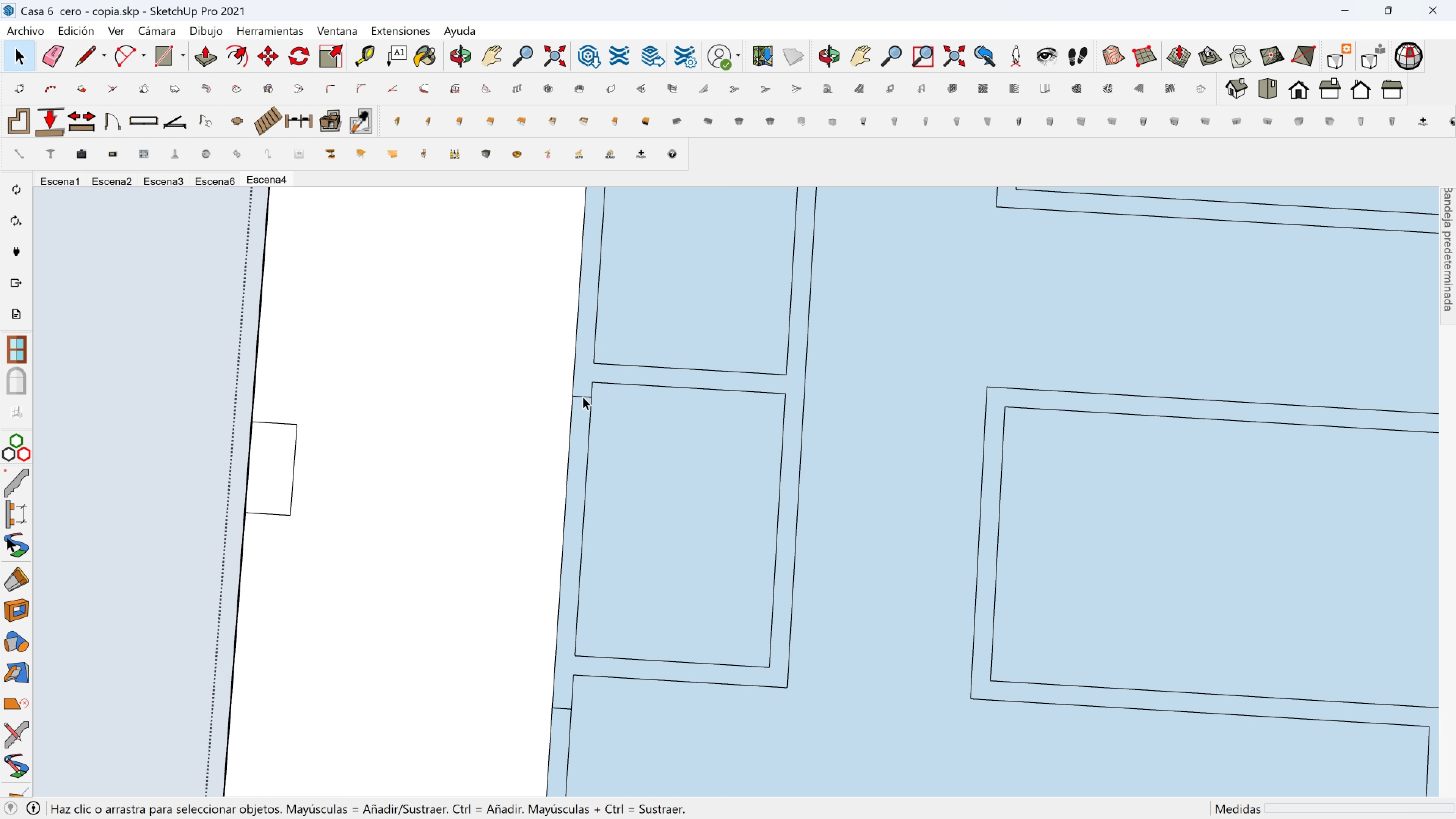 
left_click([583, 397])
 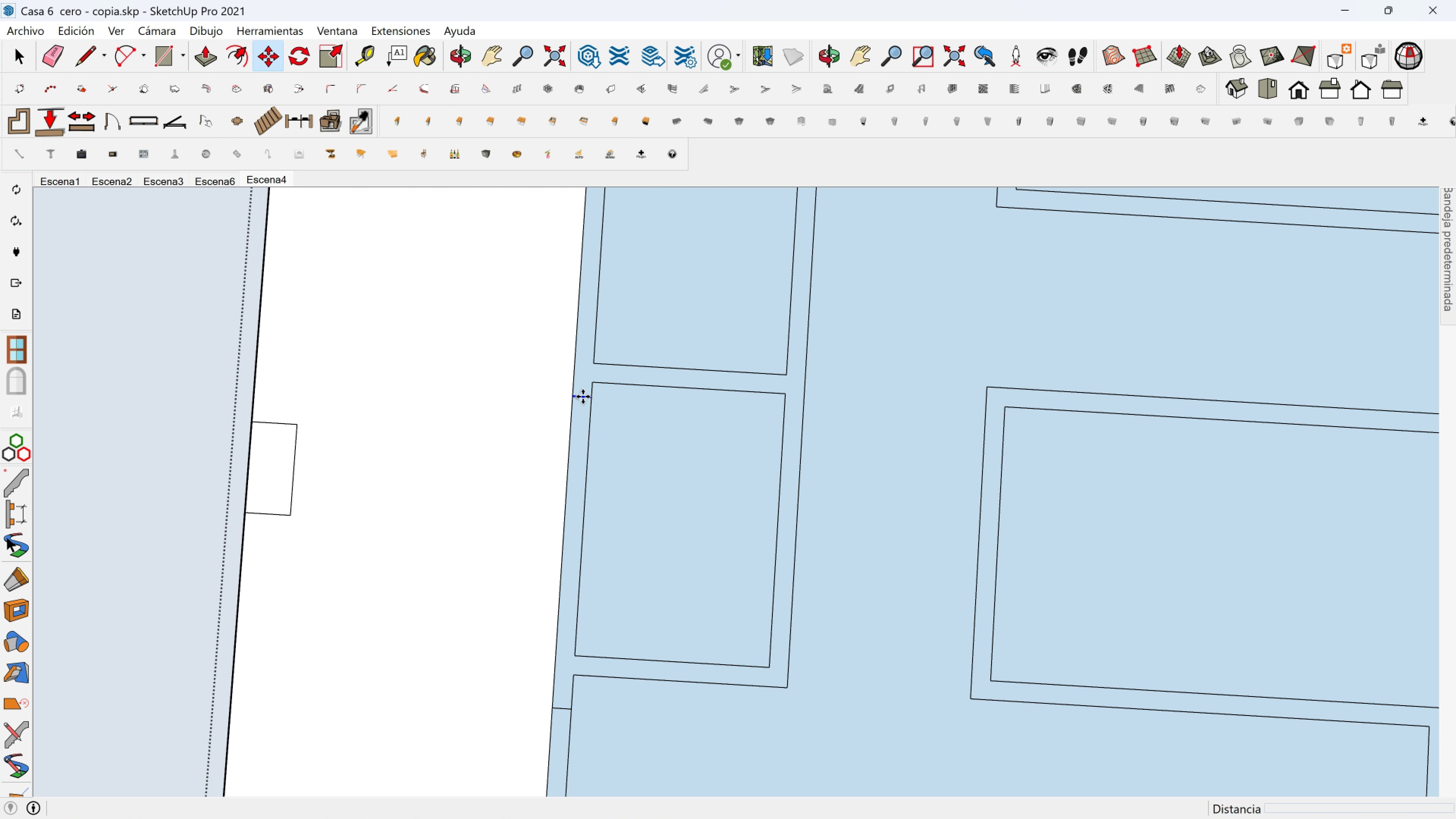 
key(M)
 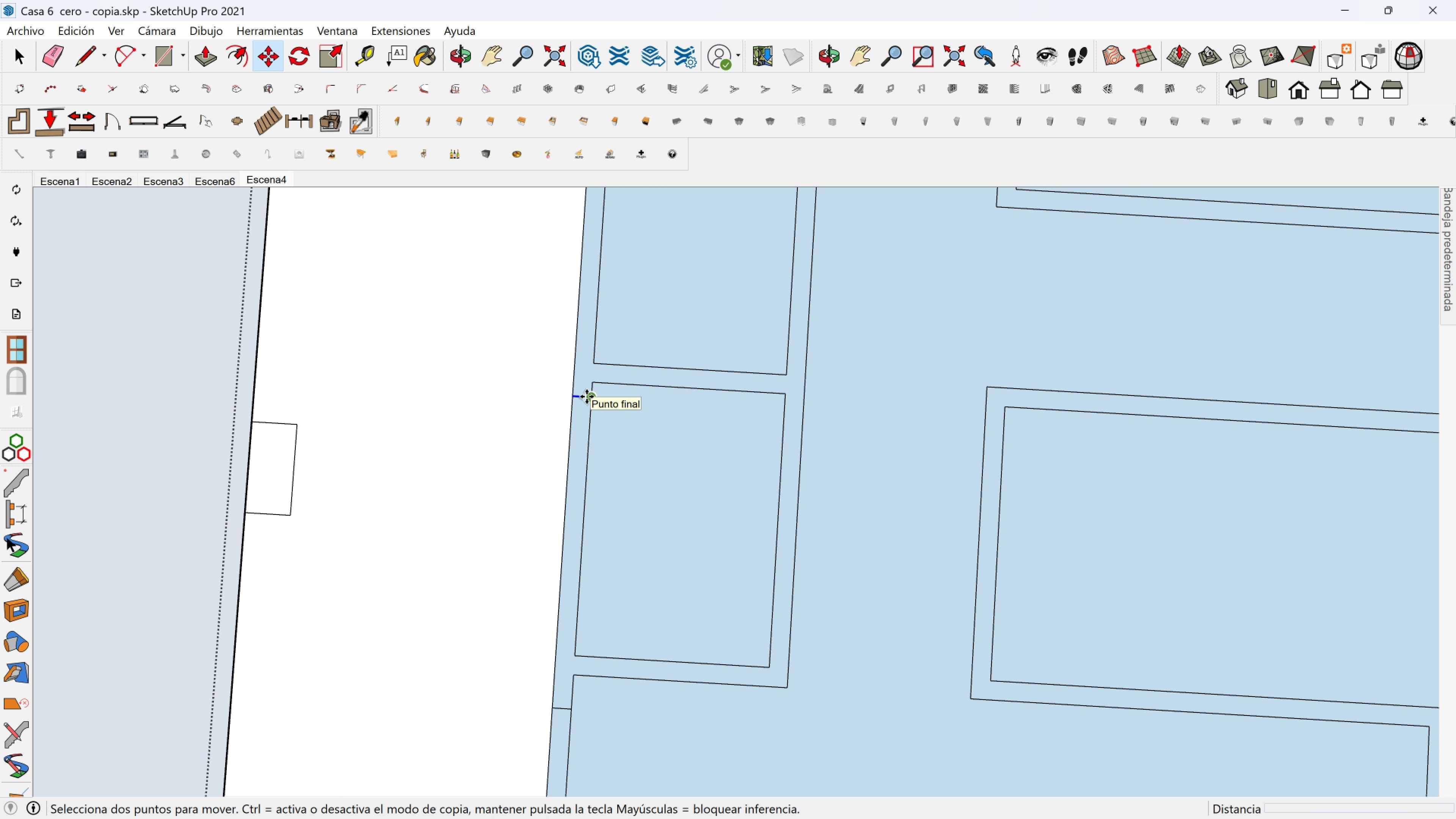 
left_click([587, 397])
 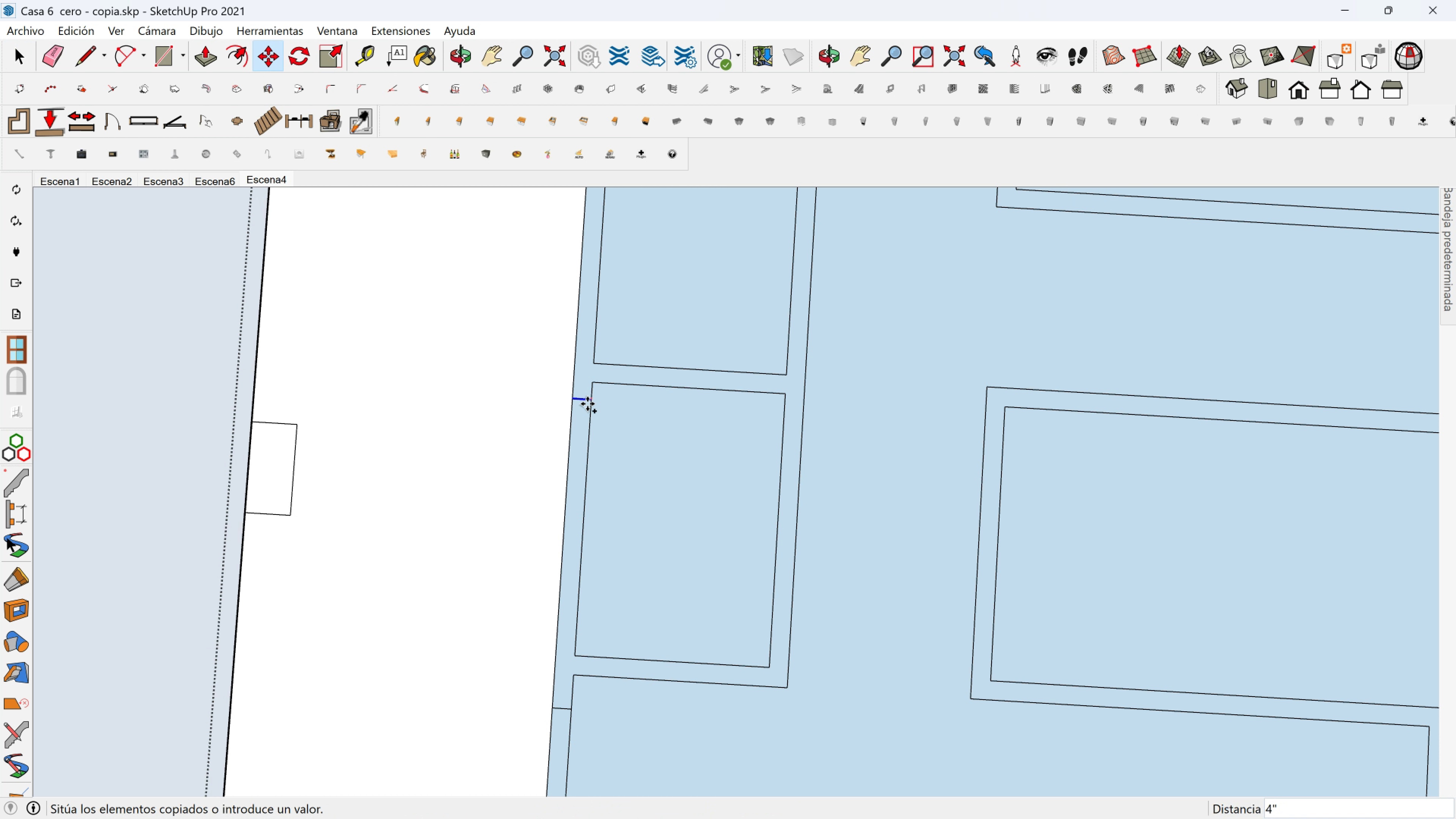 
hold_key(key=ControlLeft, duration=5.26)
 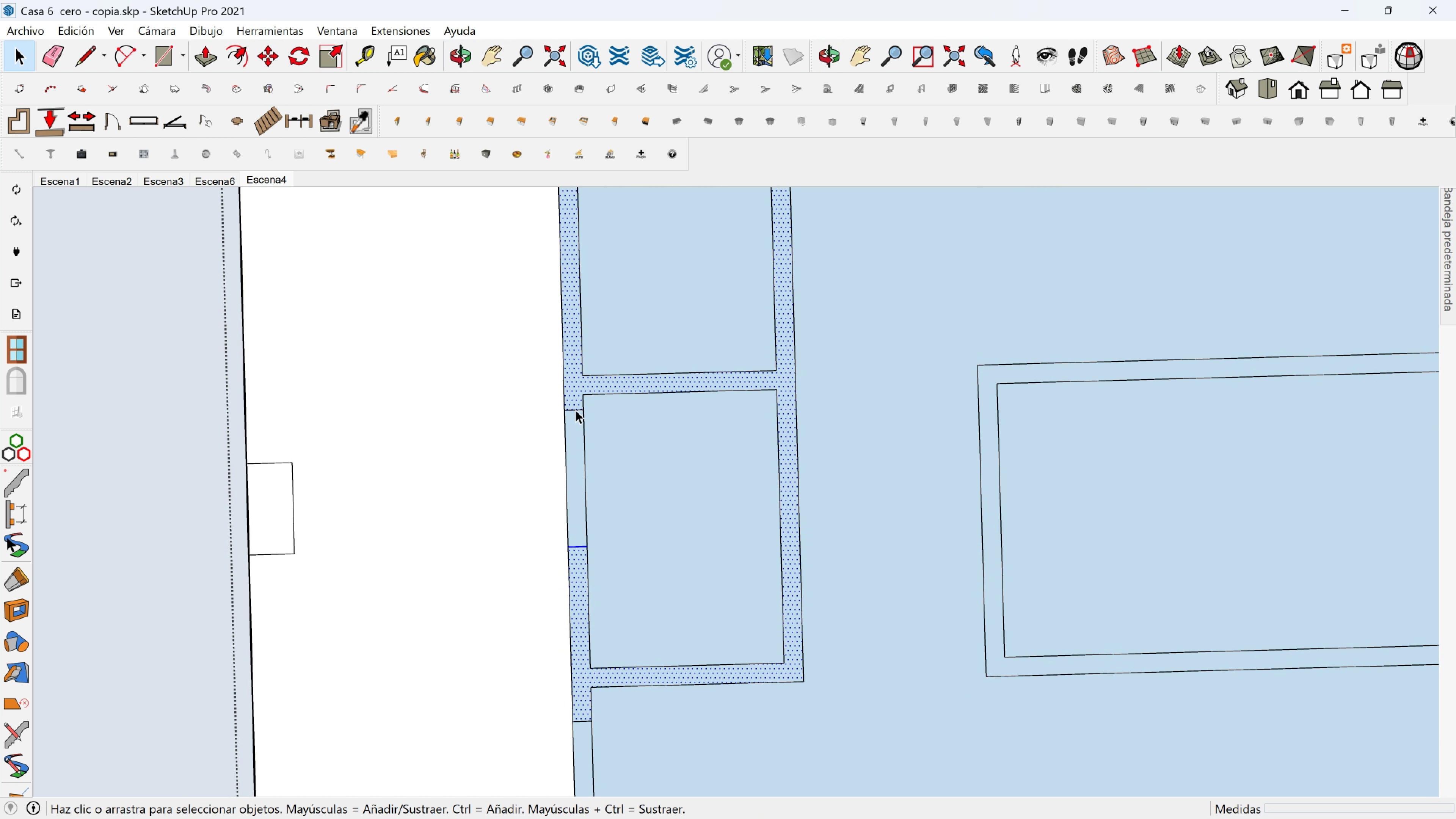 
type(36)
 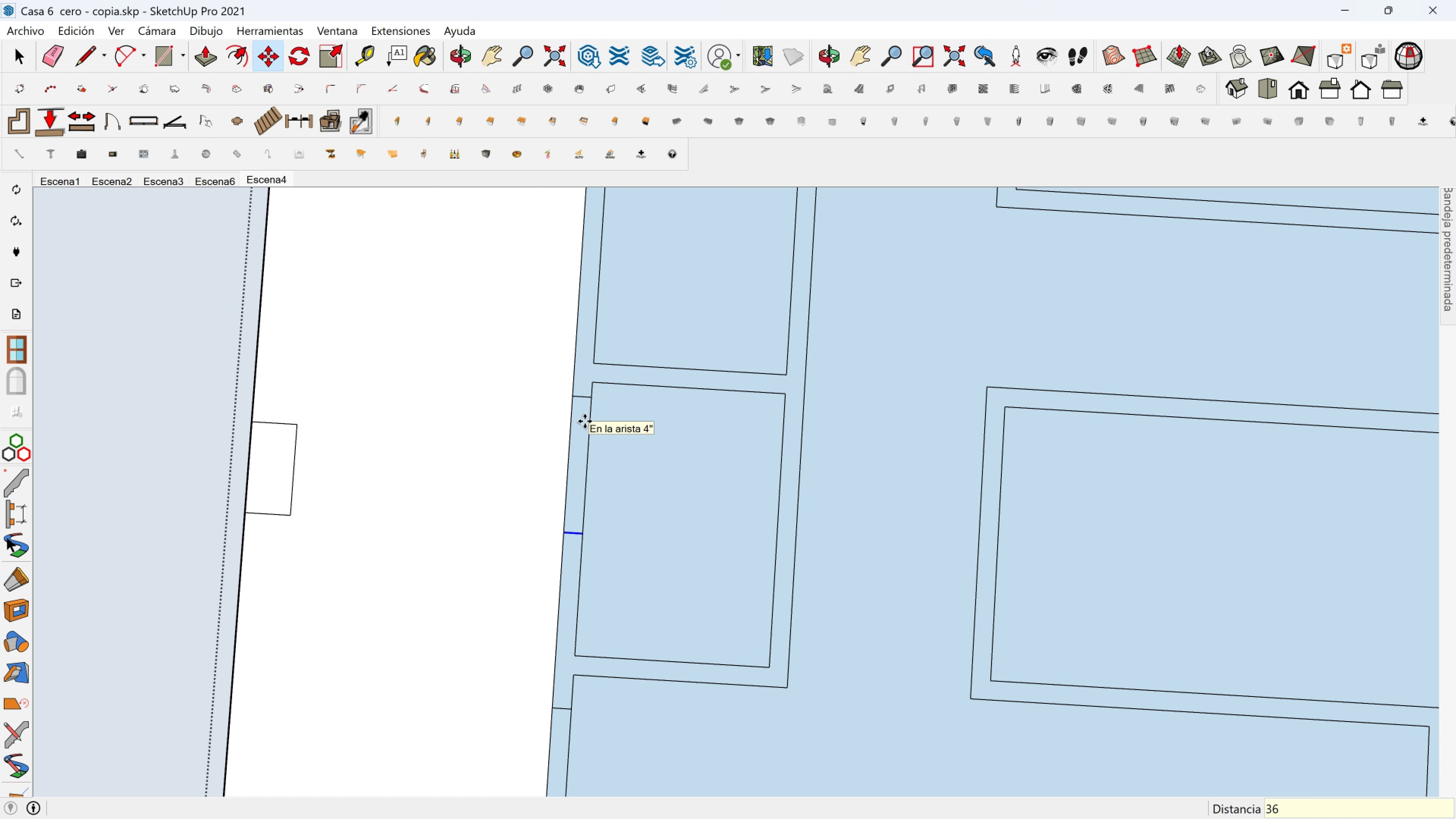 
key(Enter)
 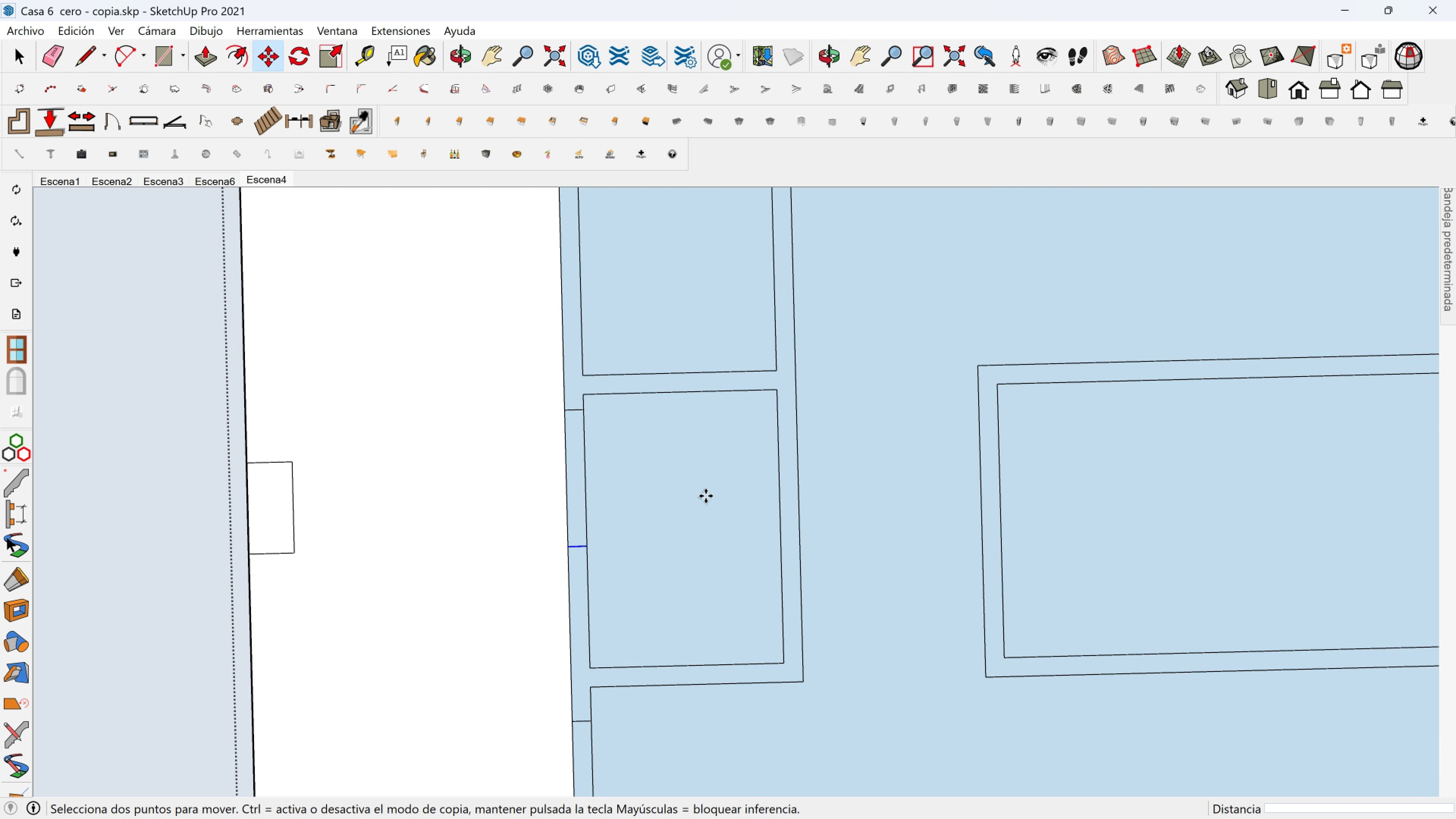 
key(Space)
 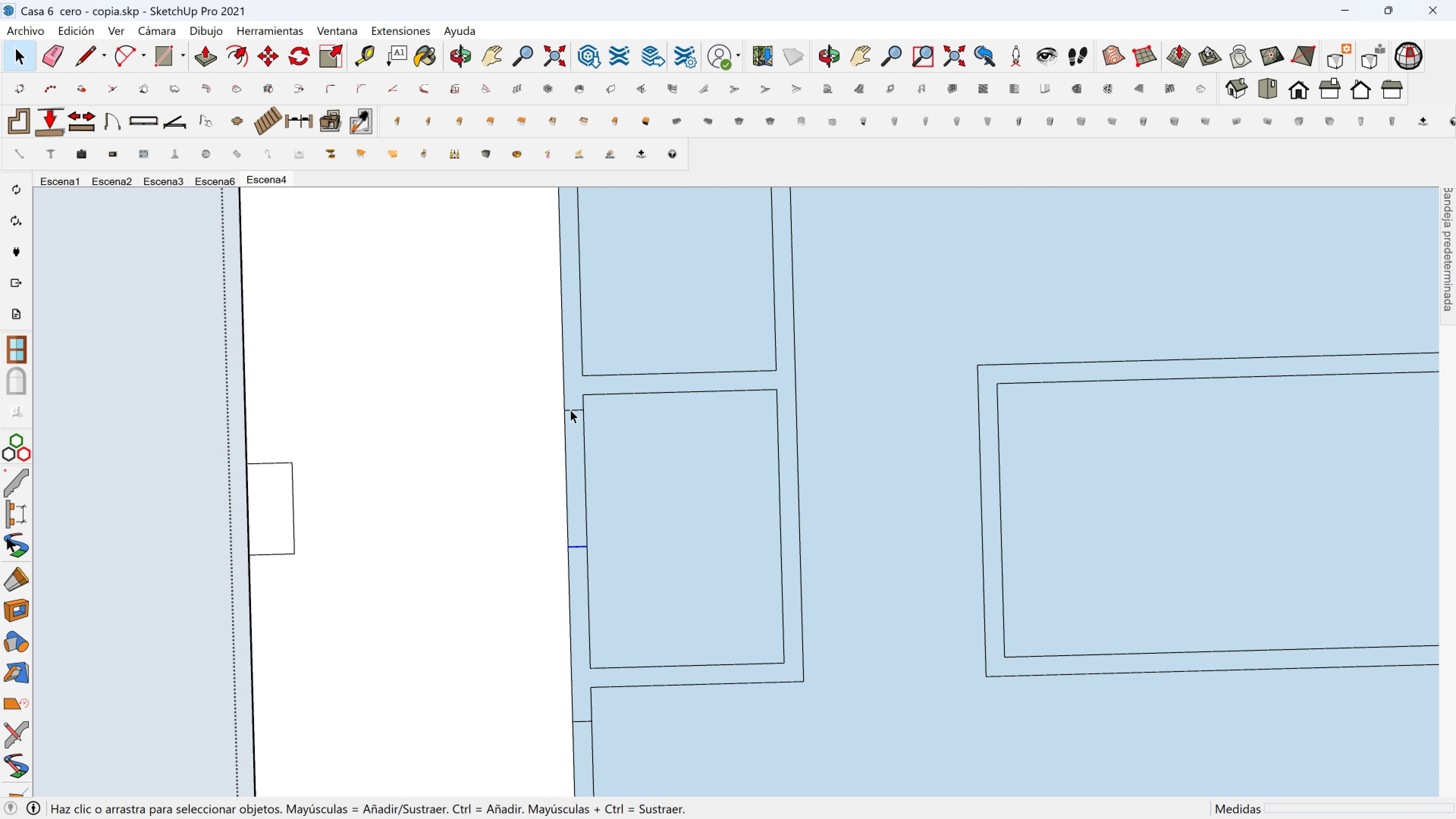 
hold_key(key=ControlLeft, duration=0.39)
left_click([575, 406])
 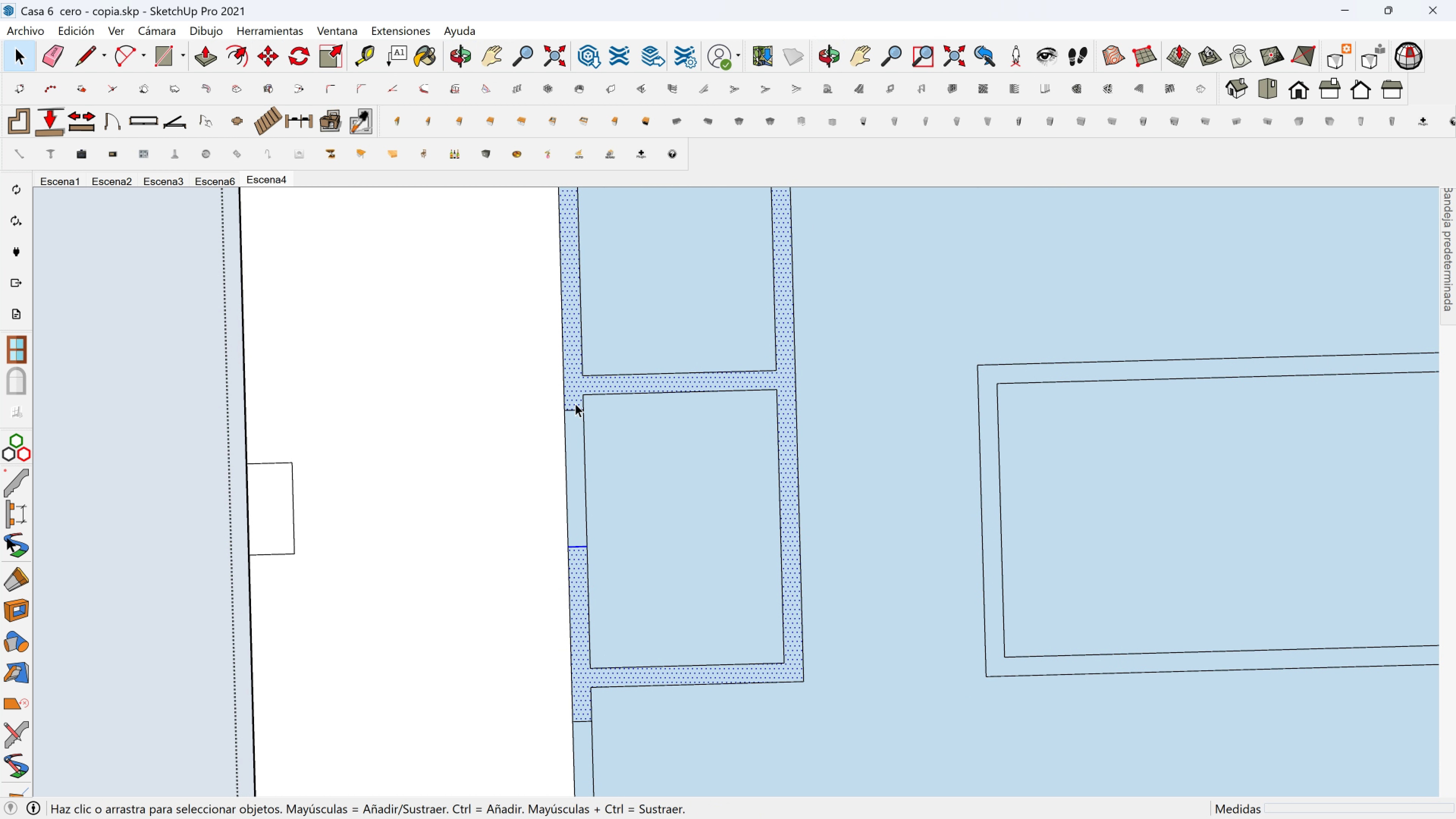 
key(Control+ControlLeft)
 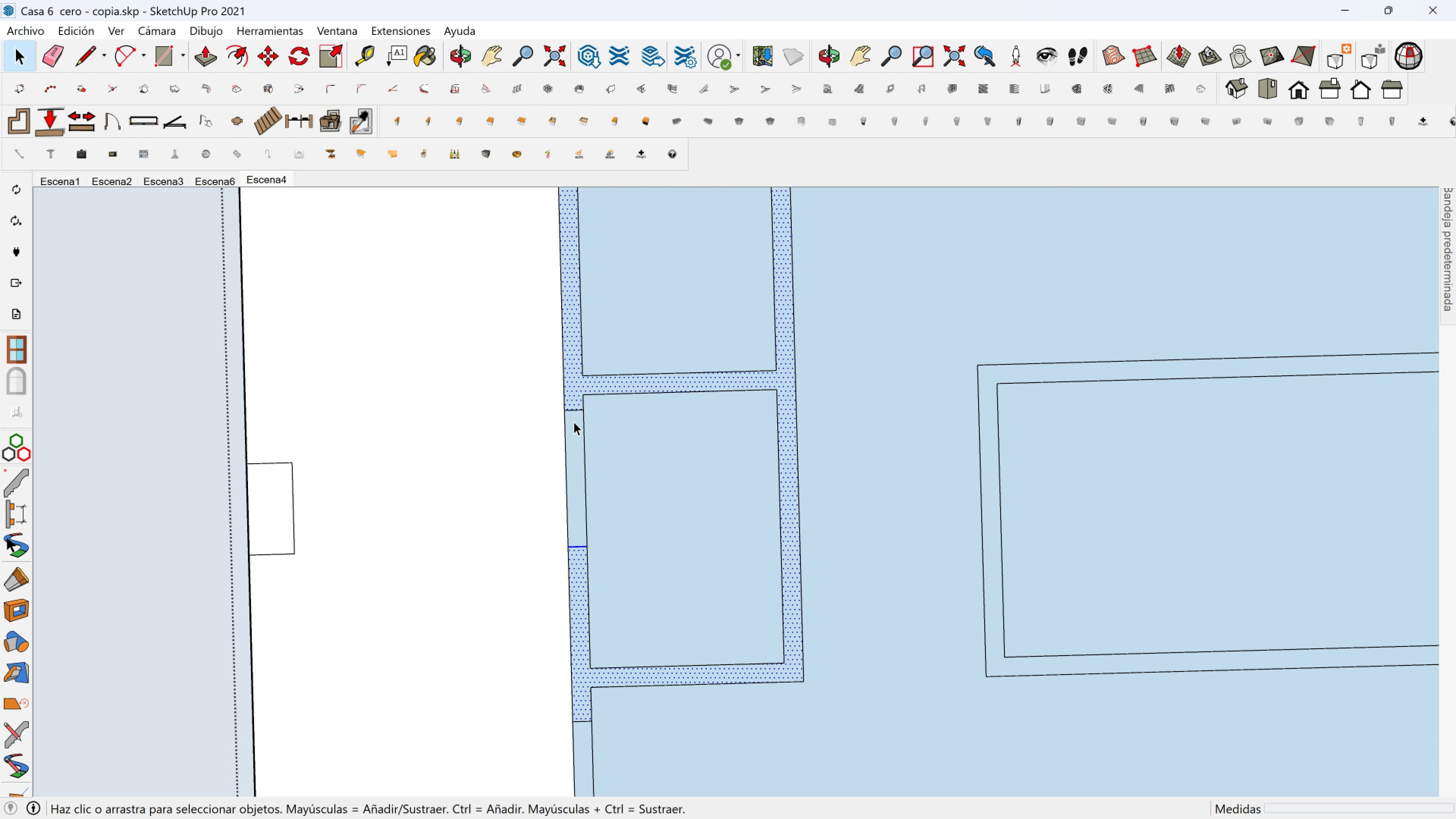 
left_click([574, 422])
 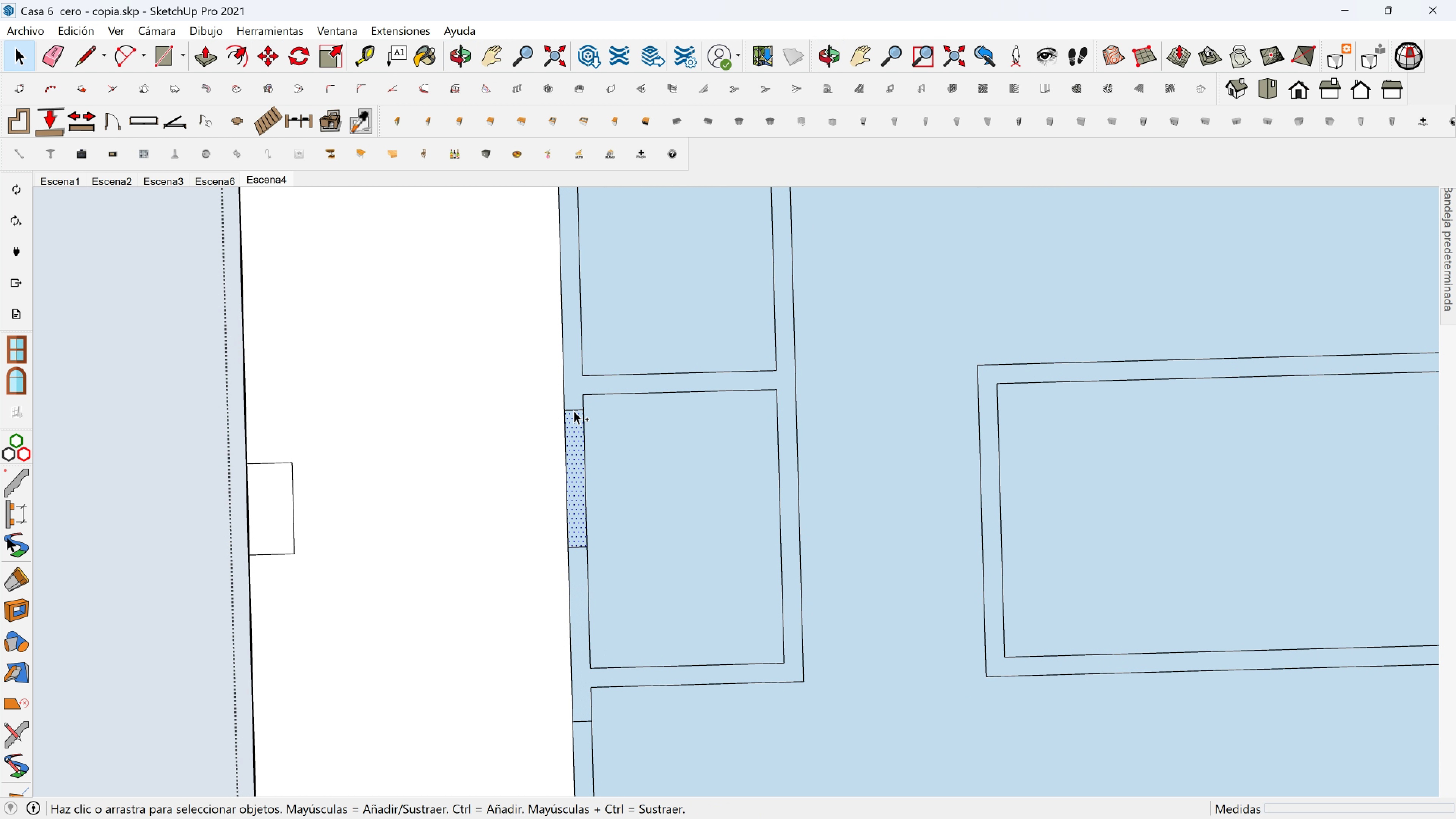 
hold_key(key=ControlLeft, duration=1.5)
double_click([574, 410])
 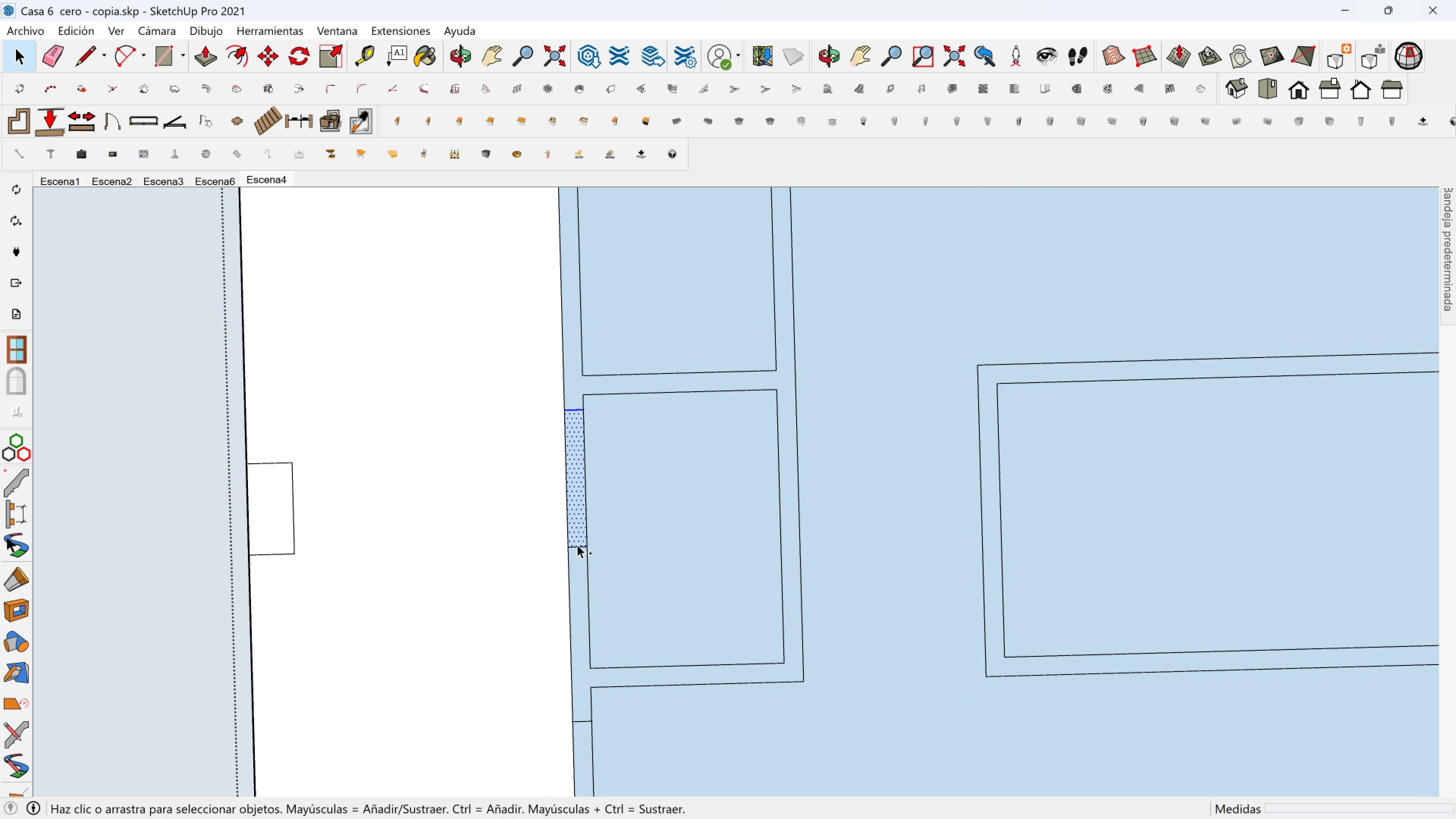 
hold_key(key=ControlLeft, duration=0.79)
left_click([577, 549])
 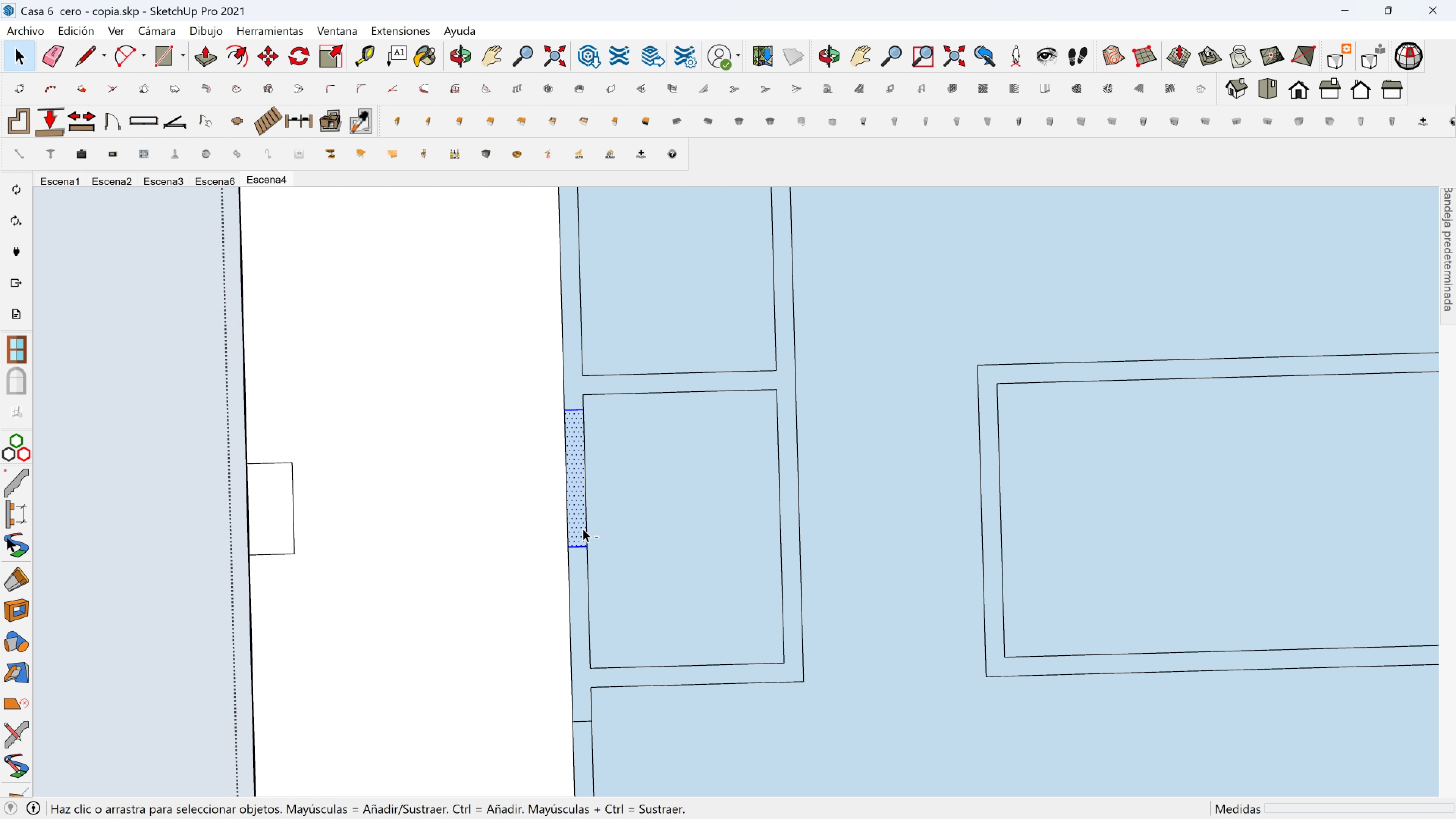 
hold_key(key=ShiftLeft, duration=0.31)
left_click([583, 529])
 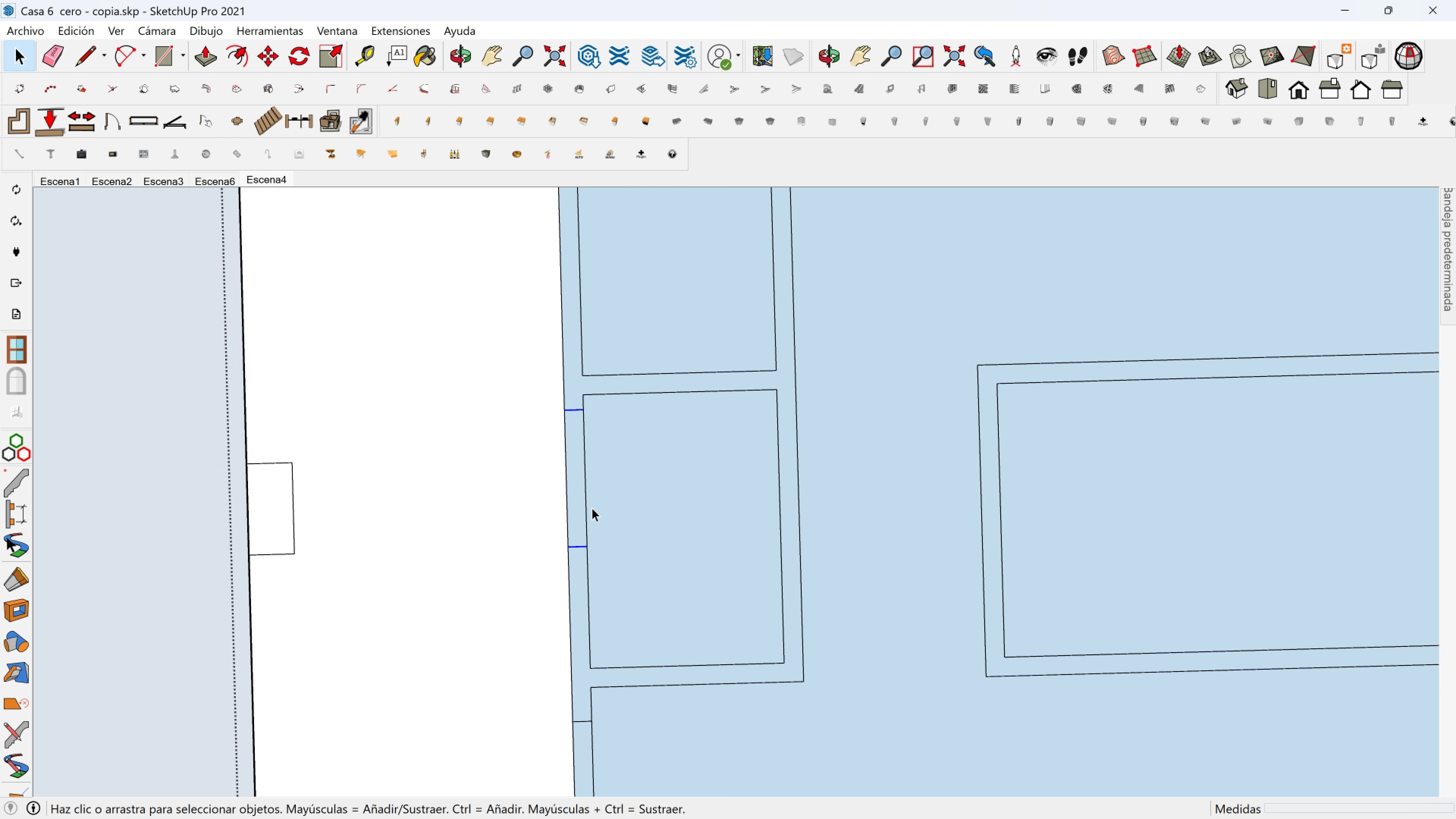 
key(M)
 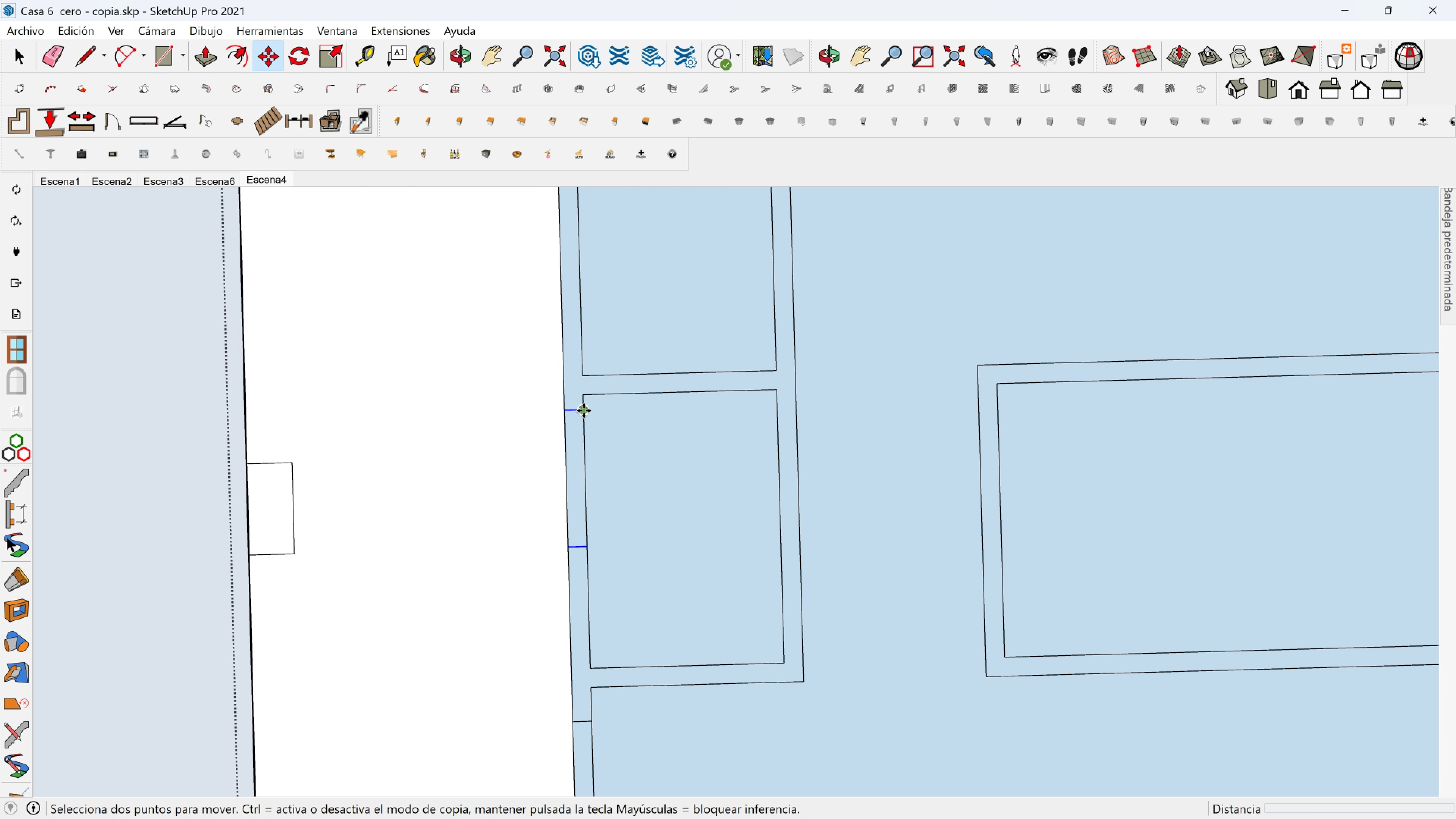 
key(Control+ControlLeft)
 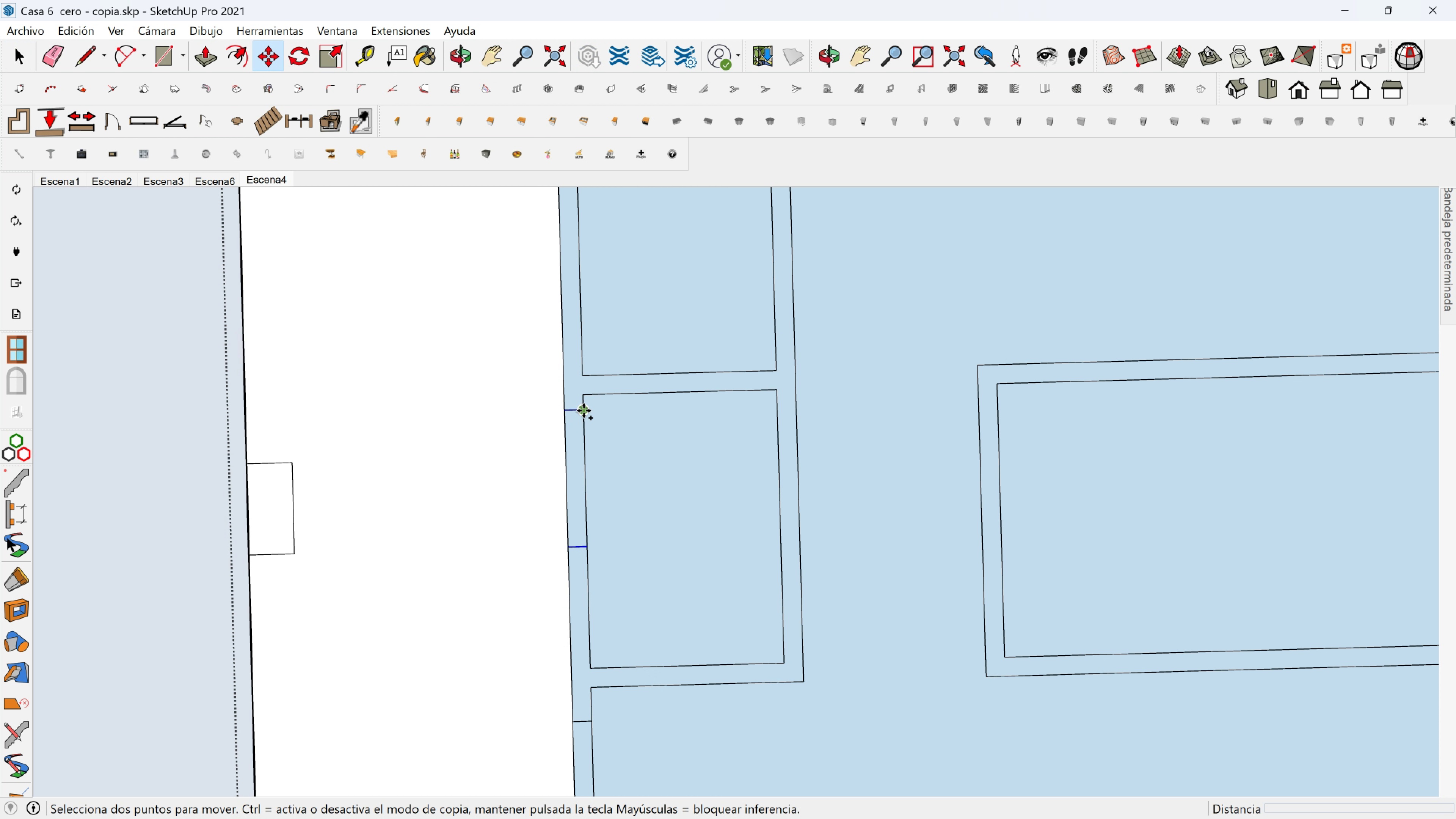 
left_click([584, 411])
 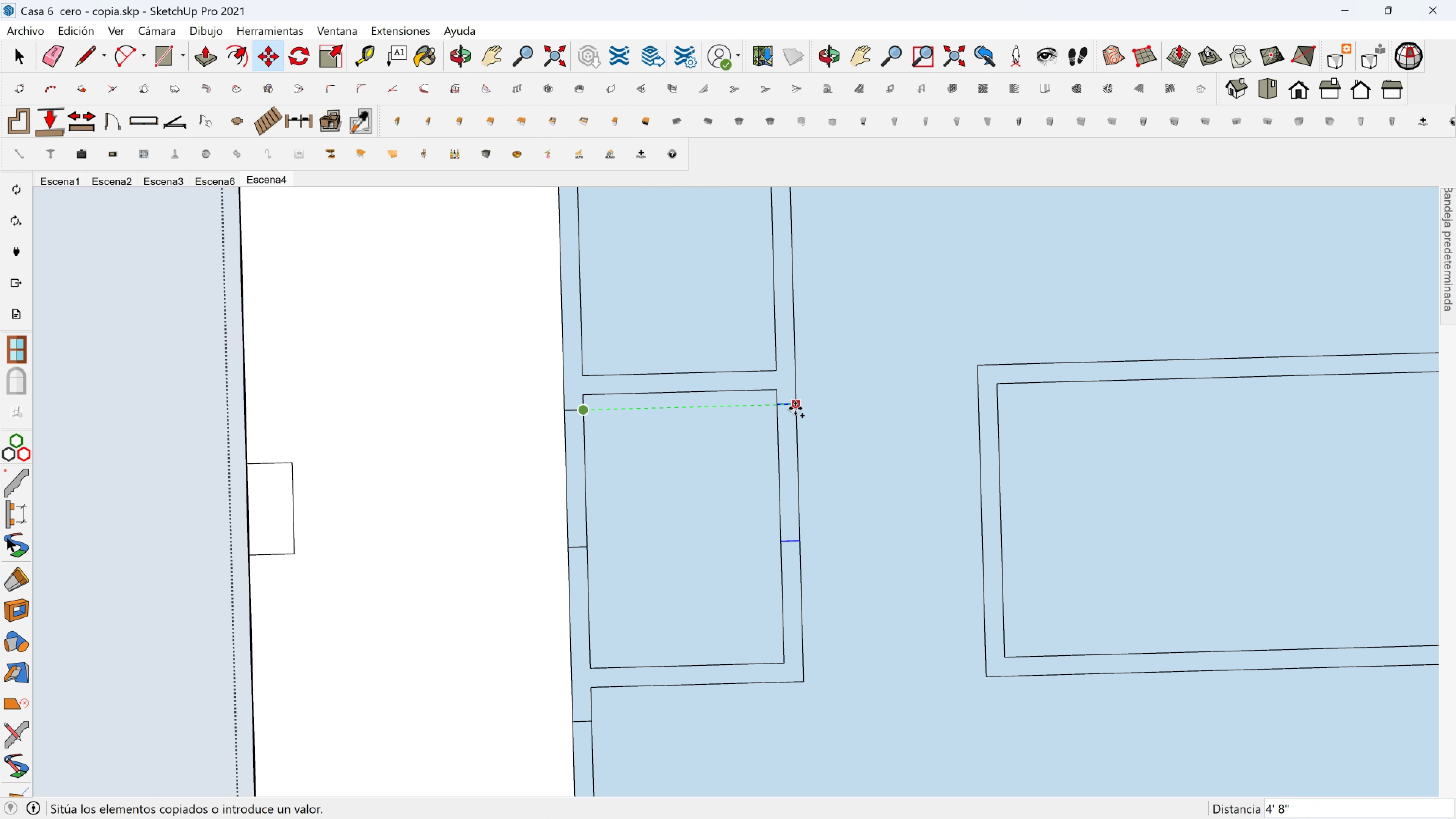 
left_click([795, 408])
 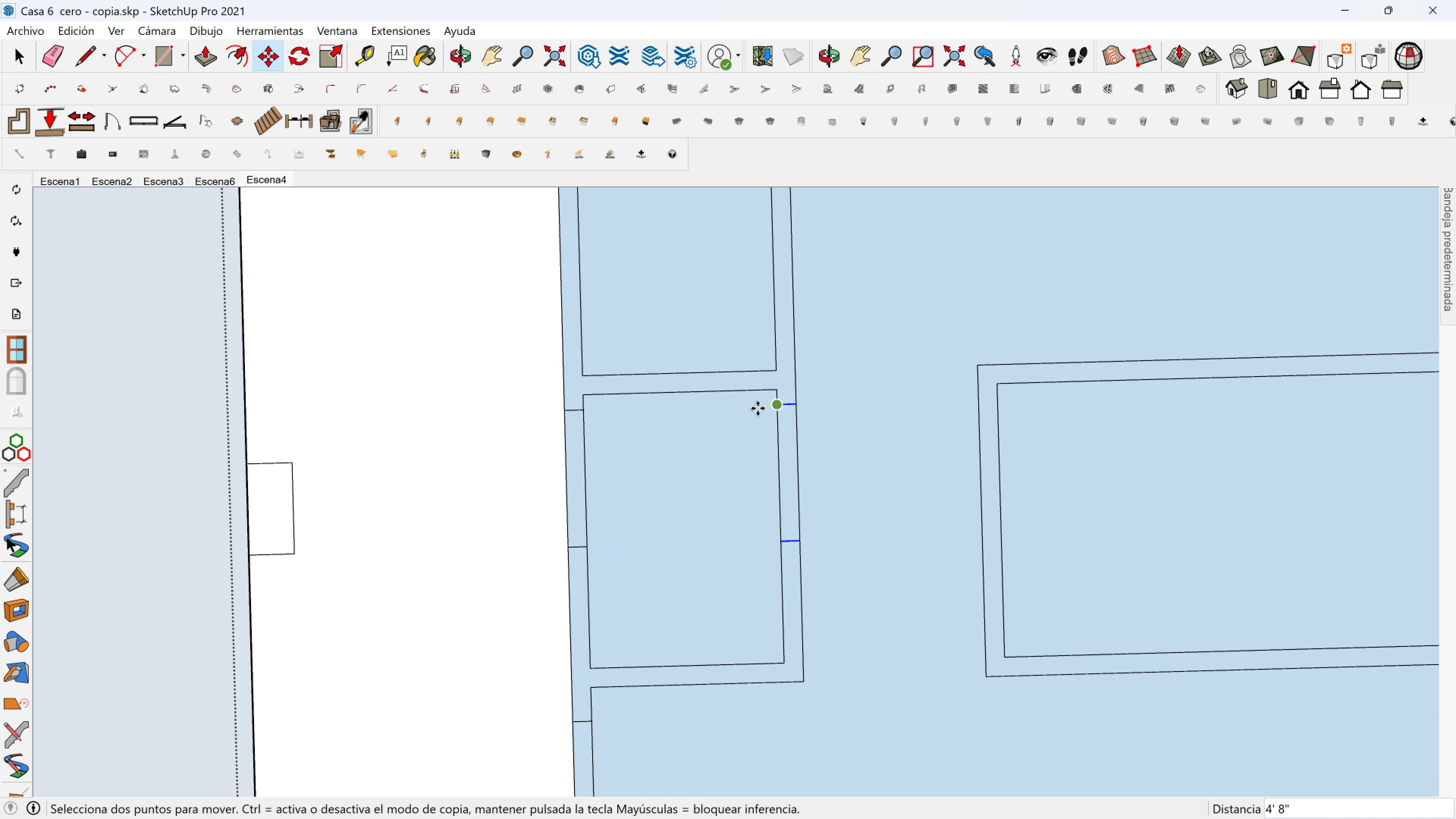 
key(Shift+ShiftLeft)
 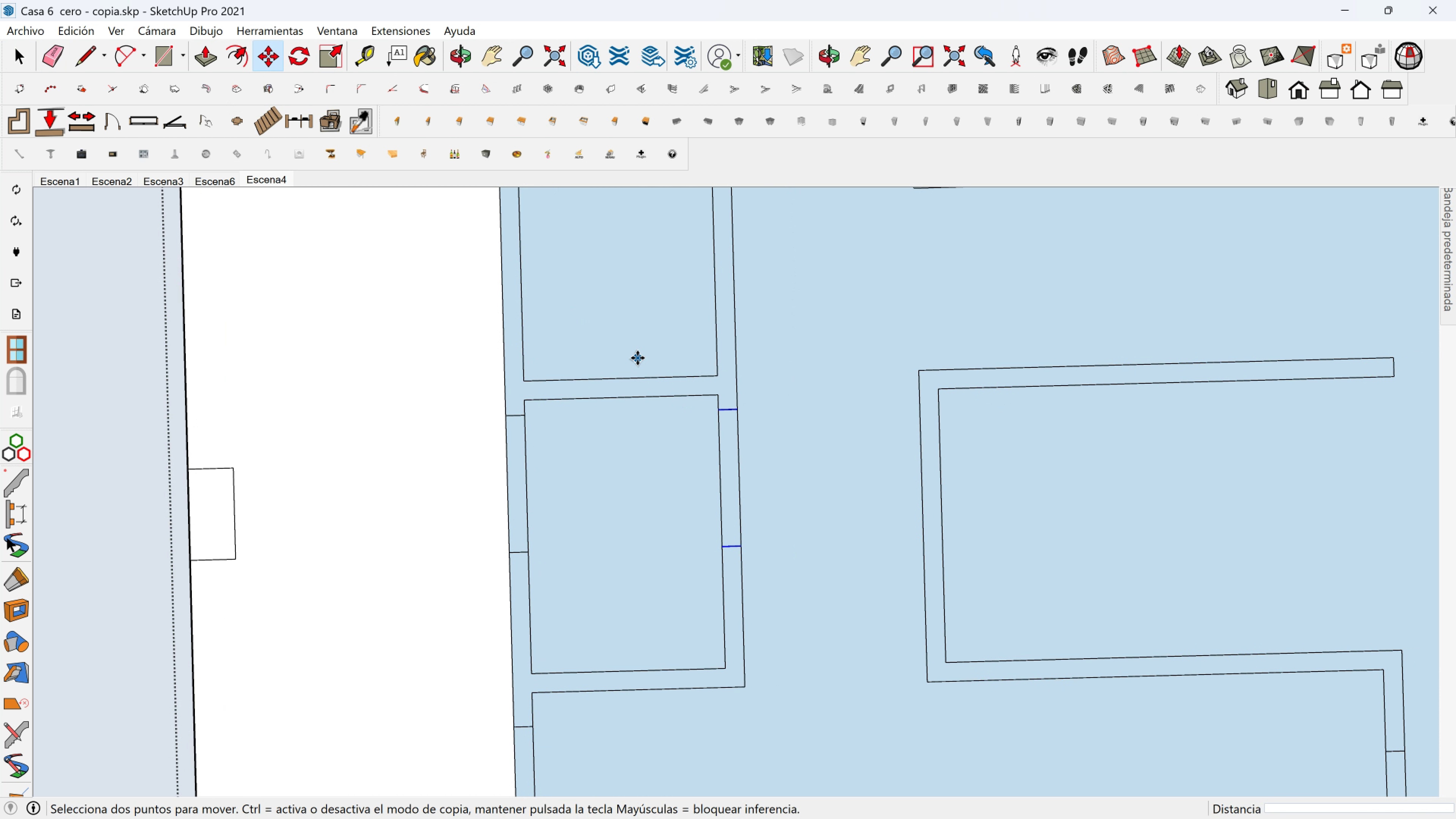 
scroll: coordinate [583, 351], scroll_direction: down, amount: 3.0
 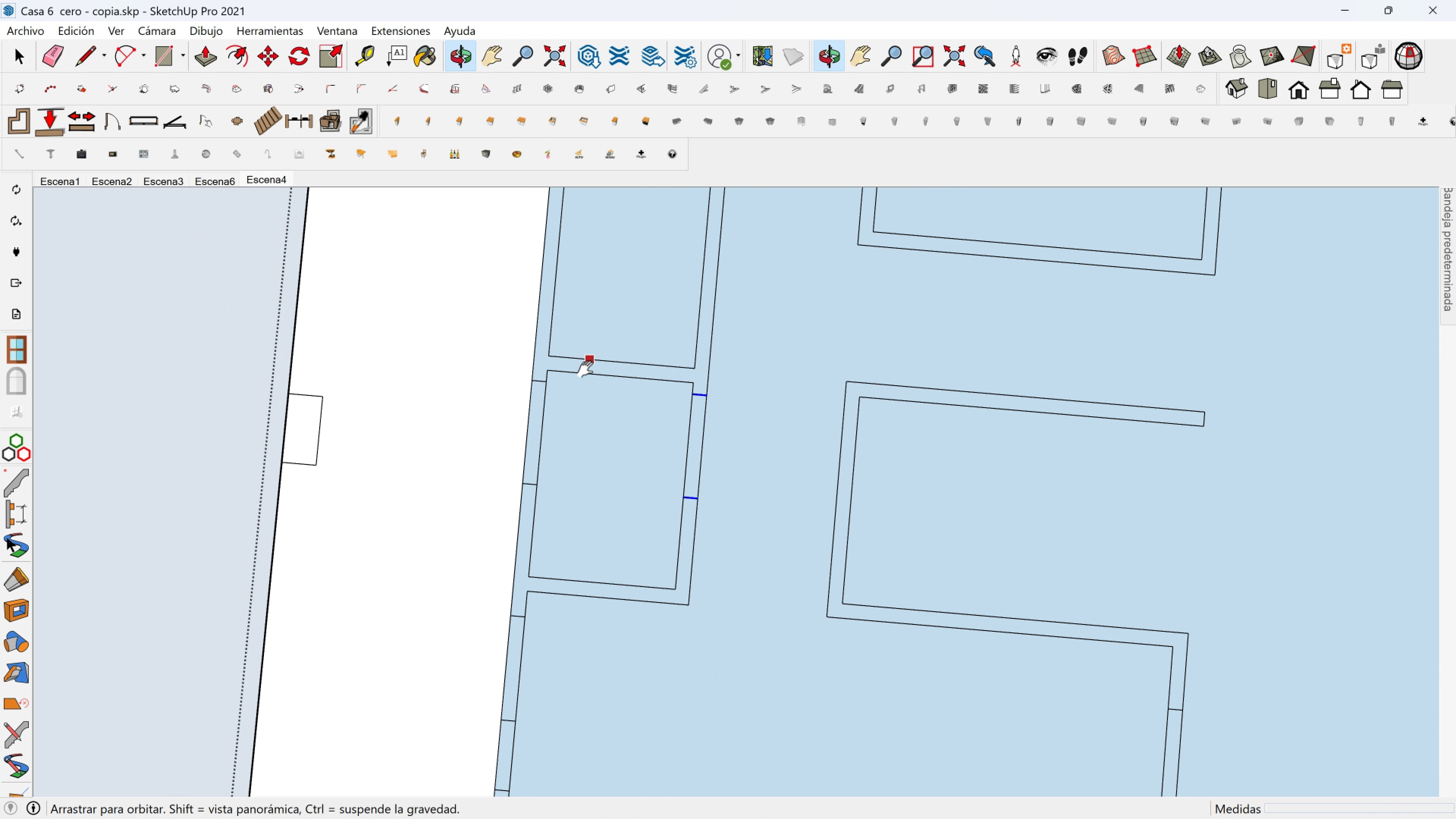 
key(Shift+ShiftLeft)
 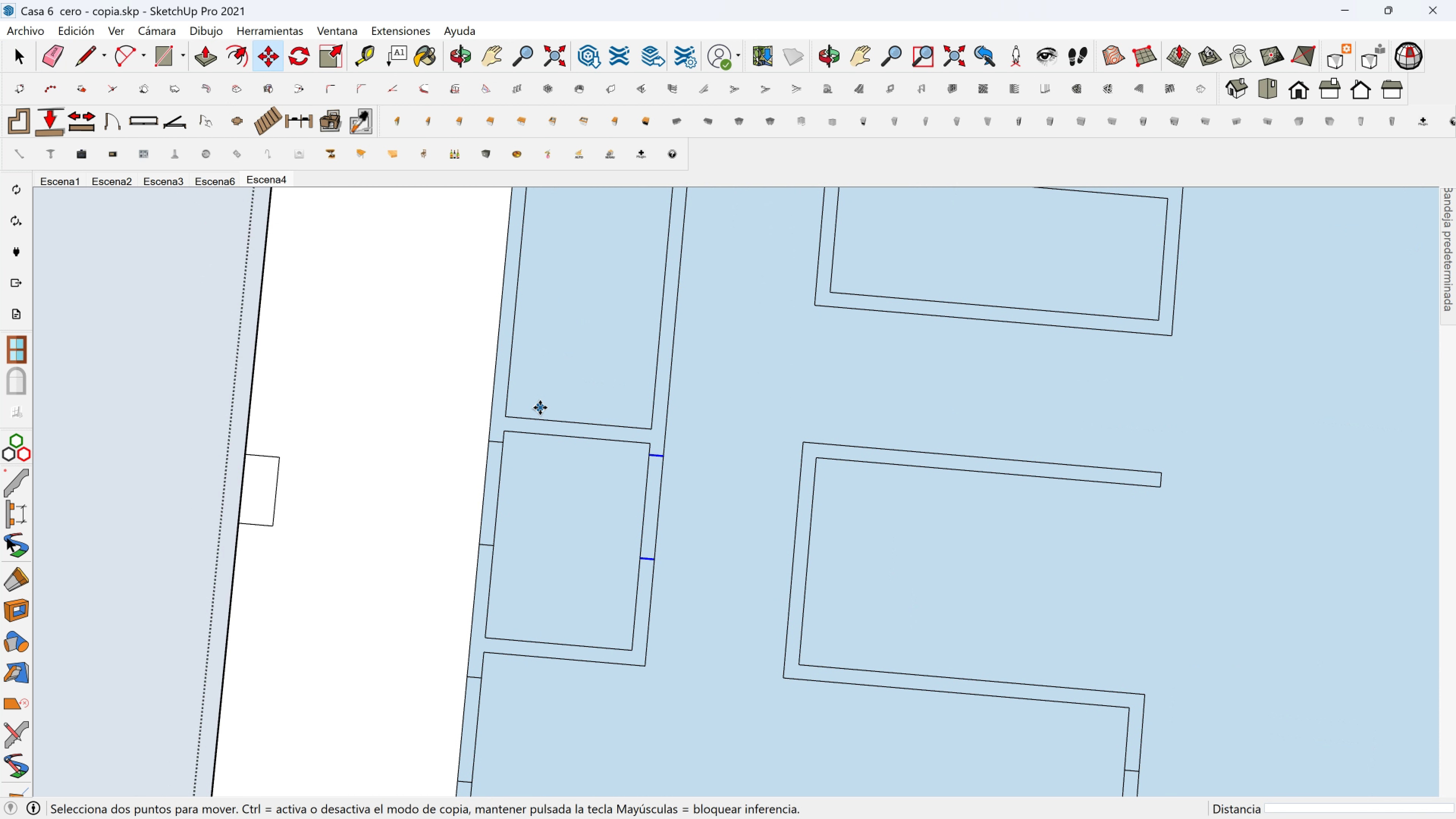 
hold_key(key=ShiftLeft, duration=0.35)
 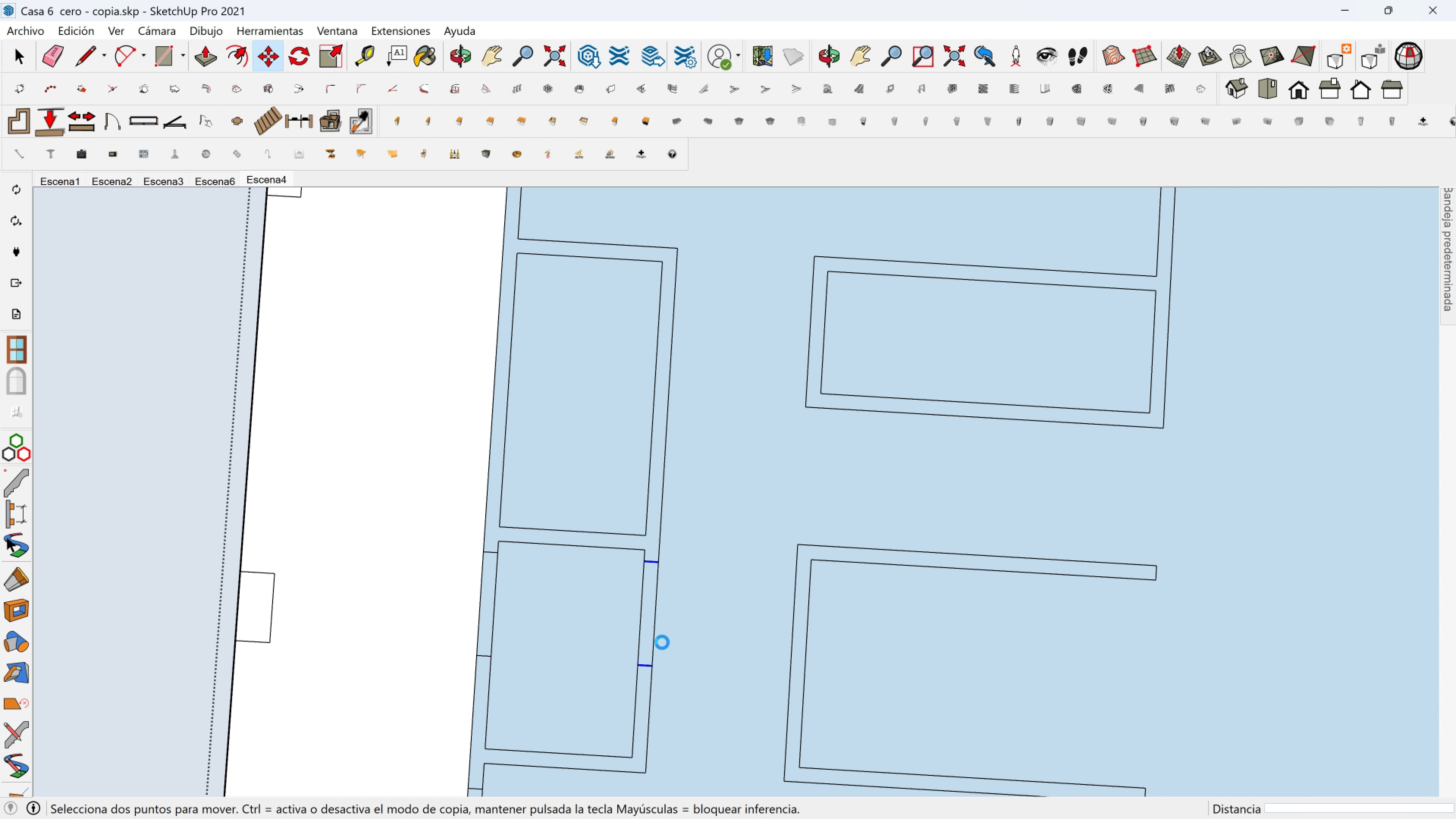 
wait(5.11)
 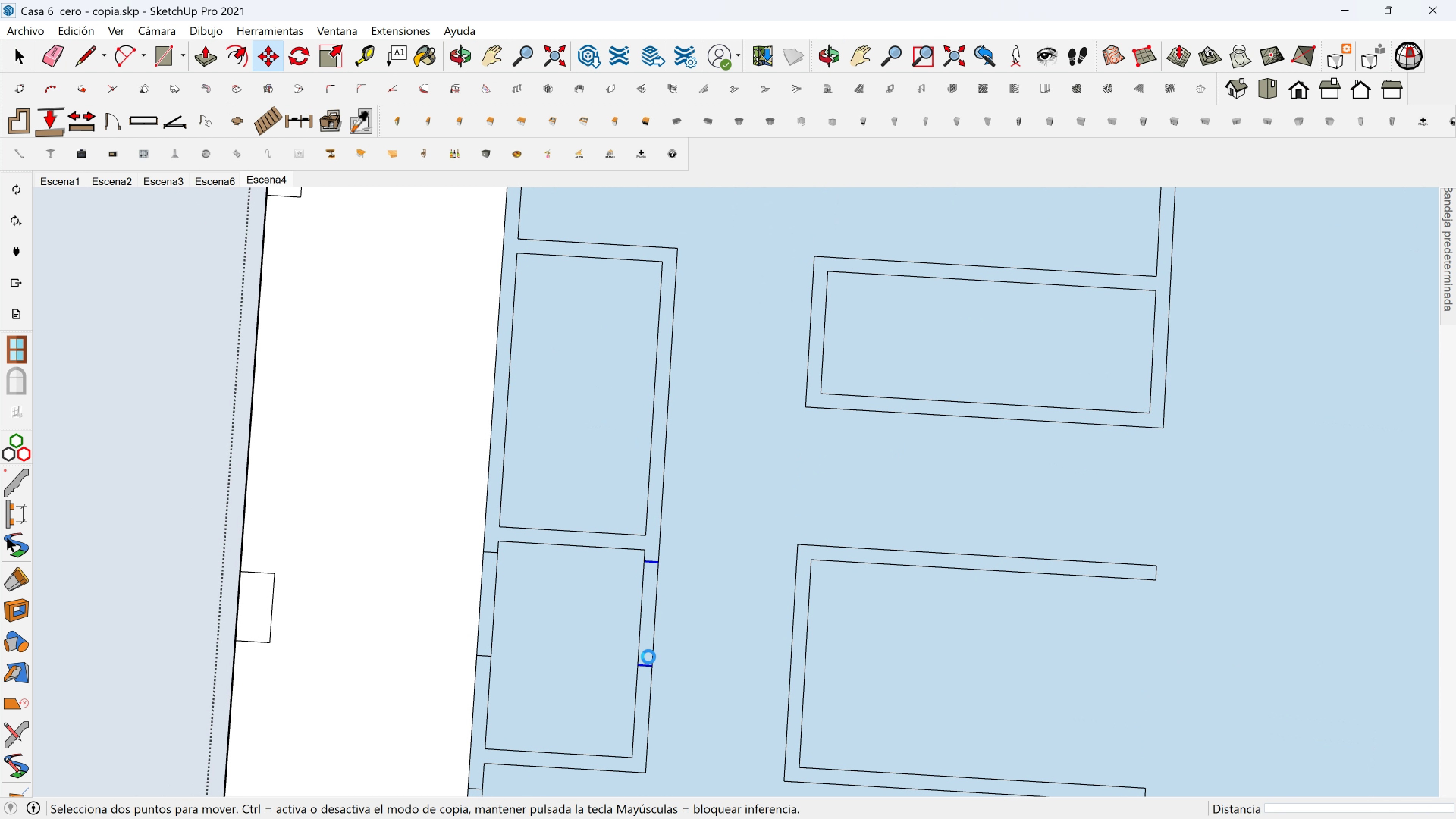 
left_click([655, 618])
 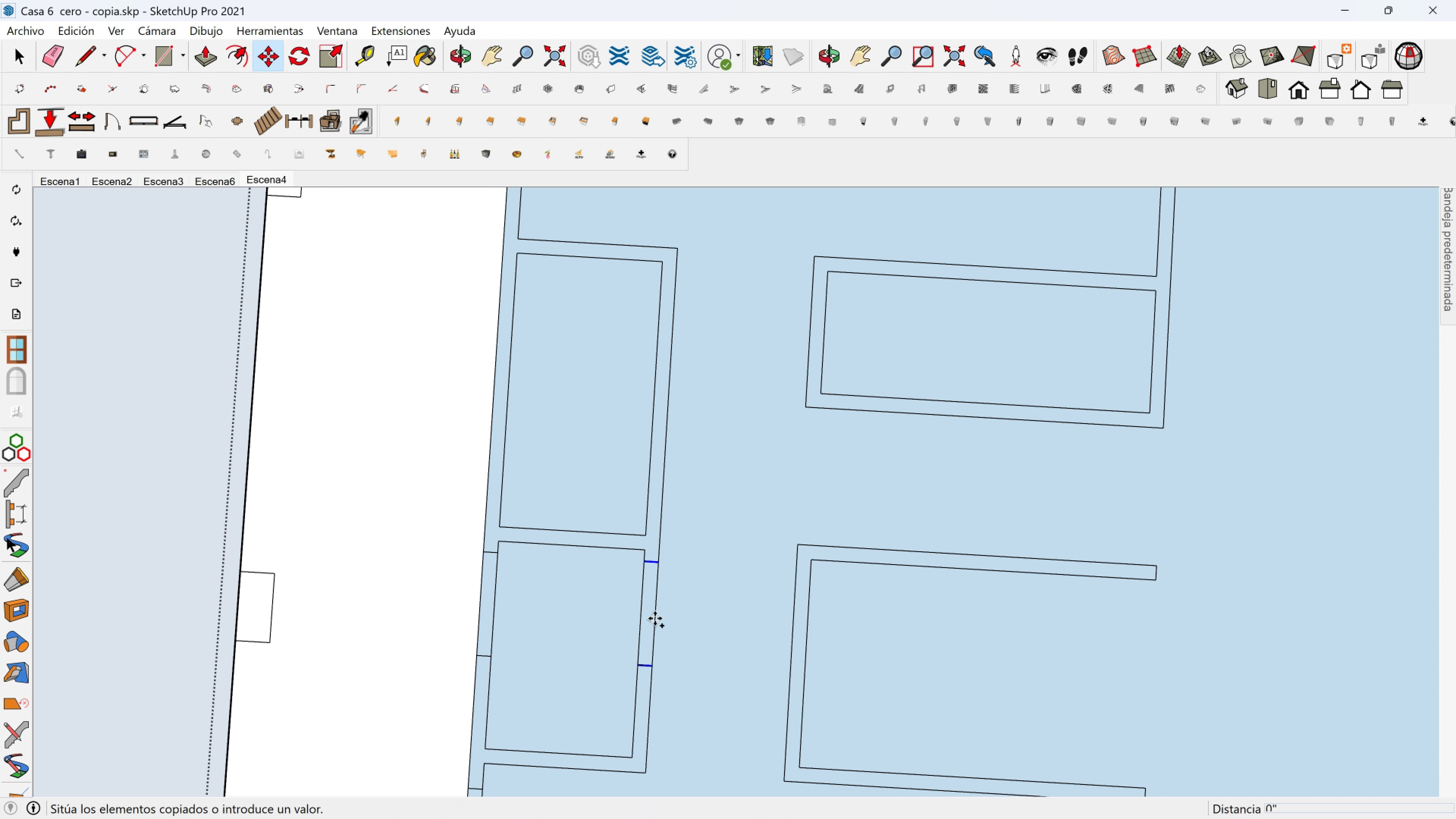 
key(Control+ControlLeft)
 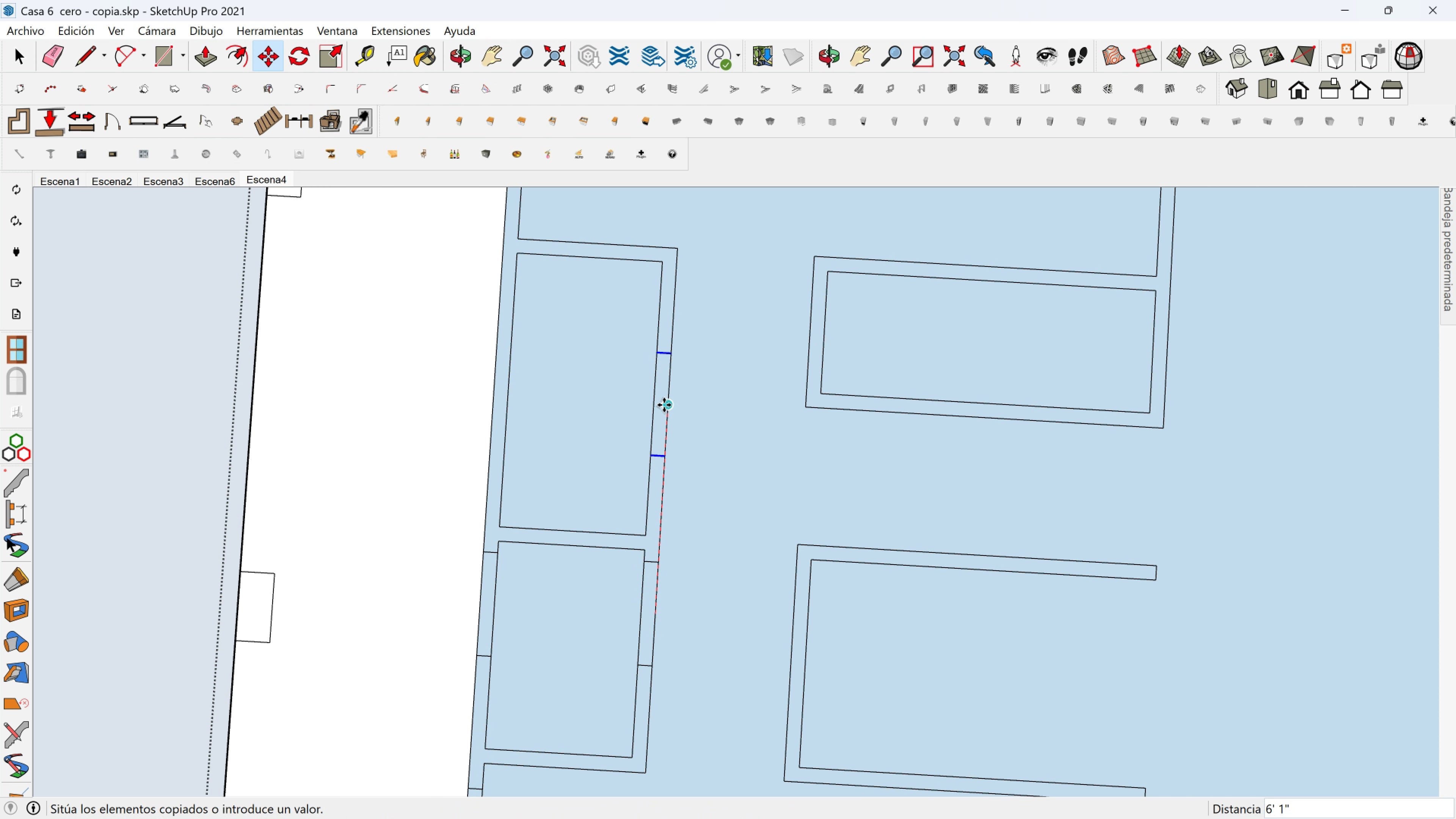 
left_click([664, 405])
 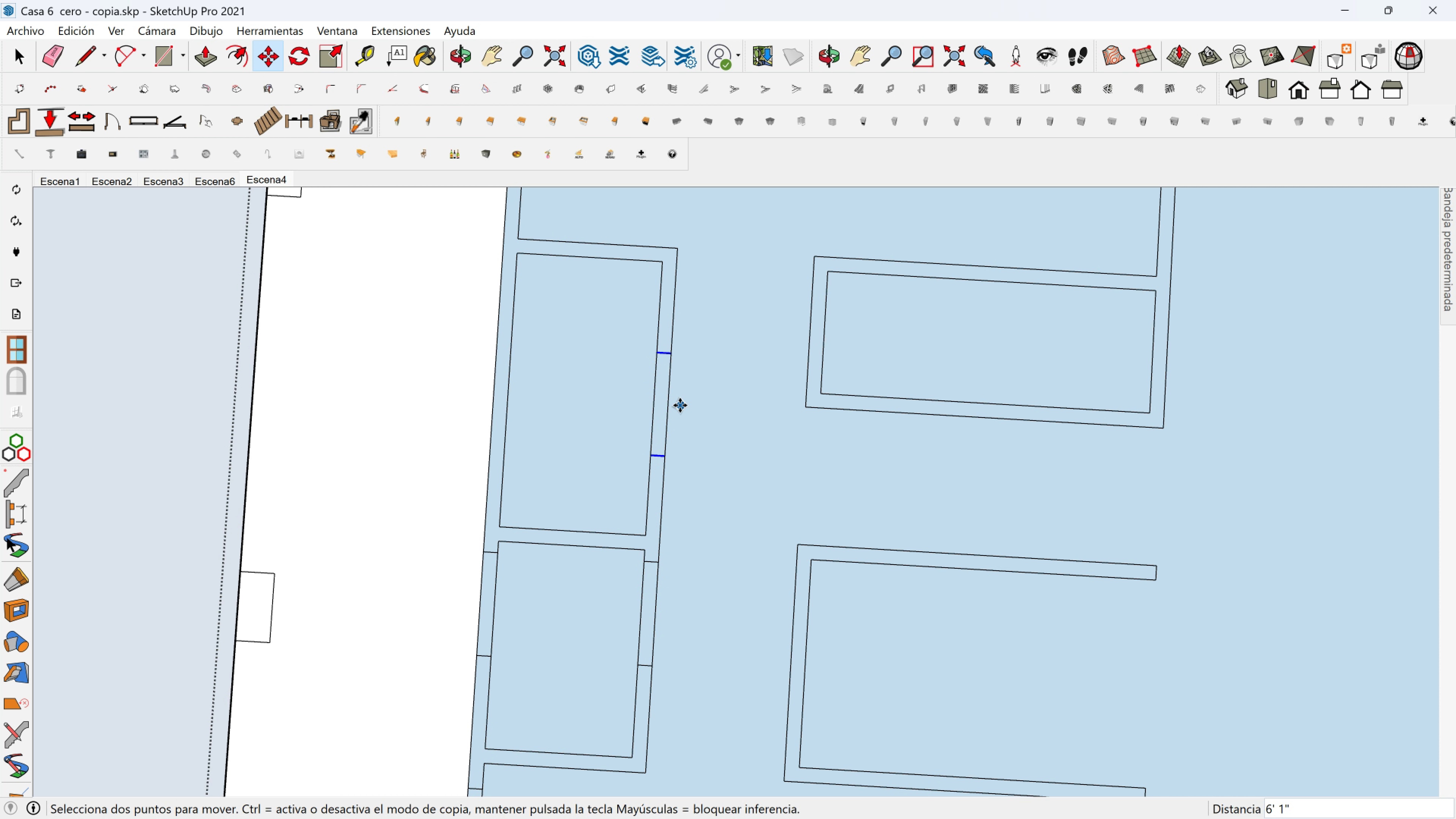 
hold_key(key=ShiftLeft, duration=0.49)
 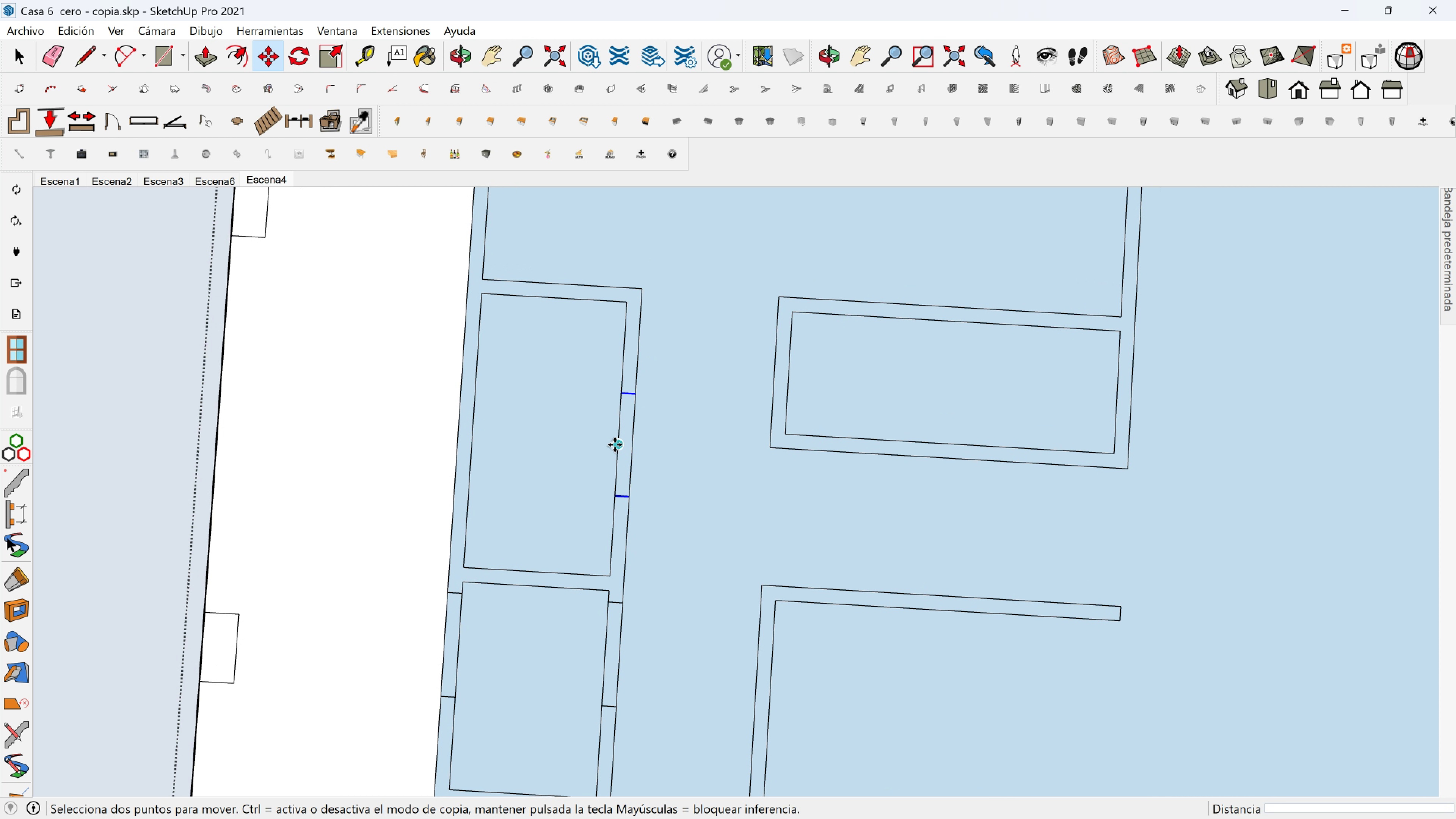 
key(Shift+ShiftLeft)
 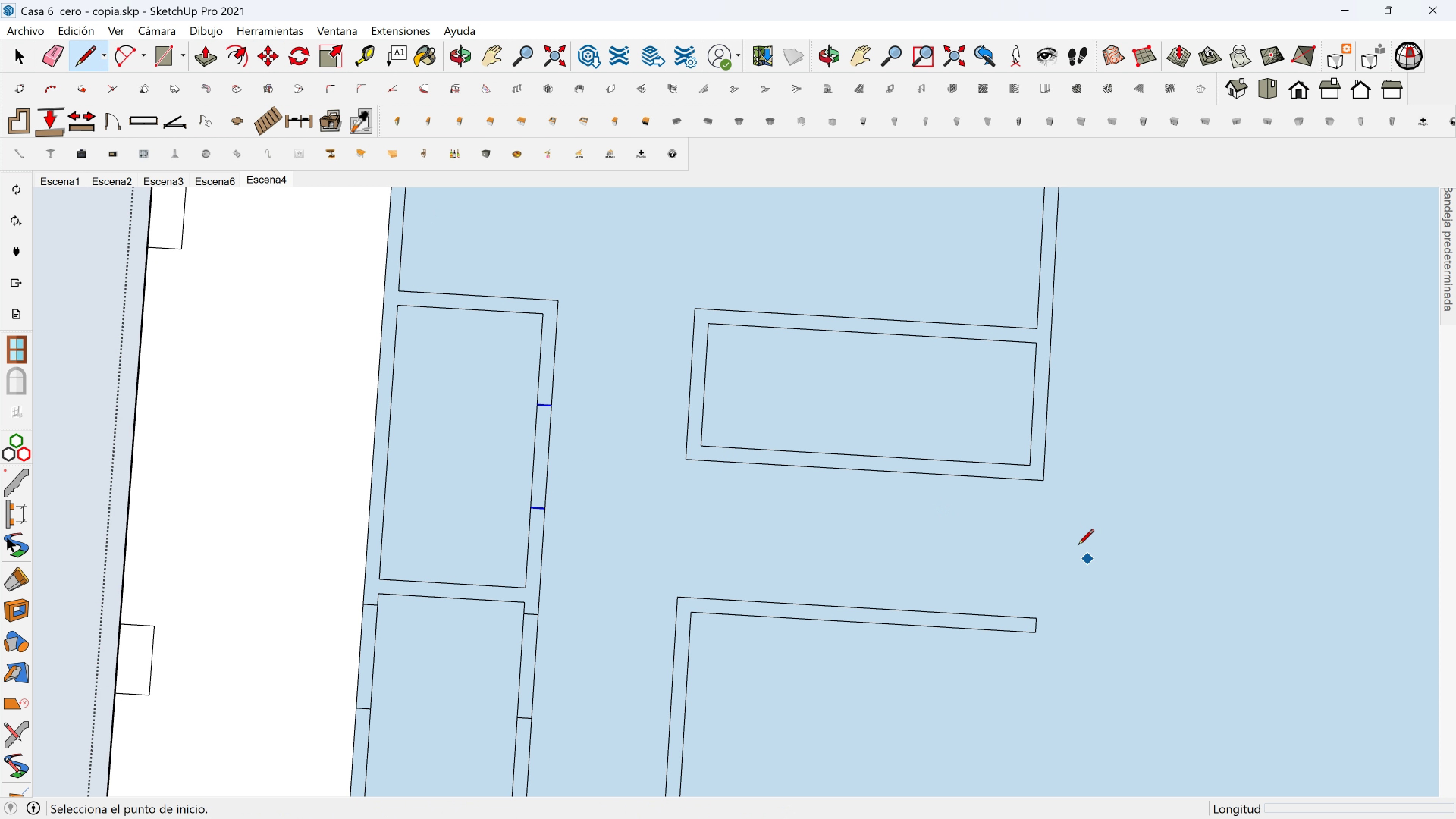 
key(Shift+ShiftLeft)
 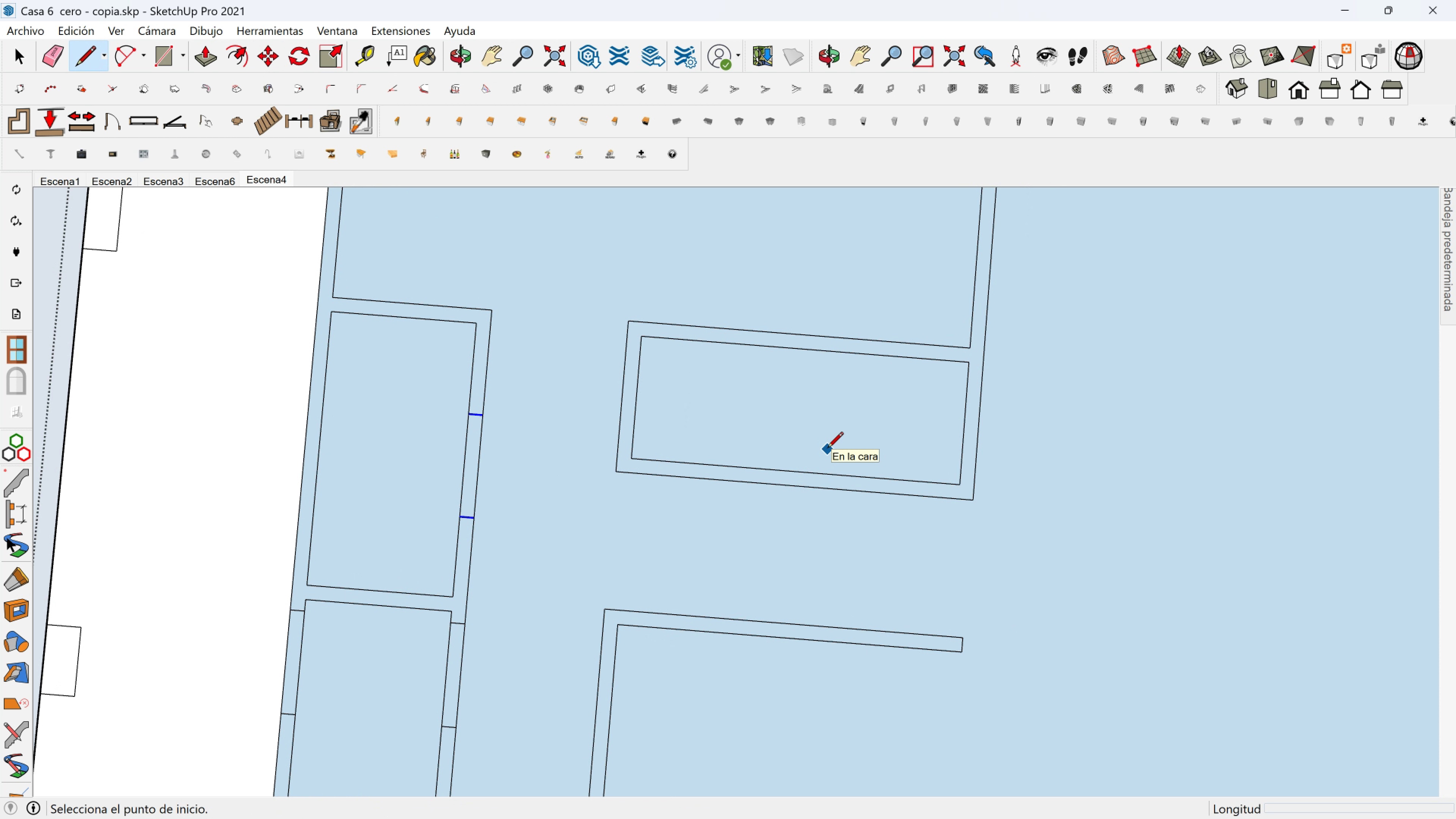 
scroll: coordinate [833, 450], scroll_direction: up, amount: 2.0
 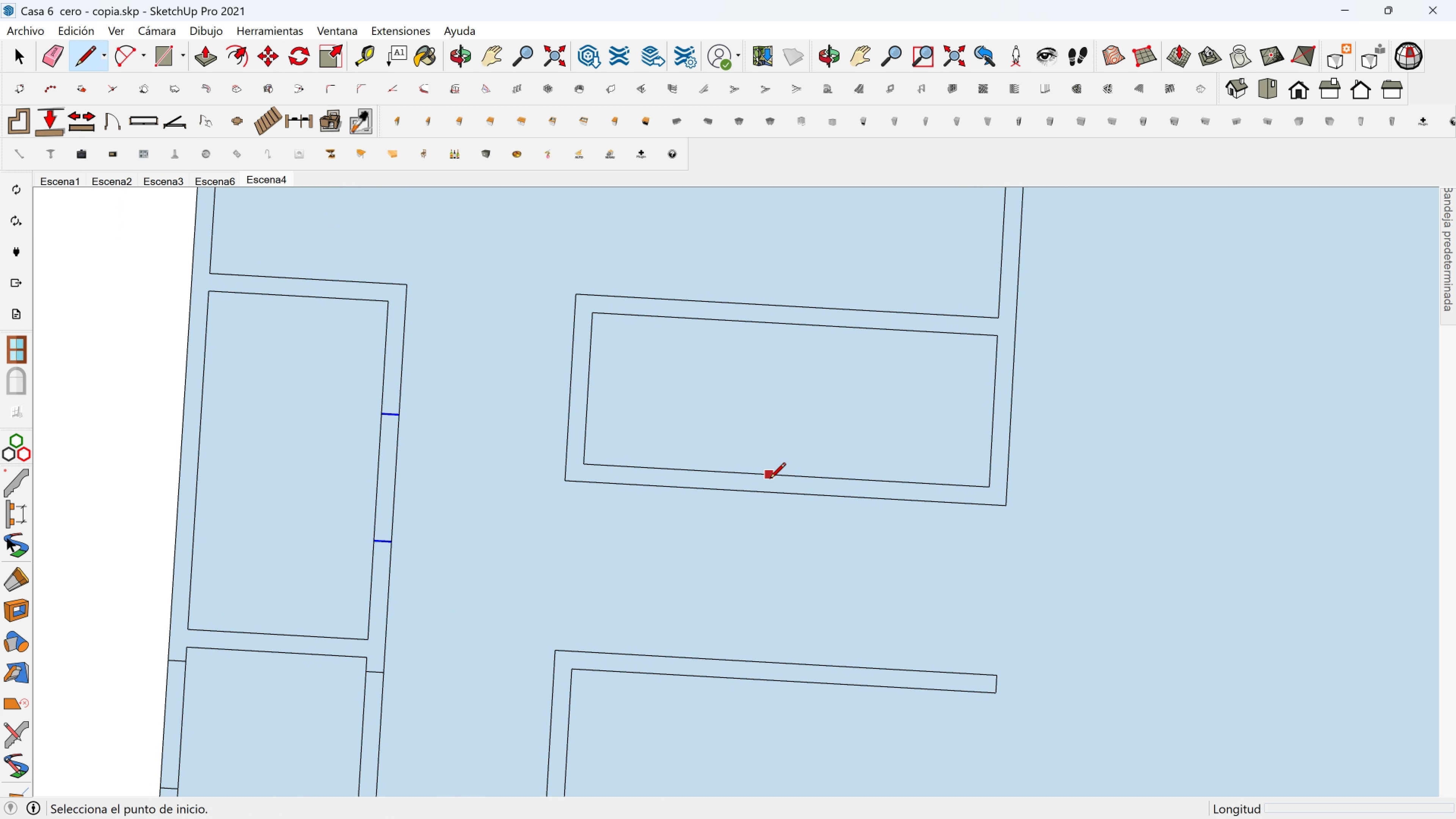 
left_click([780, 480])
 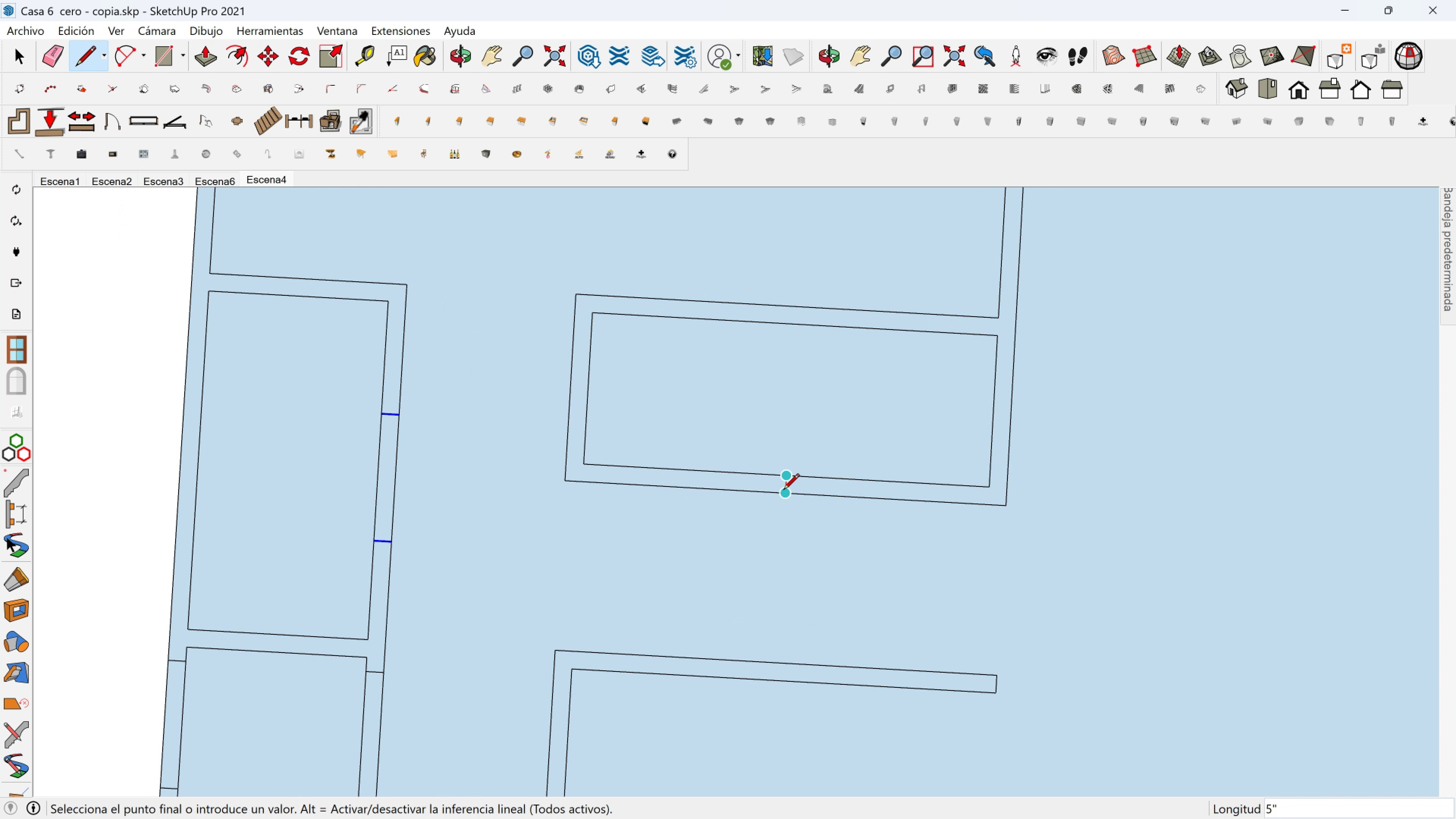 
left_click([783, 491])
 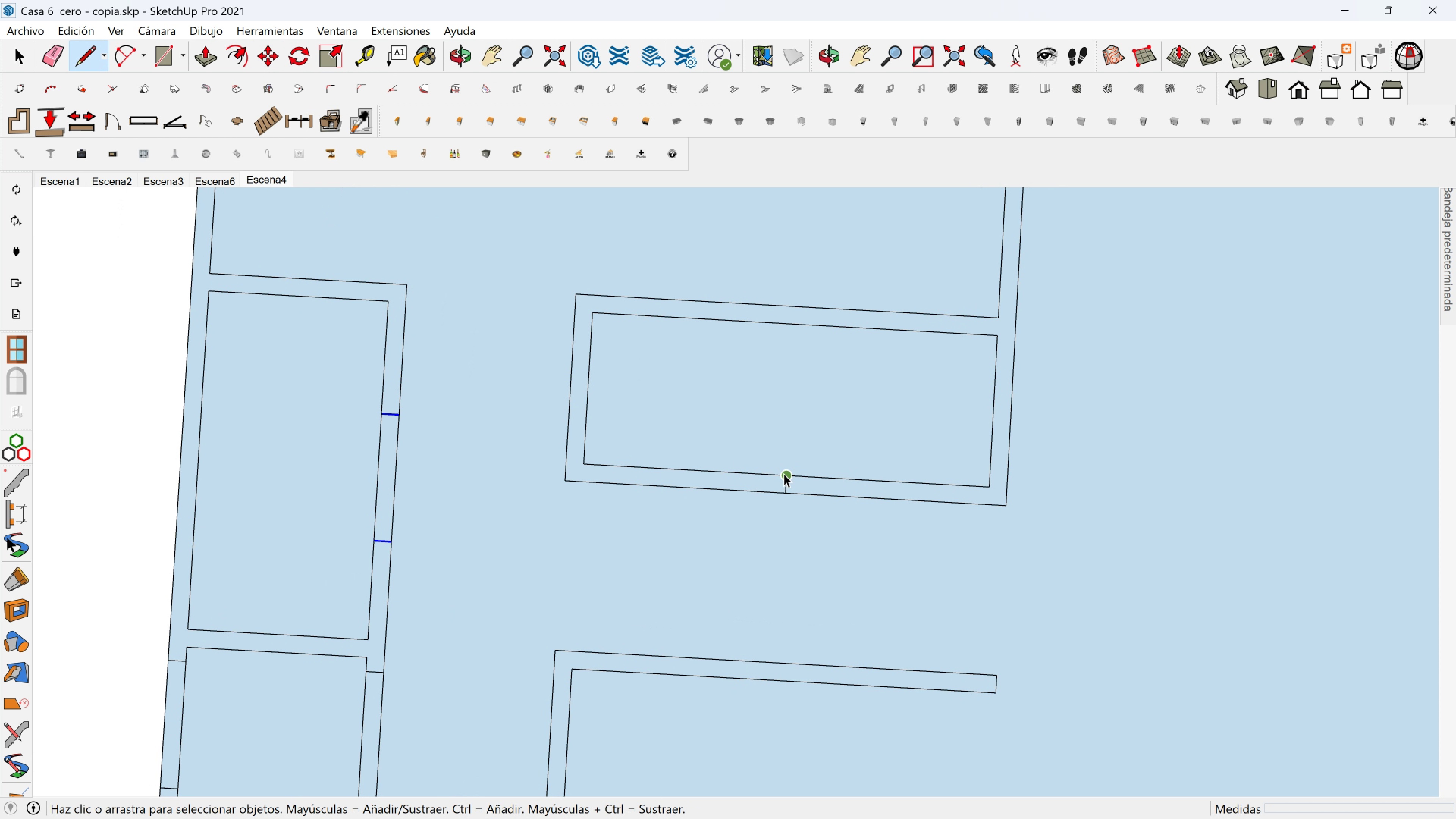 
key(Space)
 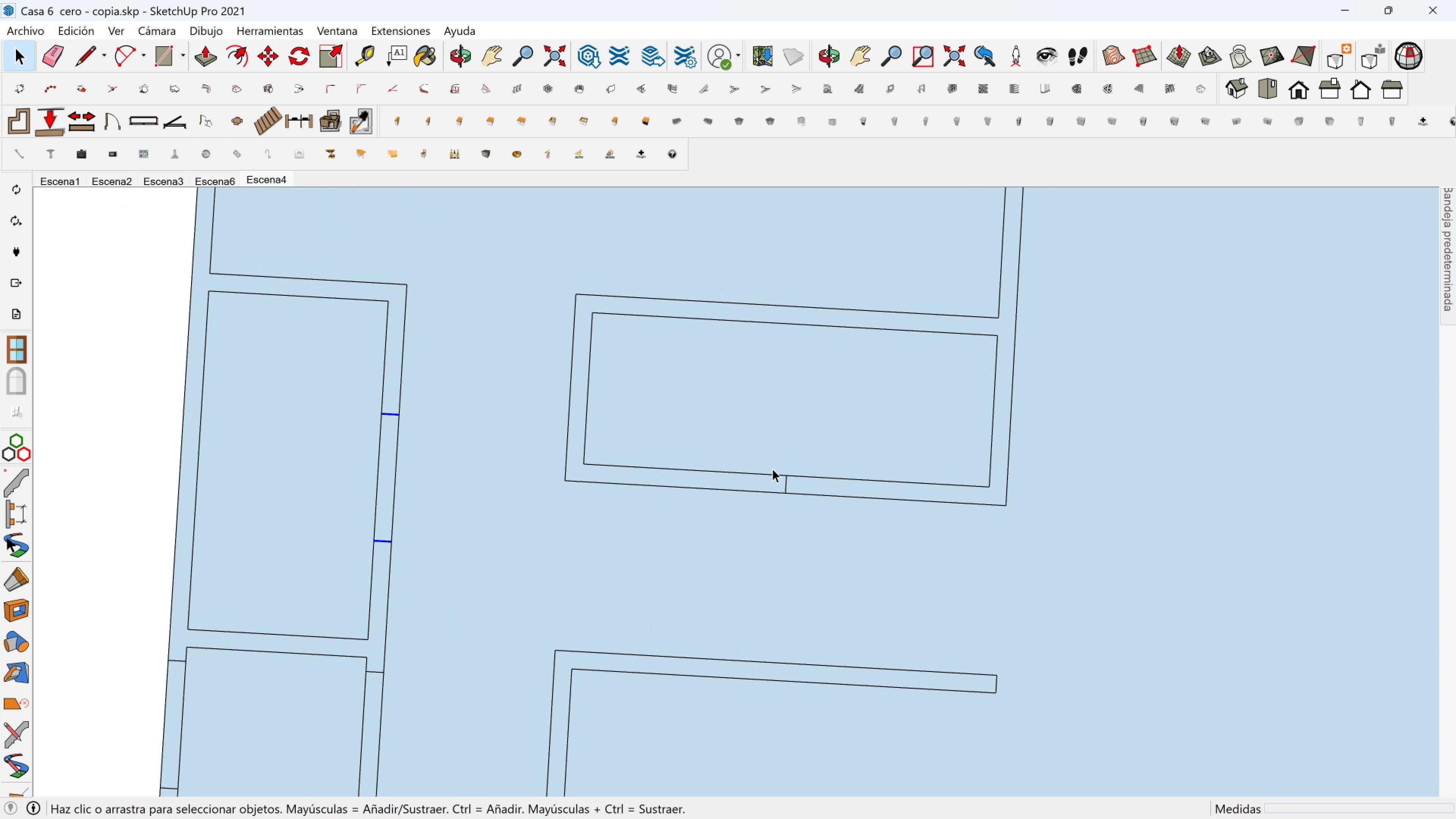 
left_click_drag(start_coordinate=[773, 469], to_coordinate=[816, 519])
 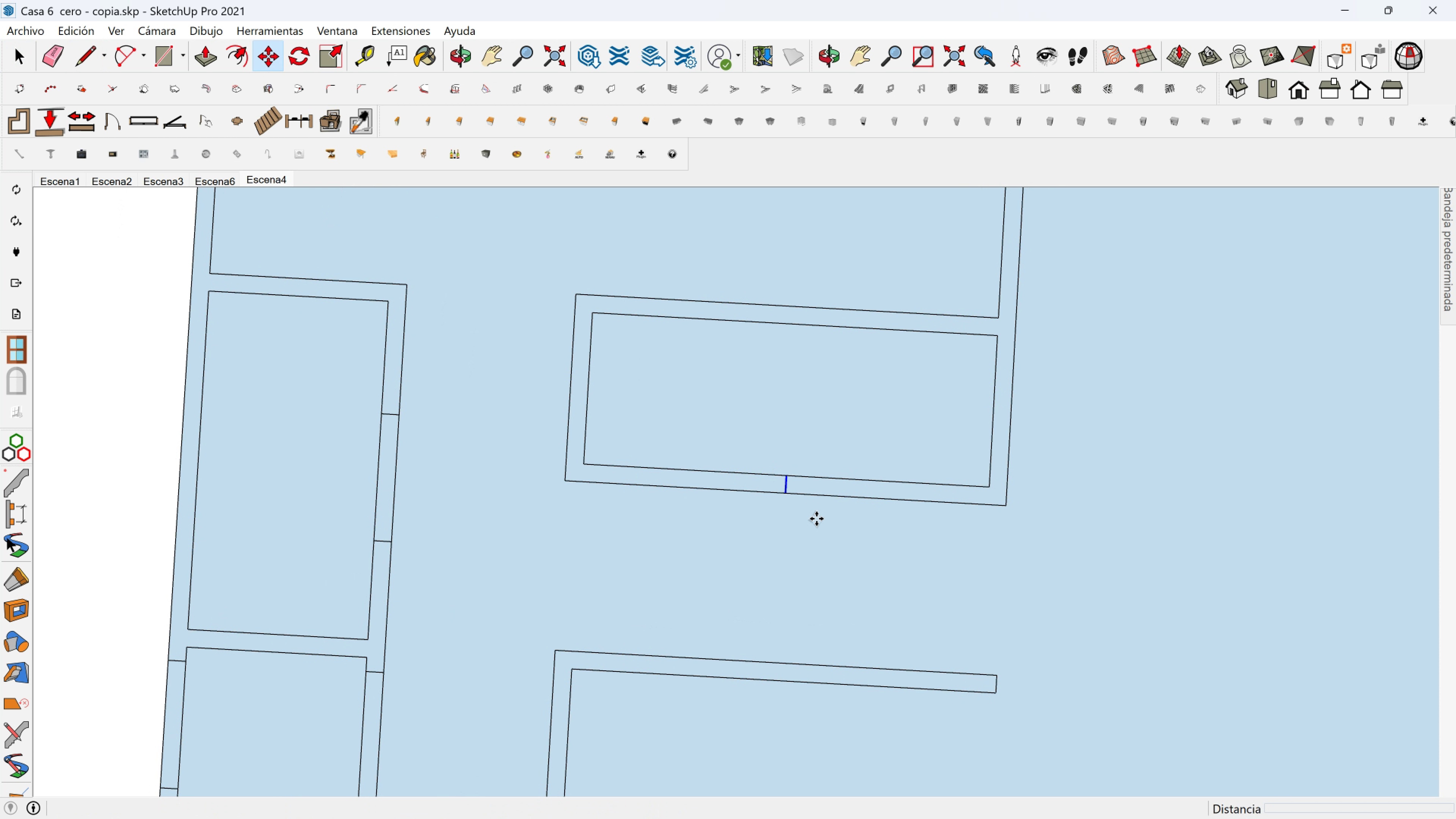 
key(M)
 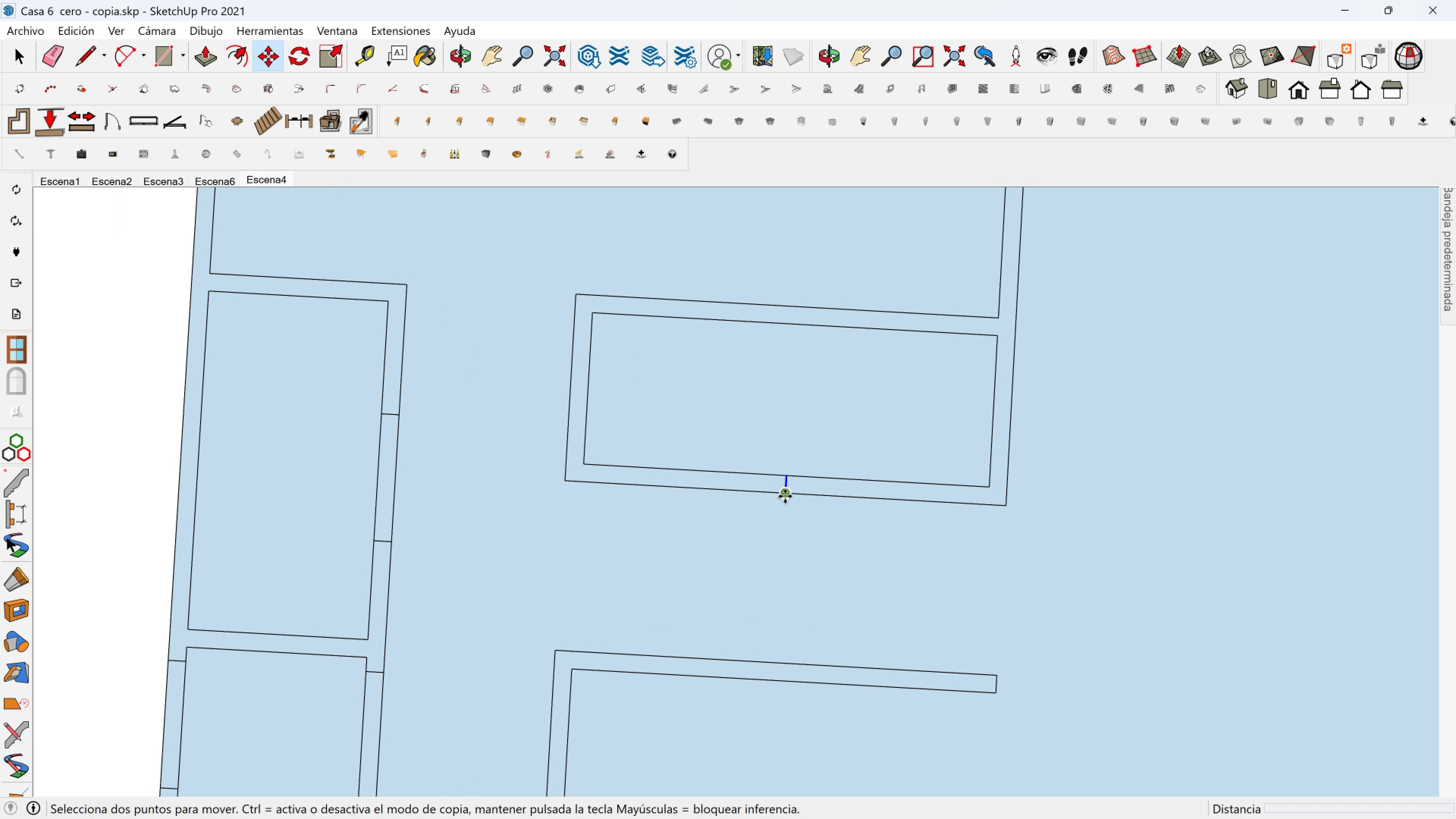 
key(Control+ControlLeft)
 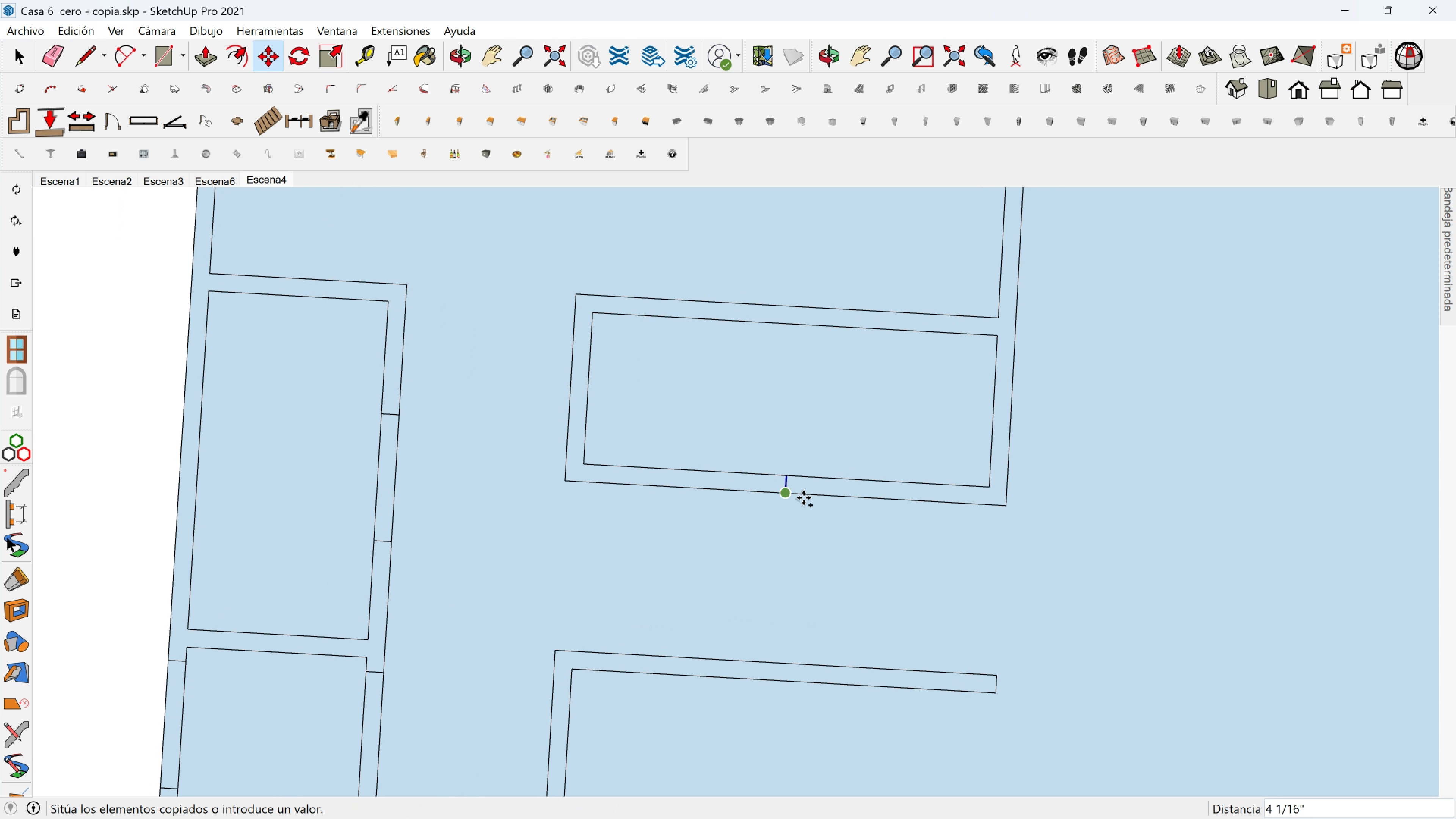 
left_click([785, 496])
 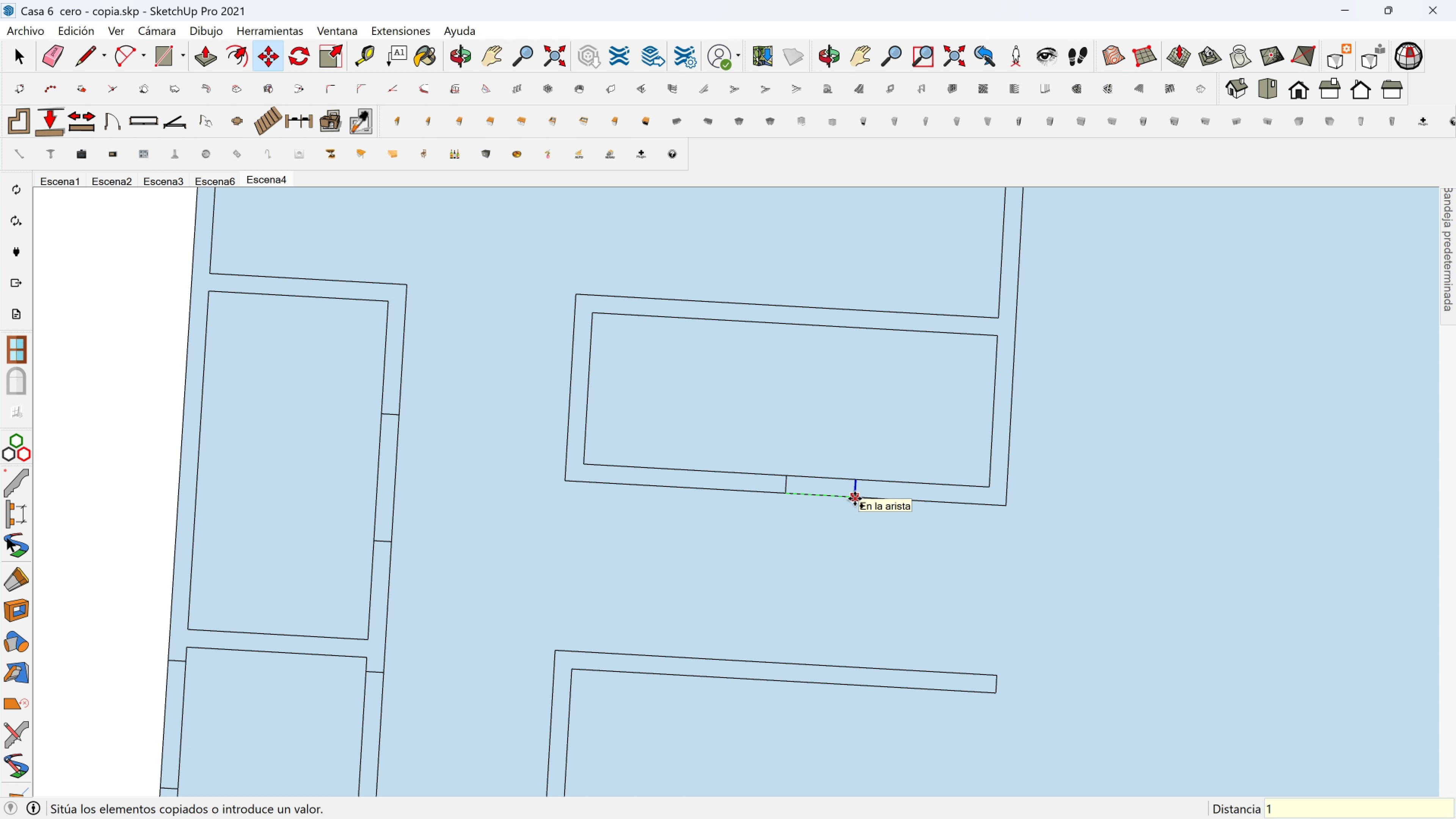 
key(Period)
 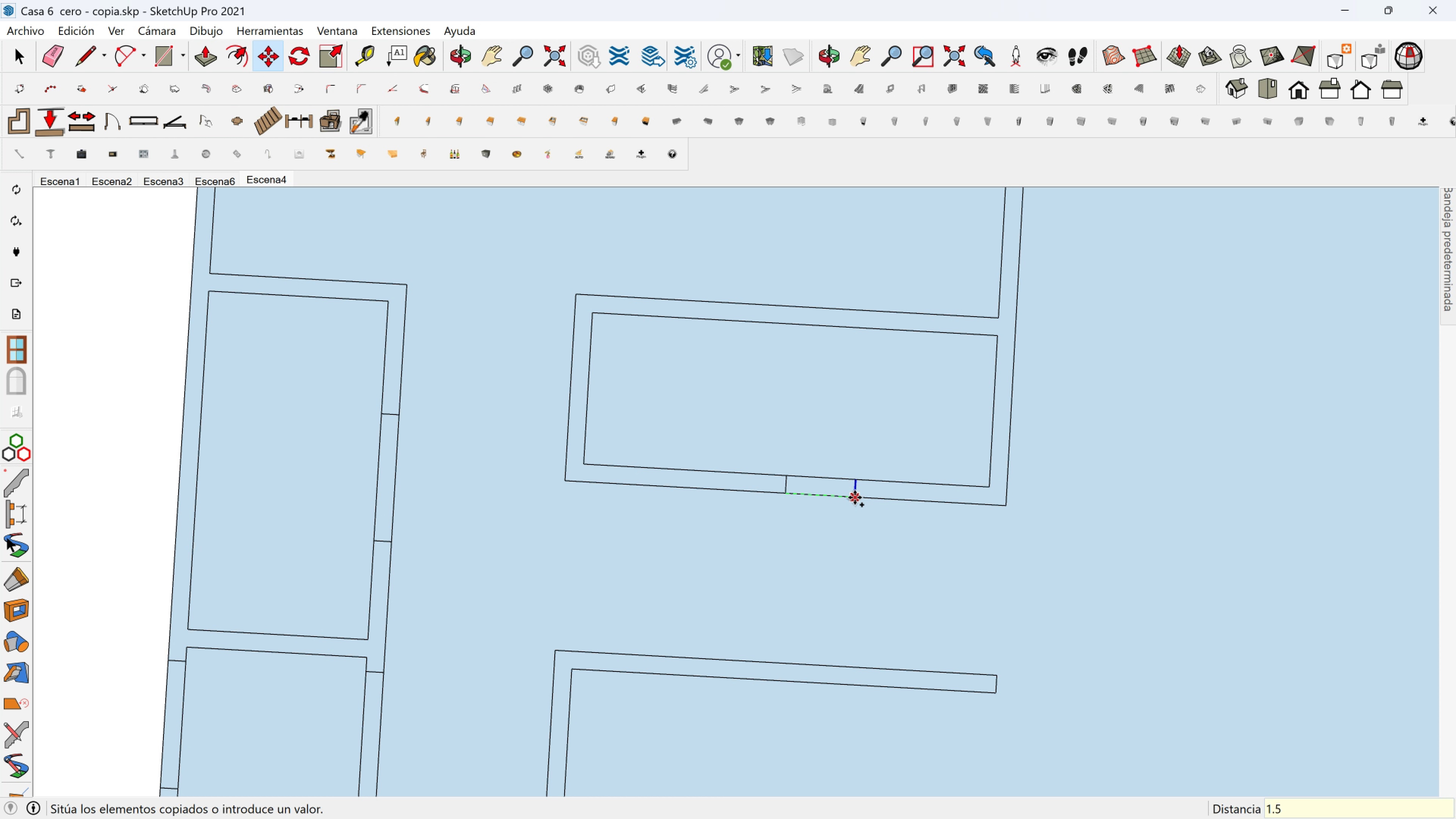 
key(5)
 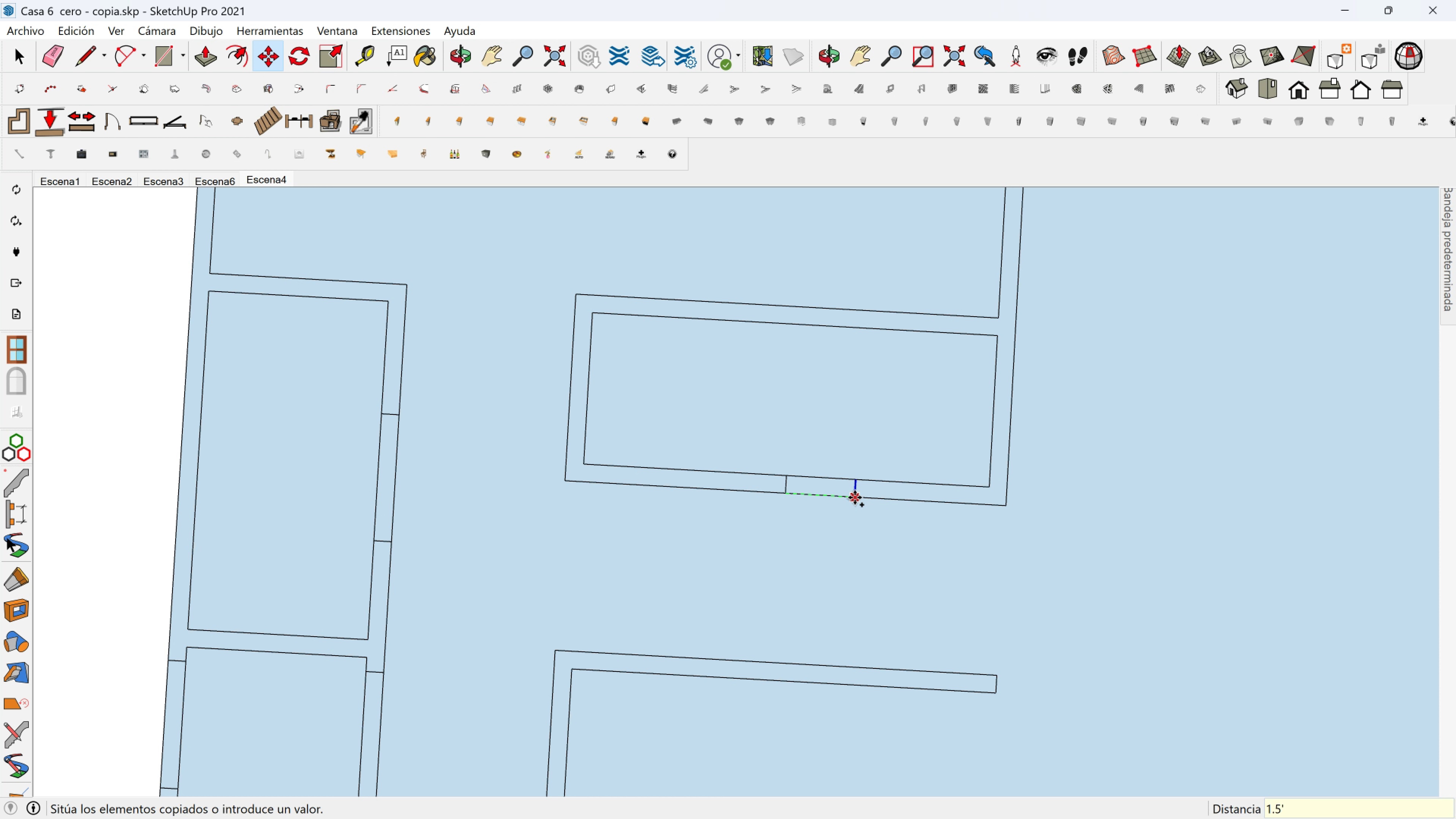 
key(BracketLeft)
 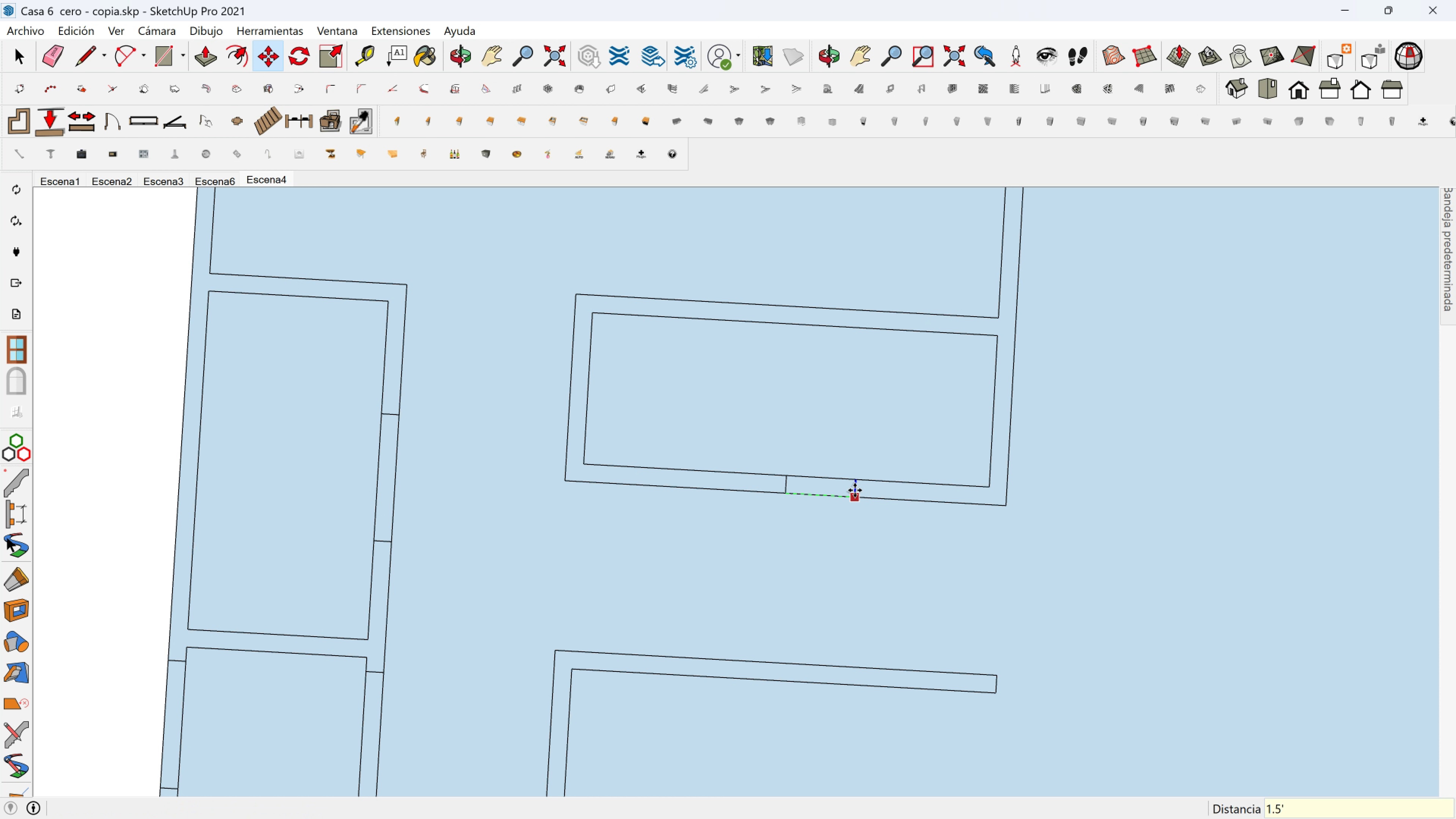 
key(Enter)
 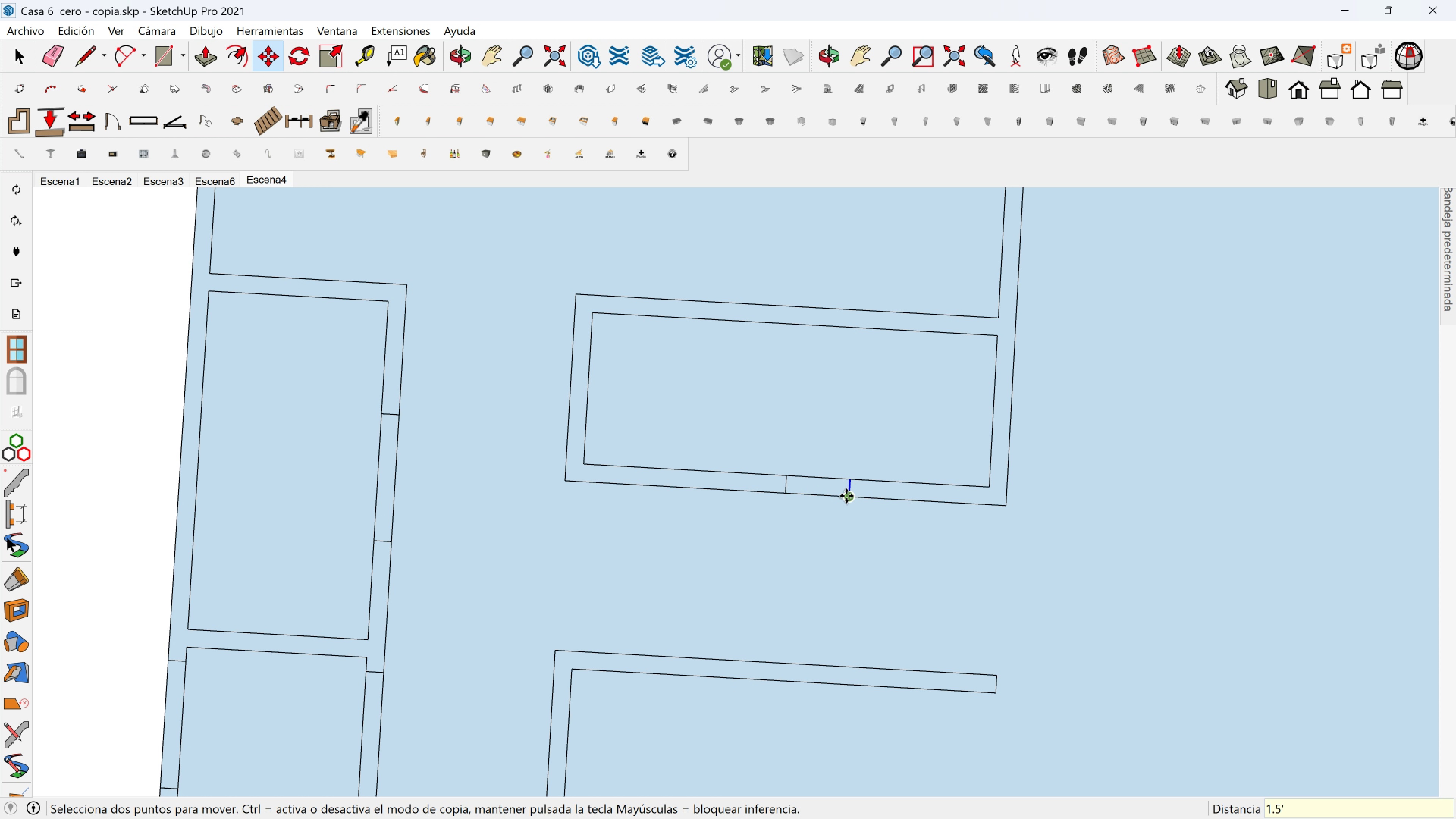 
left_click([849, 500])
 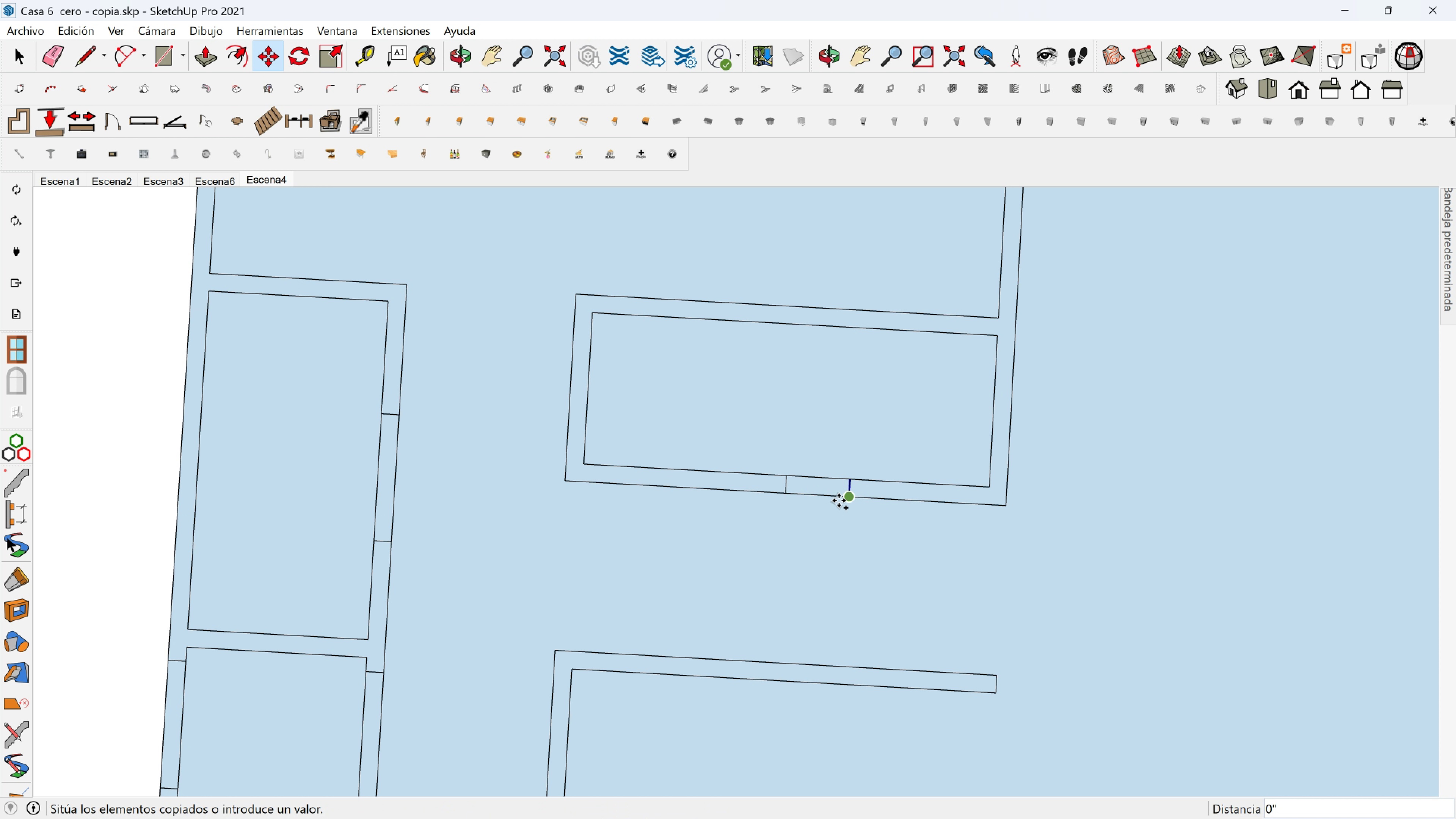 
key(Control+ControlLeft)
 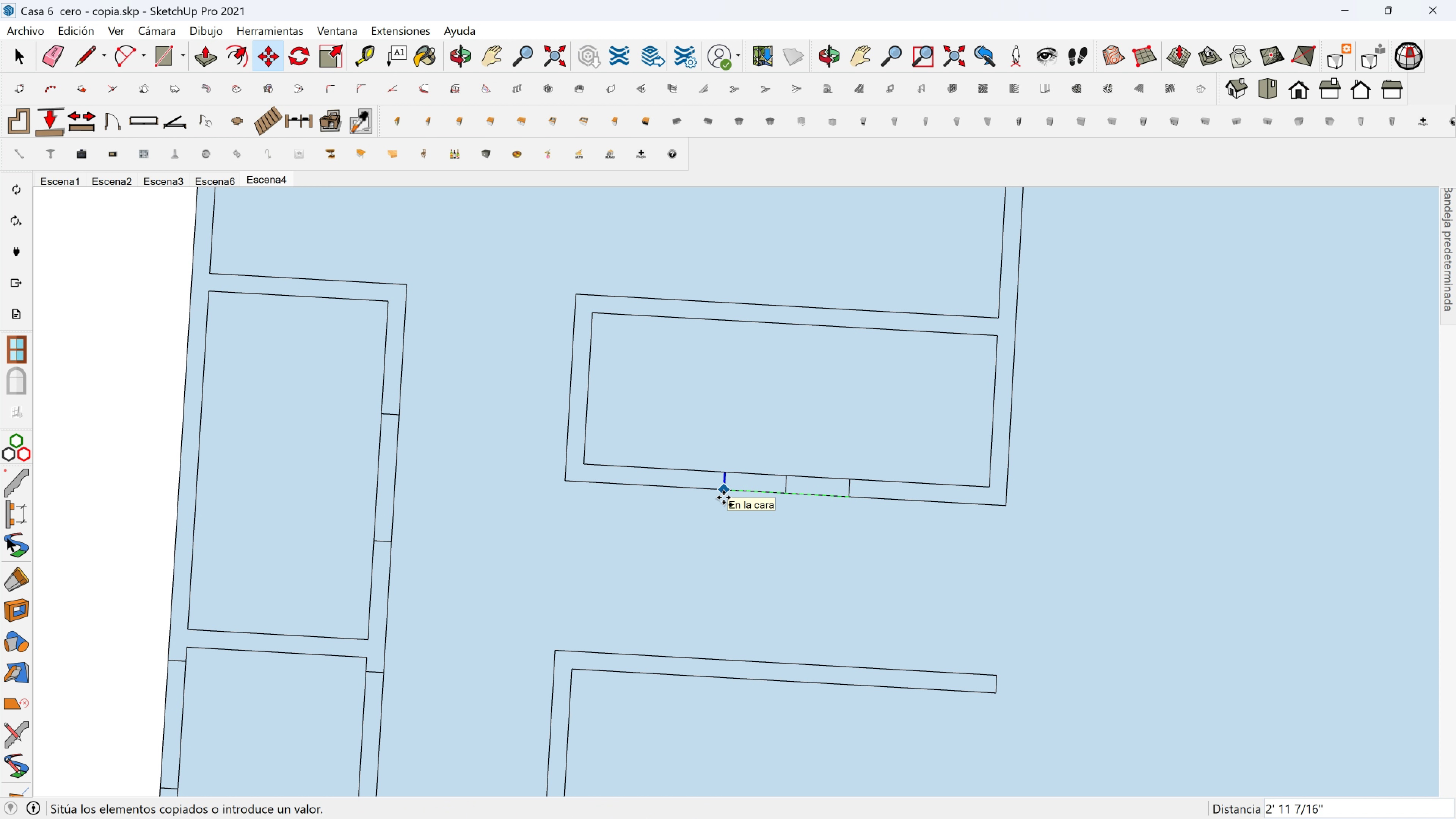 
type(36)
 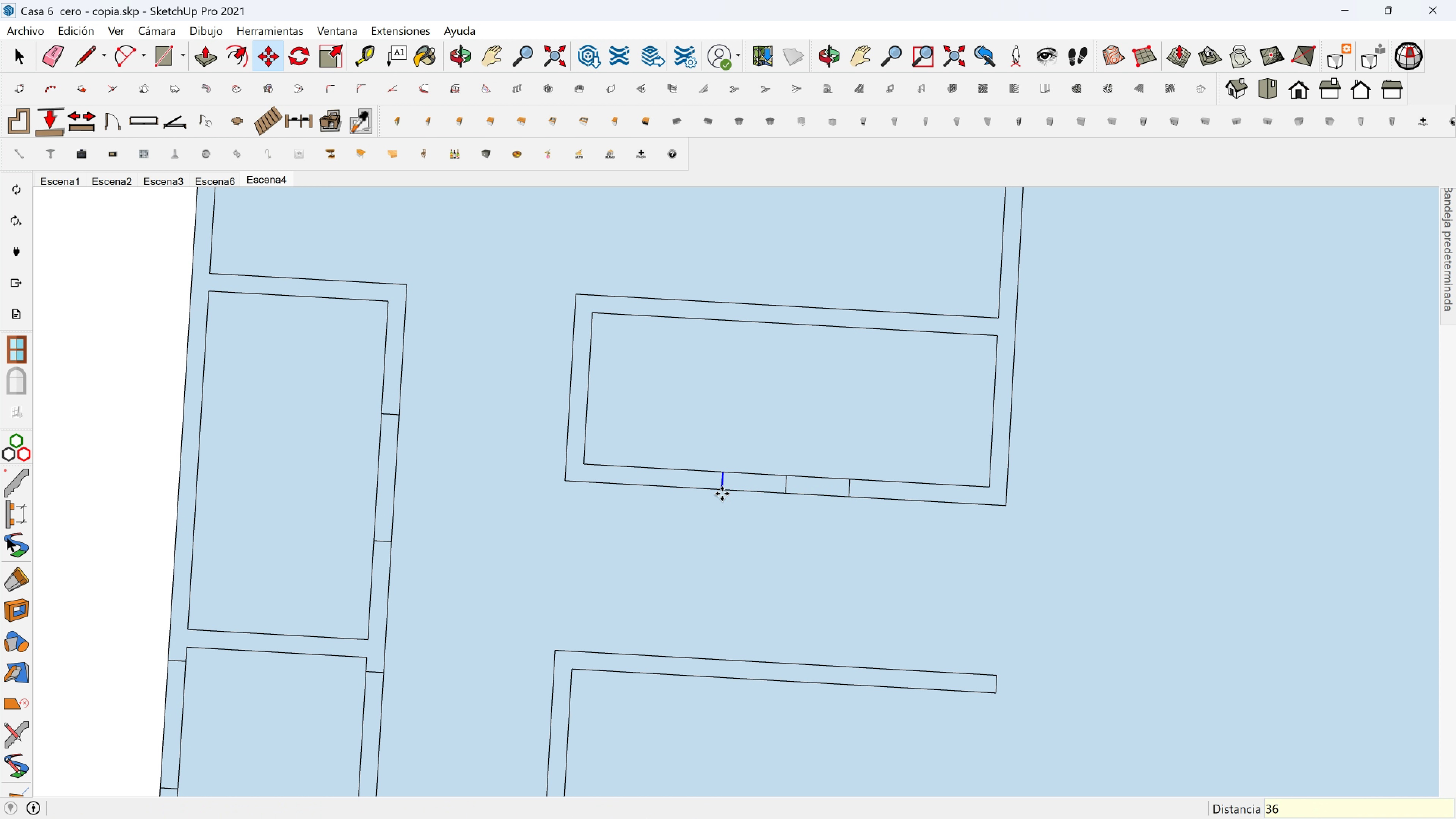 
key(Enter)
 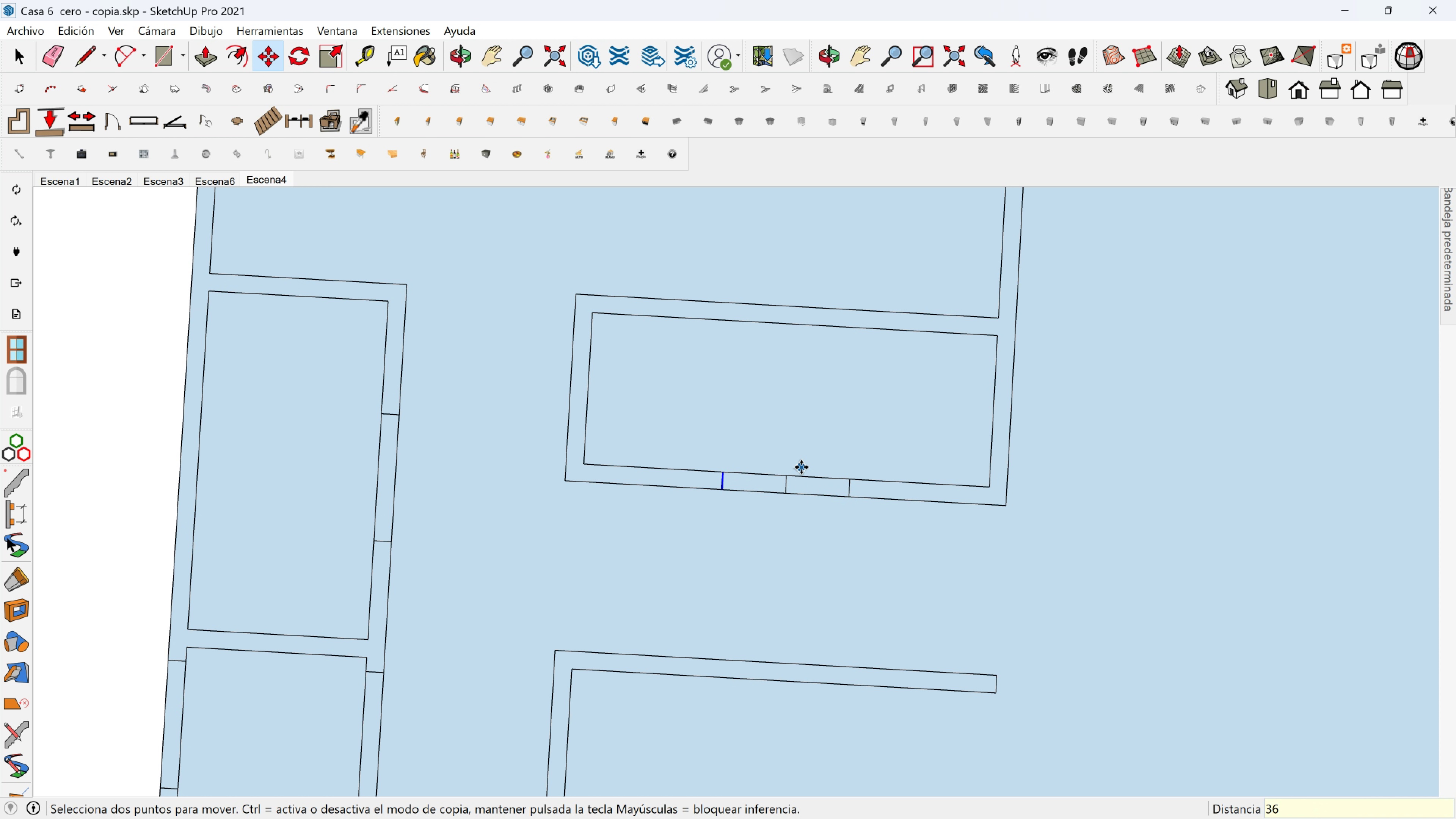 
key(Shift+ShiftLeft)
 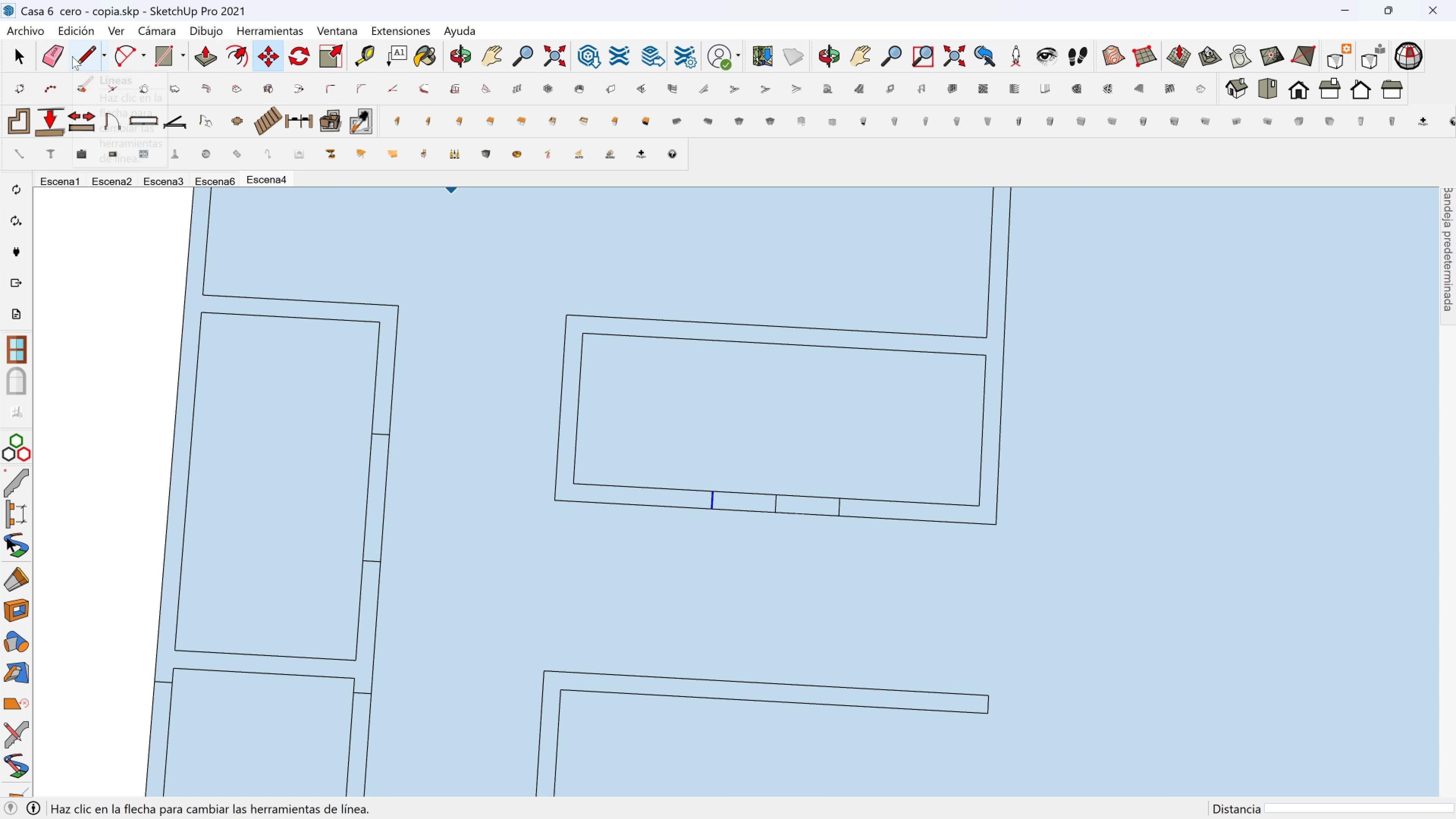 
left_click([52, 56])
 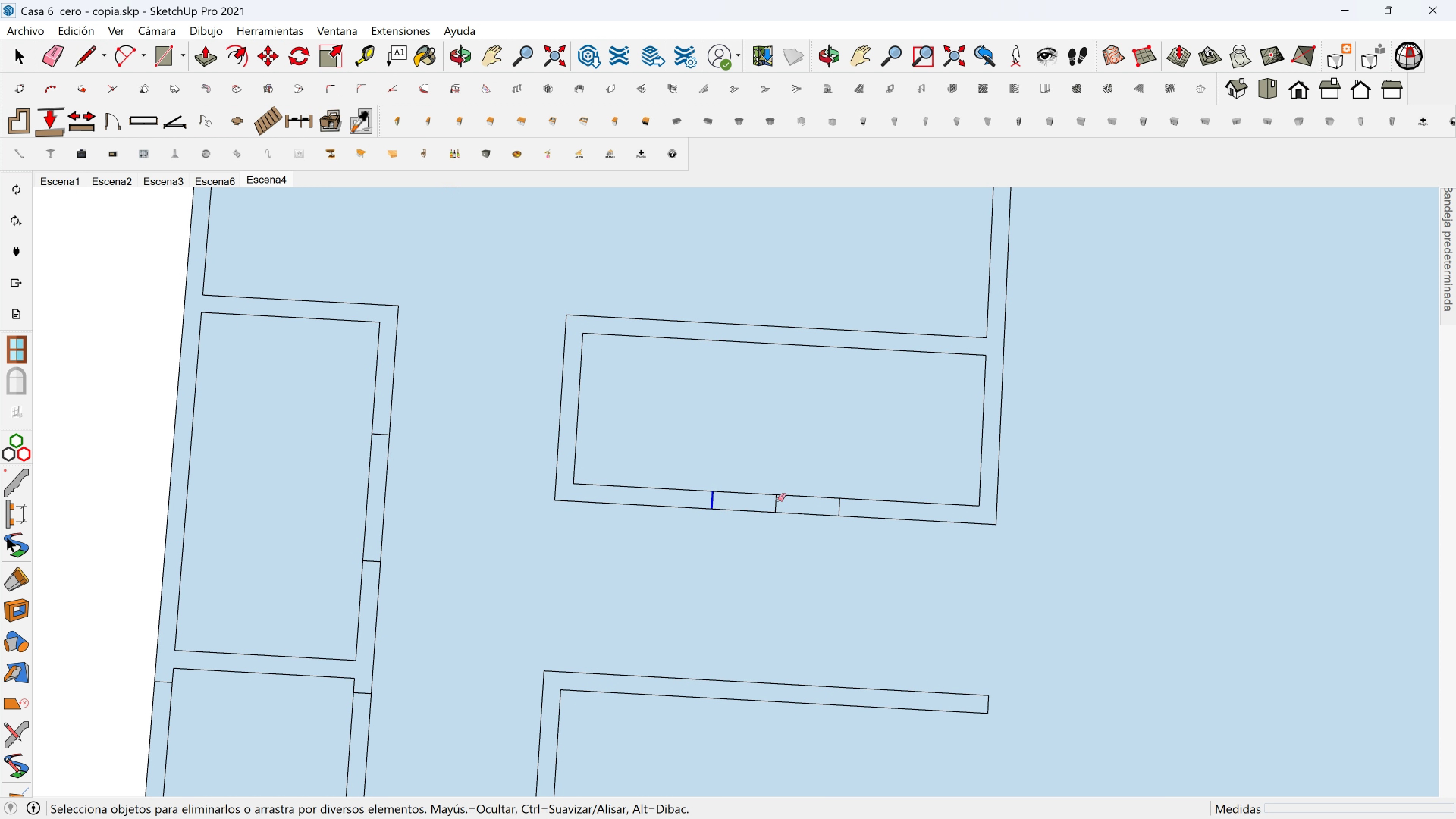 
left_click_drag(start_coordinate=[777, 501], to_coordinate=[771, 504])
 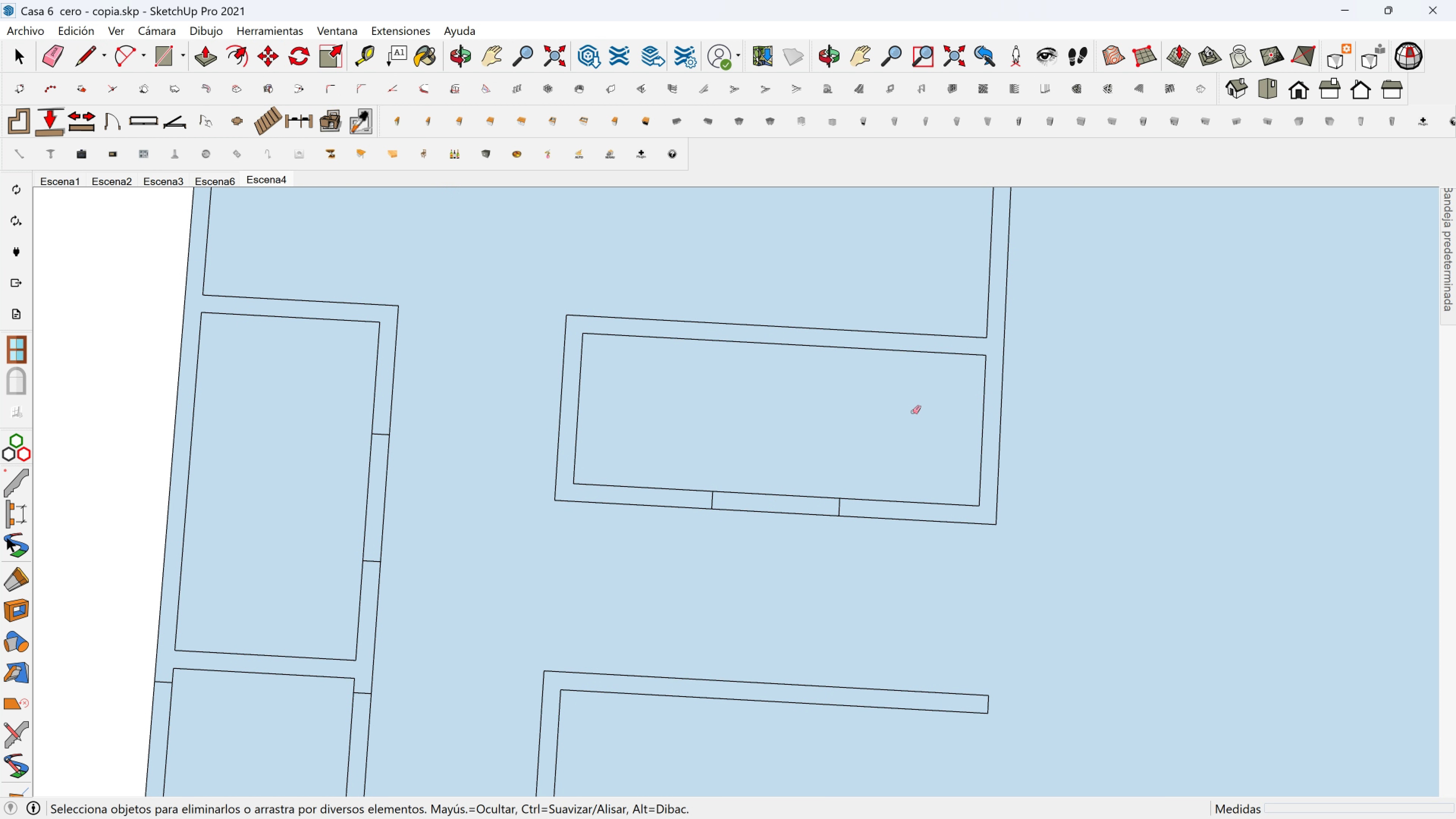 
scroll: coordinate [841, 533], scroll_direction: down, amount: 7.0
 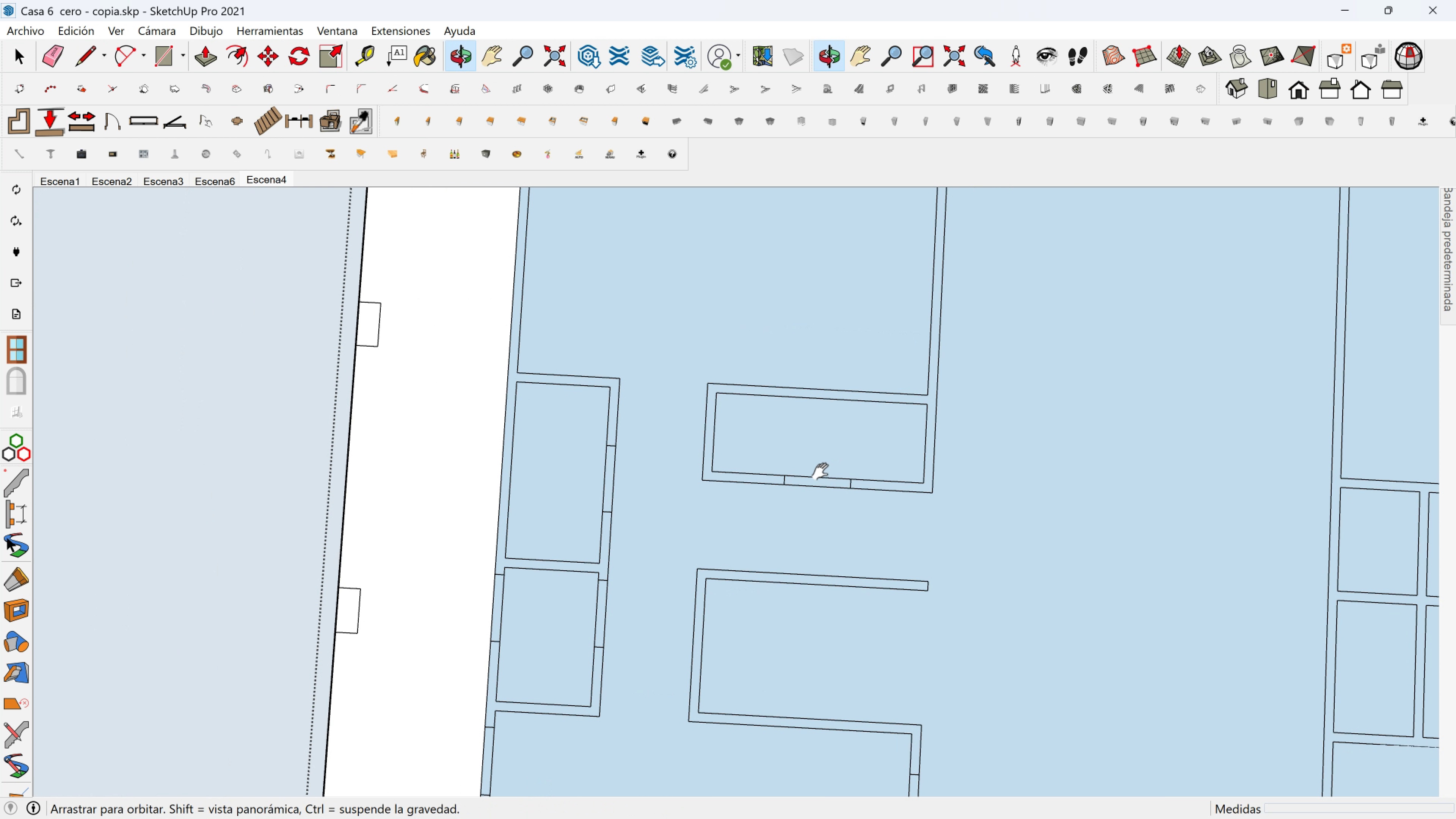 
hold_key(key=ShiftLeft, duration=0.33)
 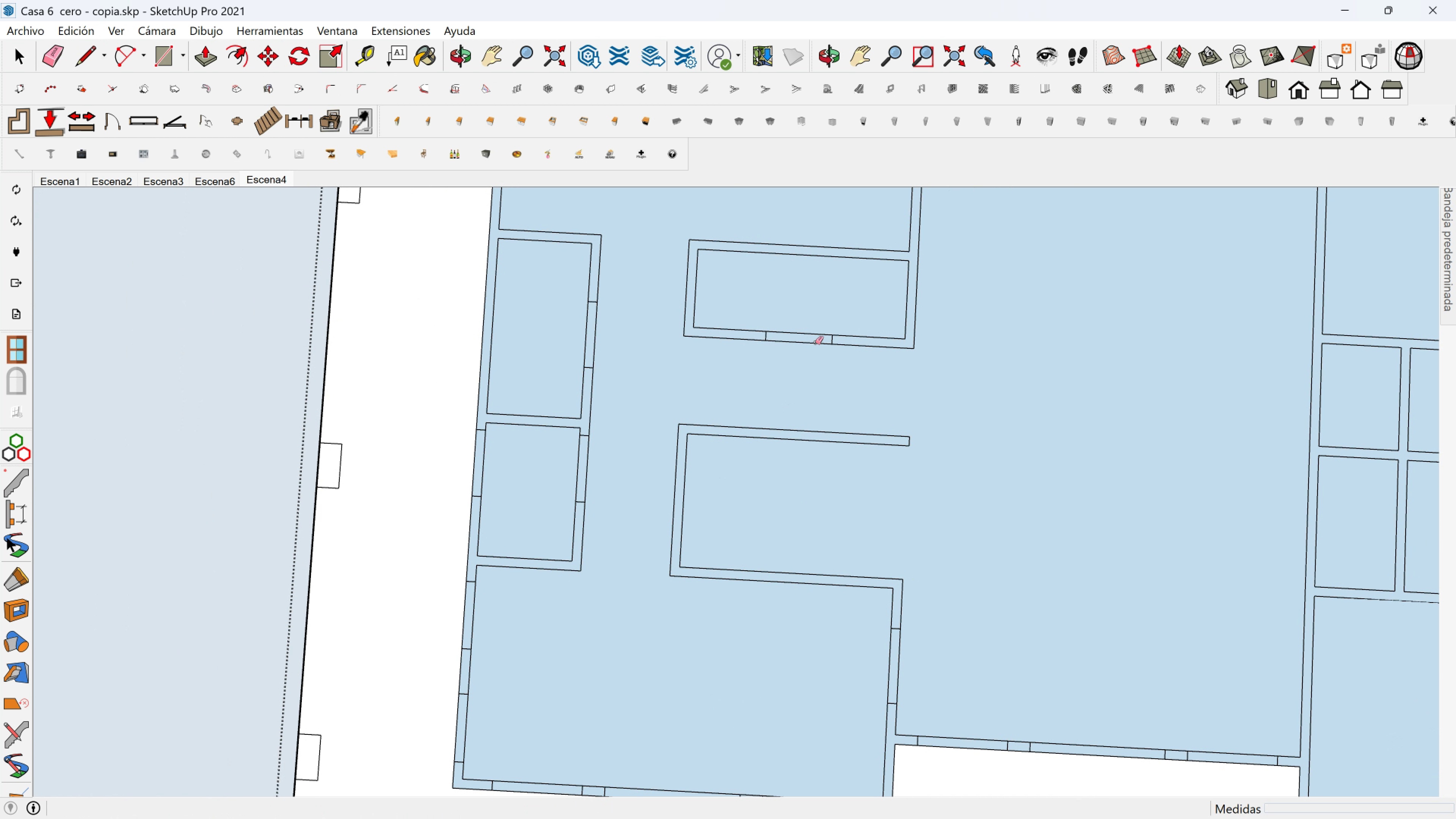 
hold_key(key=ShiftLeft, duration=0.34)
 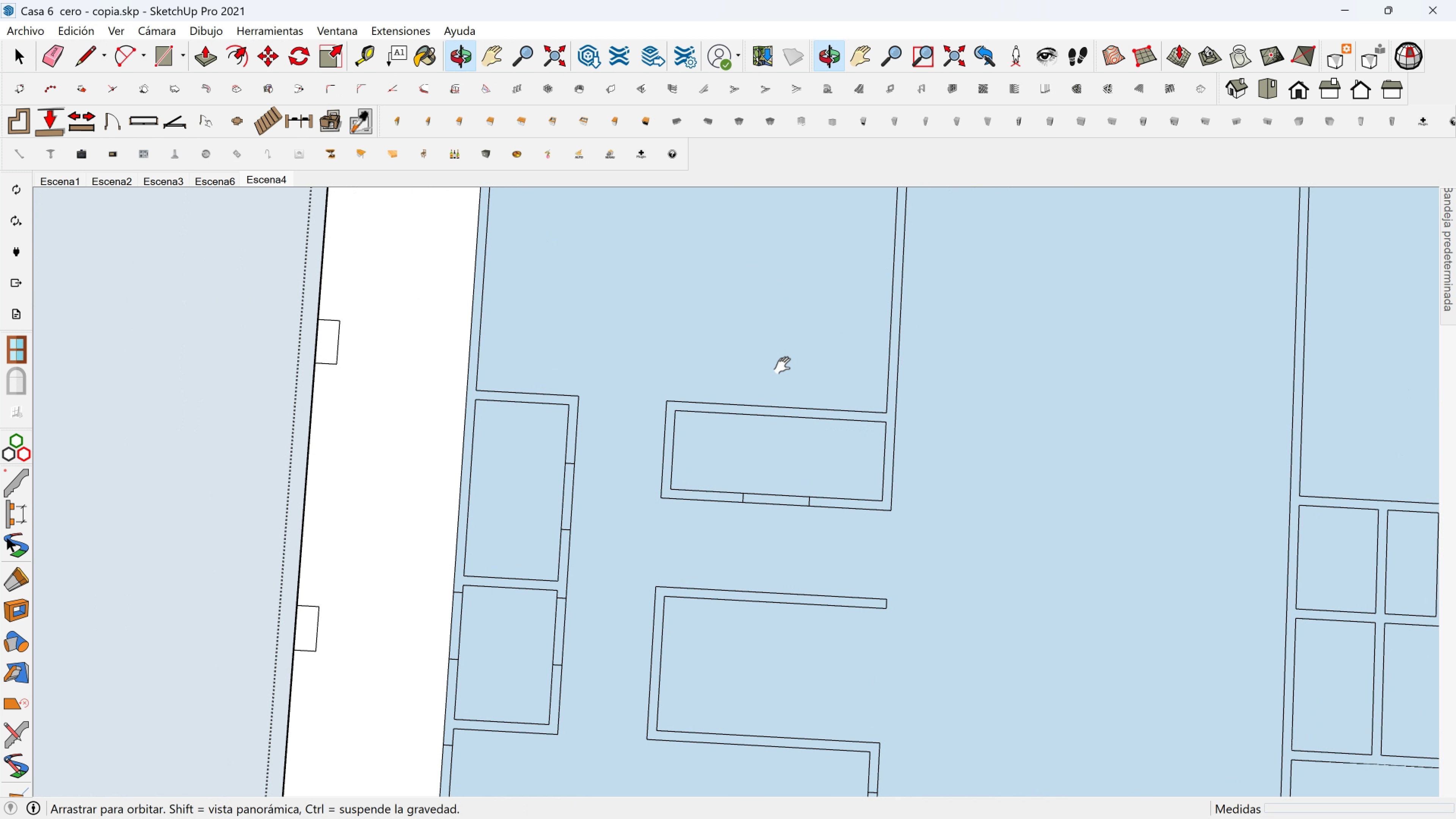 
key(Shift+ShiftLeft)
 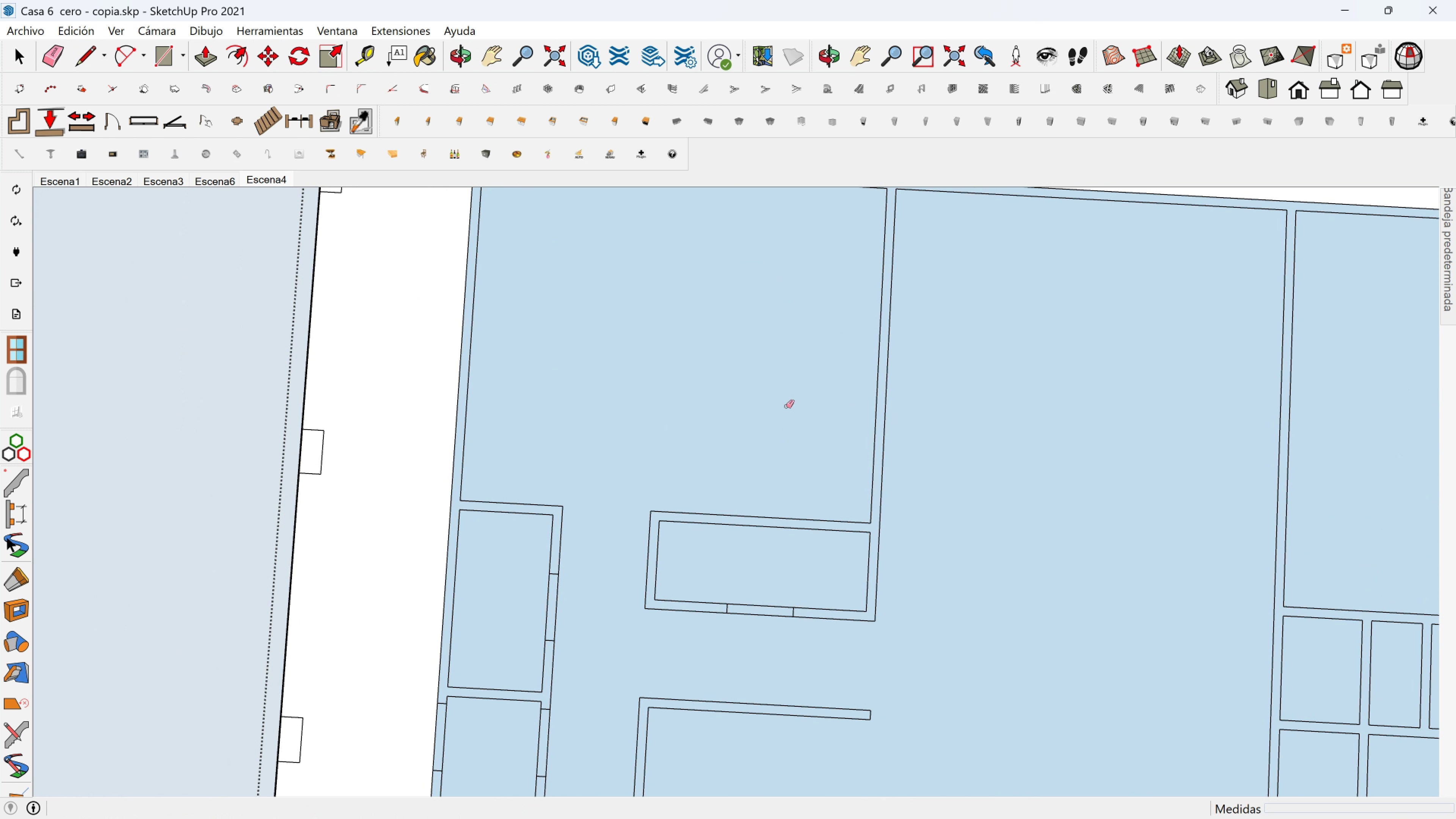 
key(Shift+ShiftLeft)
 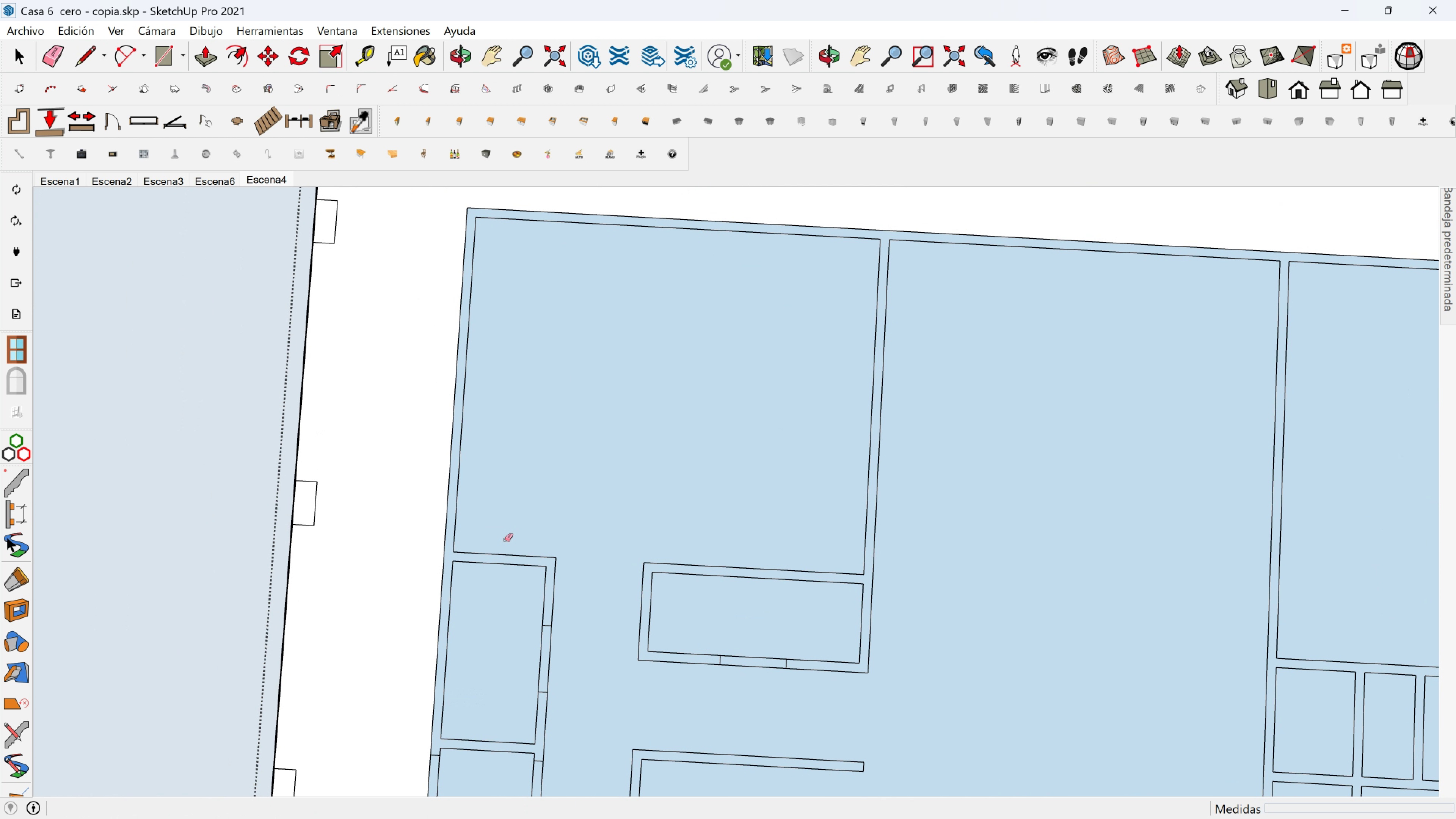 
key(Shift+ShiftLeft)
 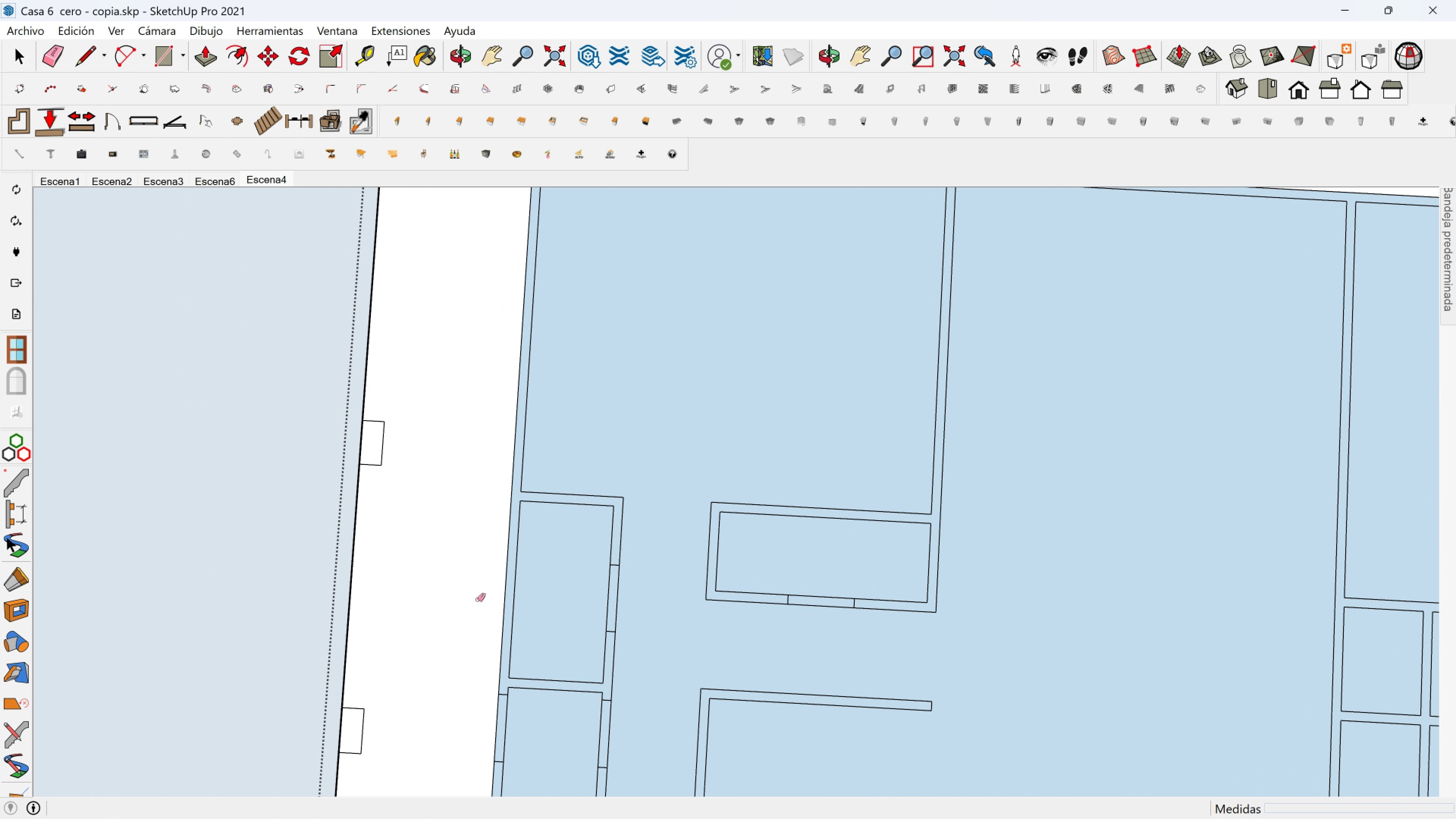 
hold_key(key=ShiftLeft, duration=0.31)
 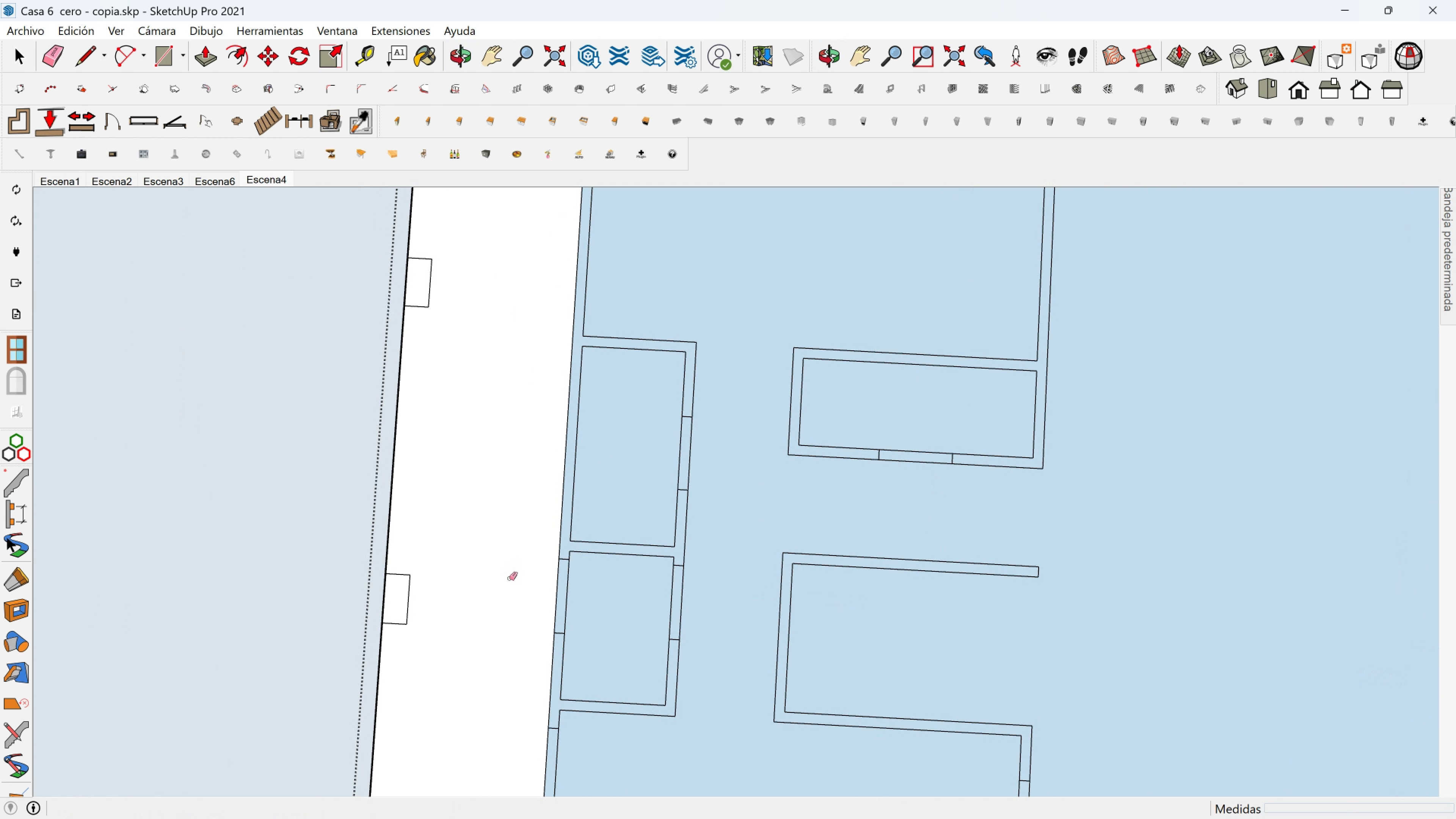 
scroll: coordinate [509, 579], scroll_direction: up, amount: 3.0
 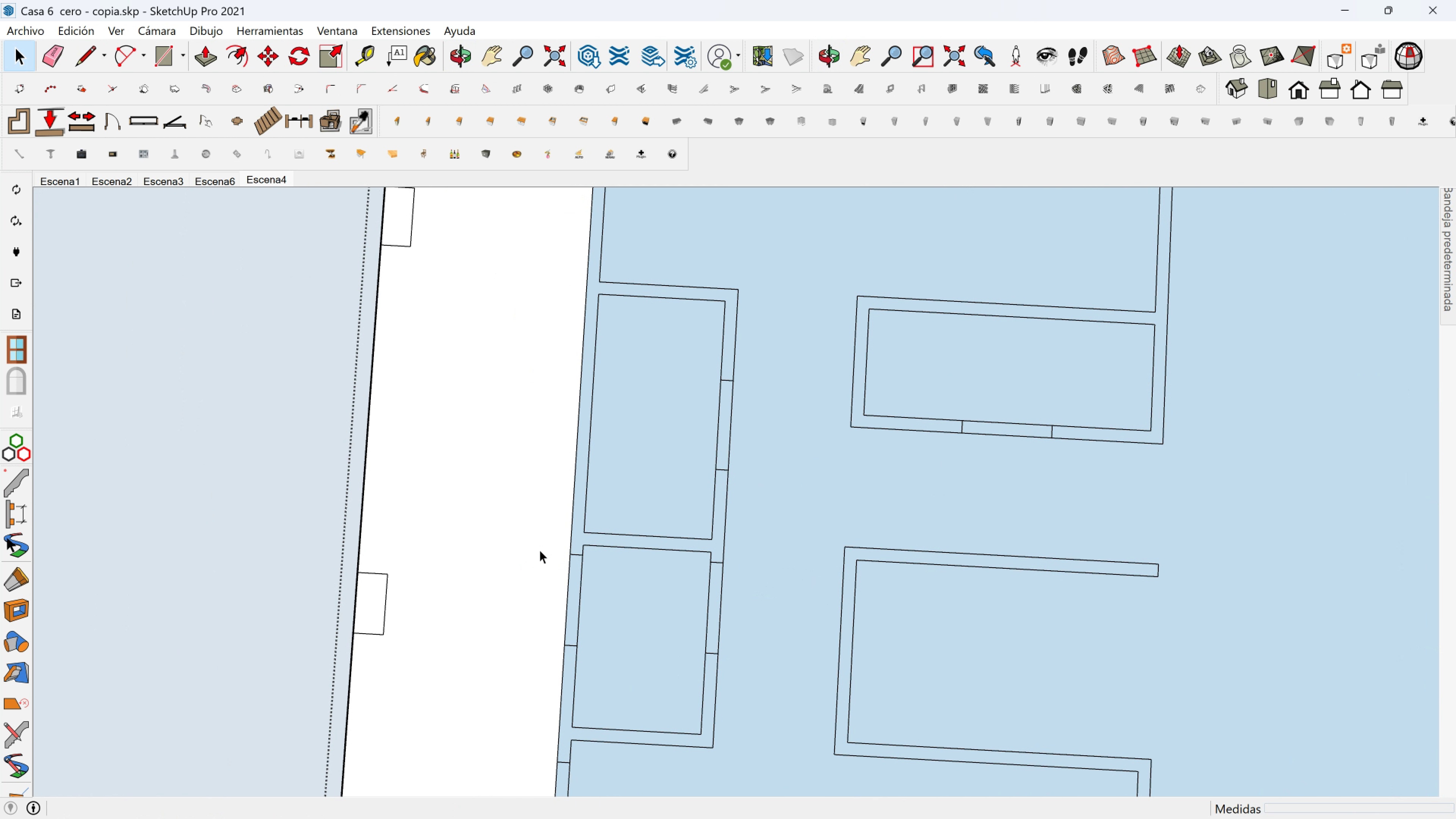 
key(Space)
 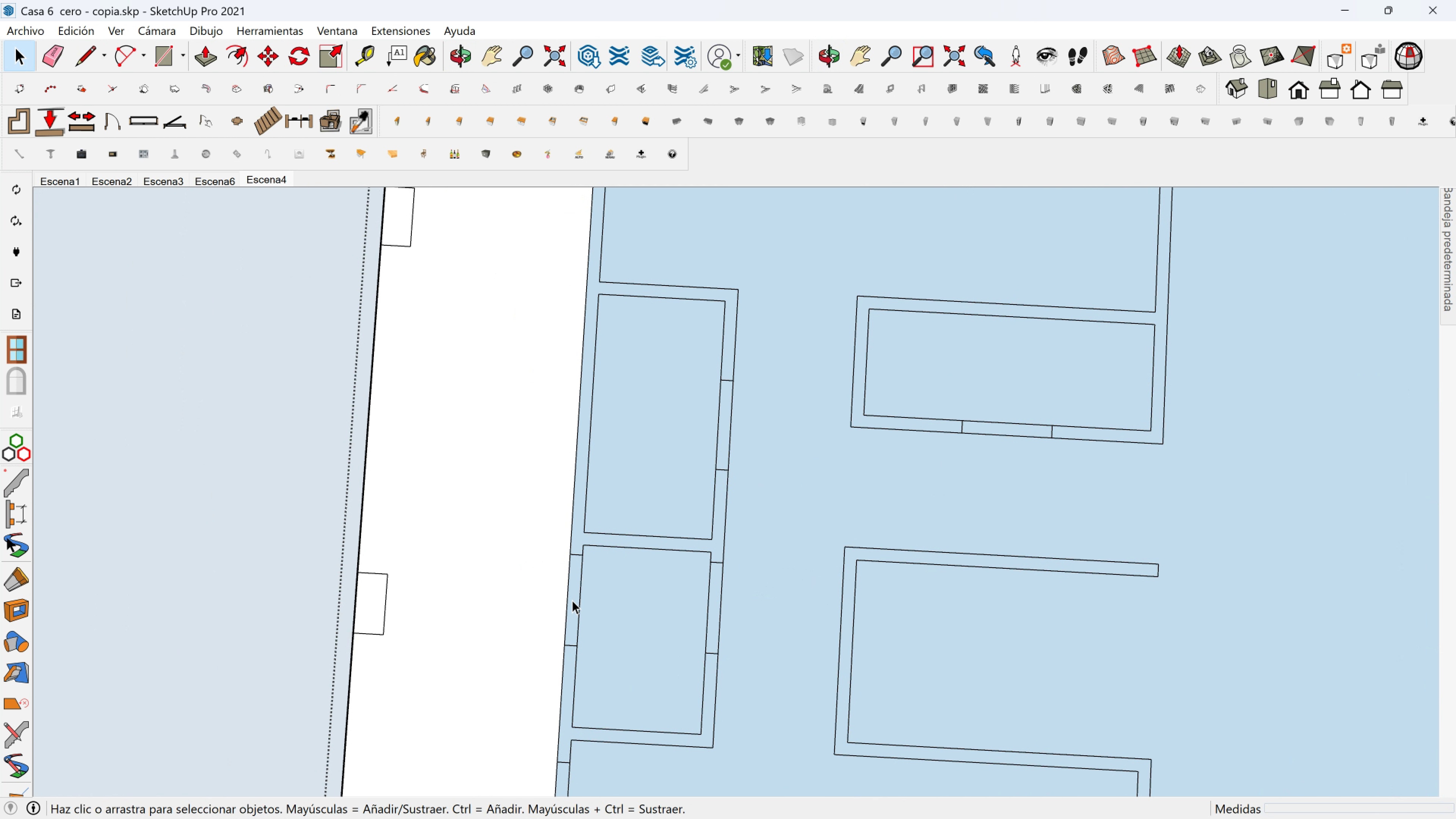 
scroll: coordinate [572, 592], scroll_direction: up, amount: 1.0
 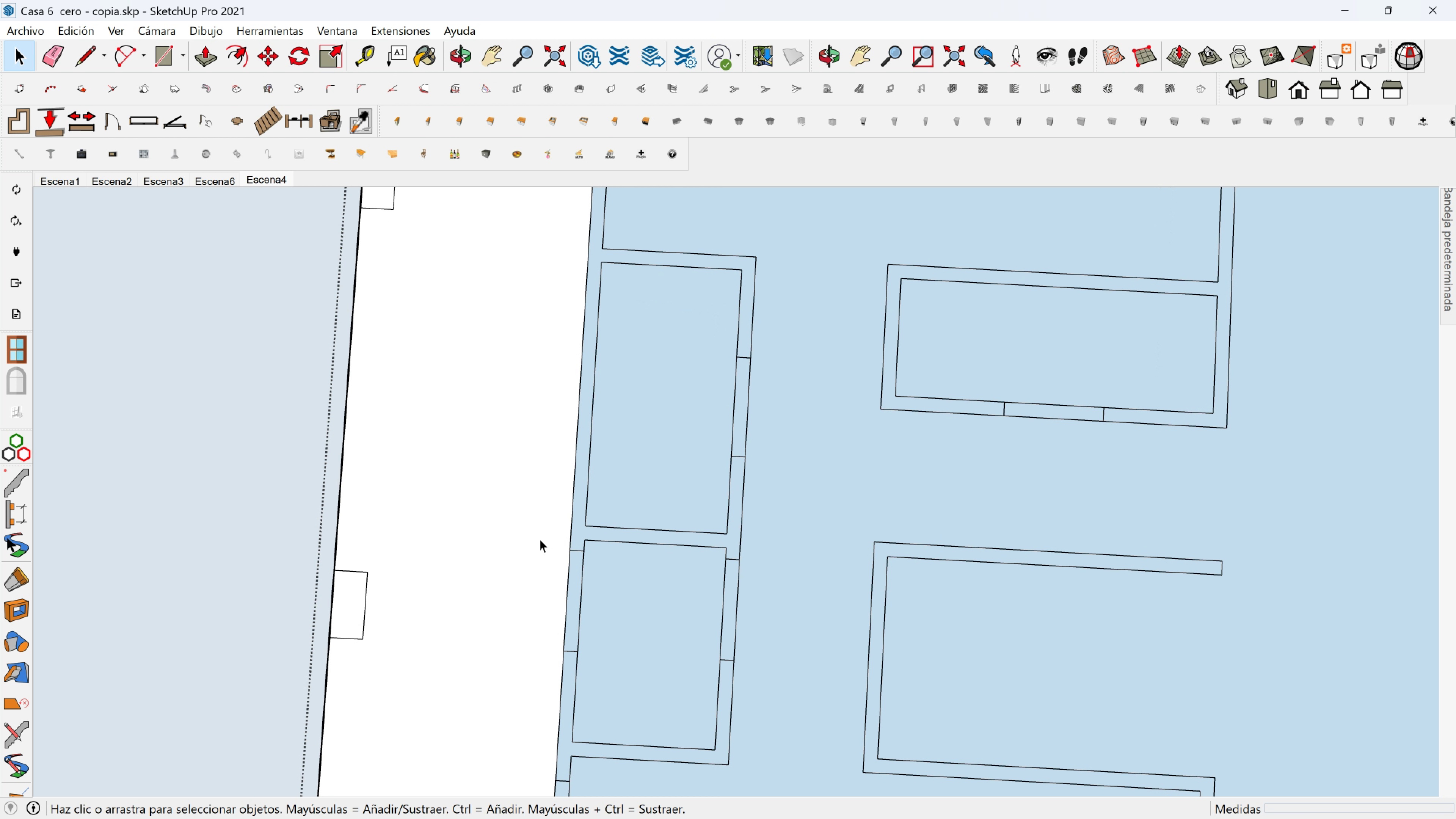 
left_click_drag(start_coordinate=[540, 539], to_coordinate=[612, 653])
 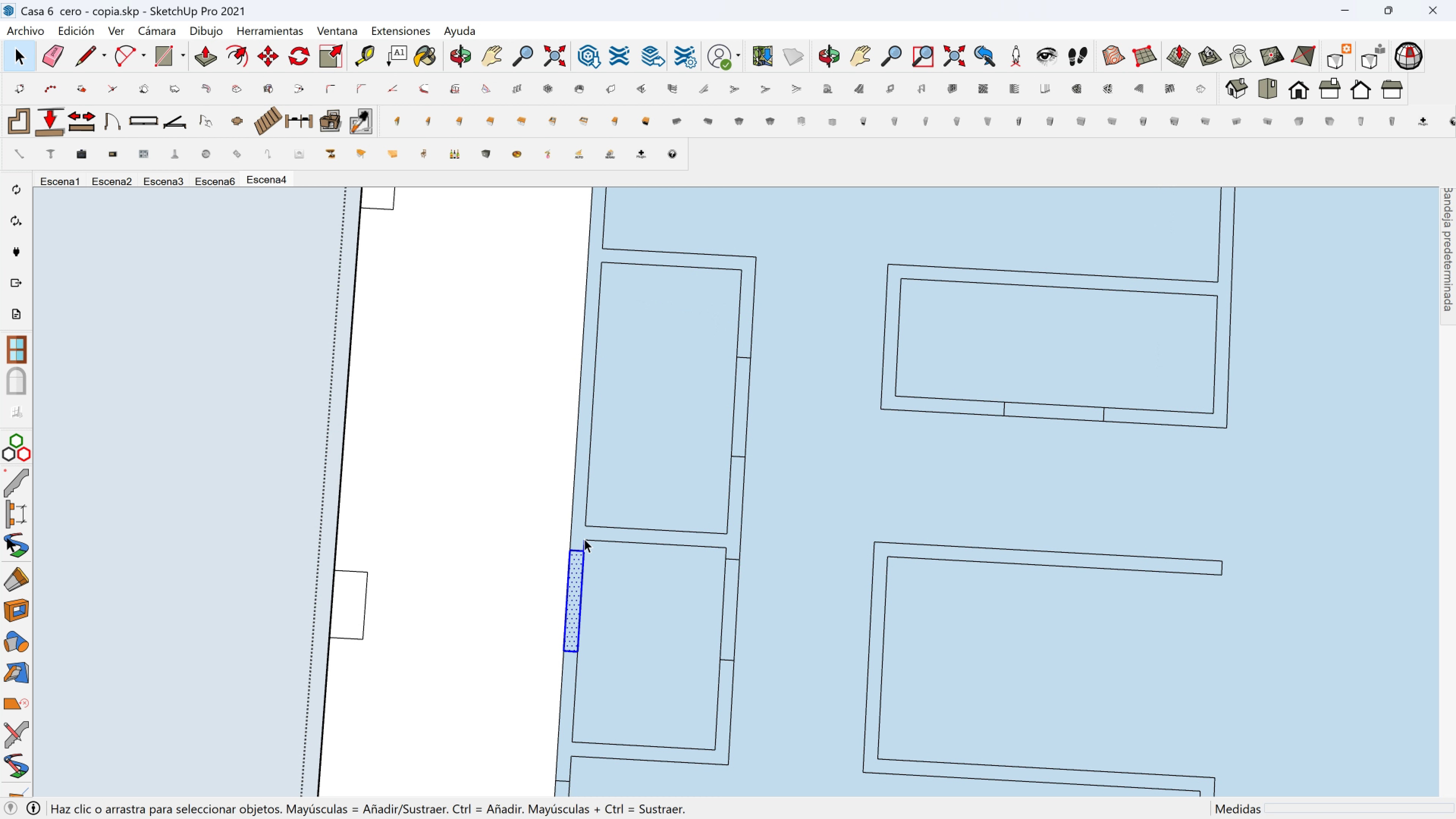 
scroll: coordinate [588, 543], scroll_direction: up, amount: 2.0
 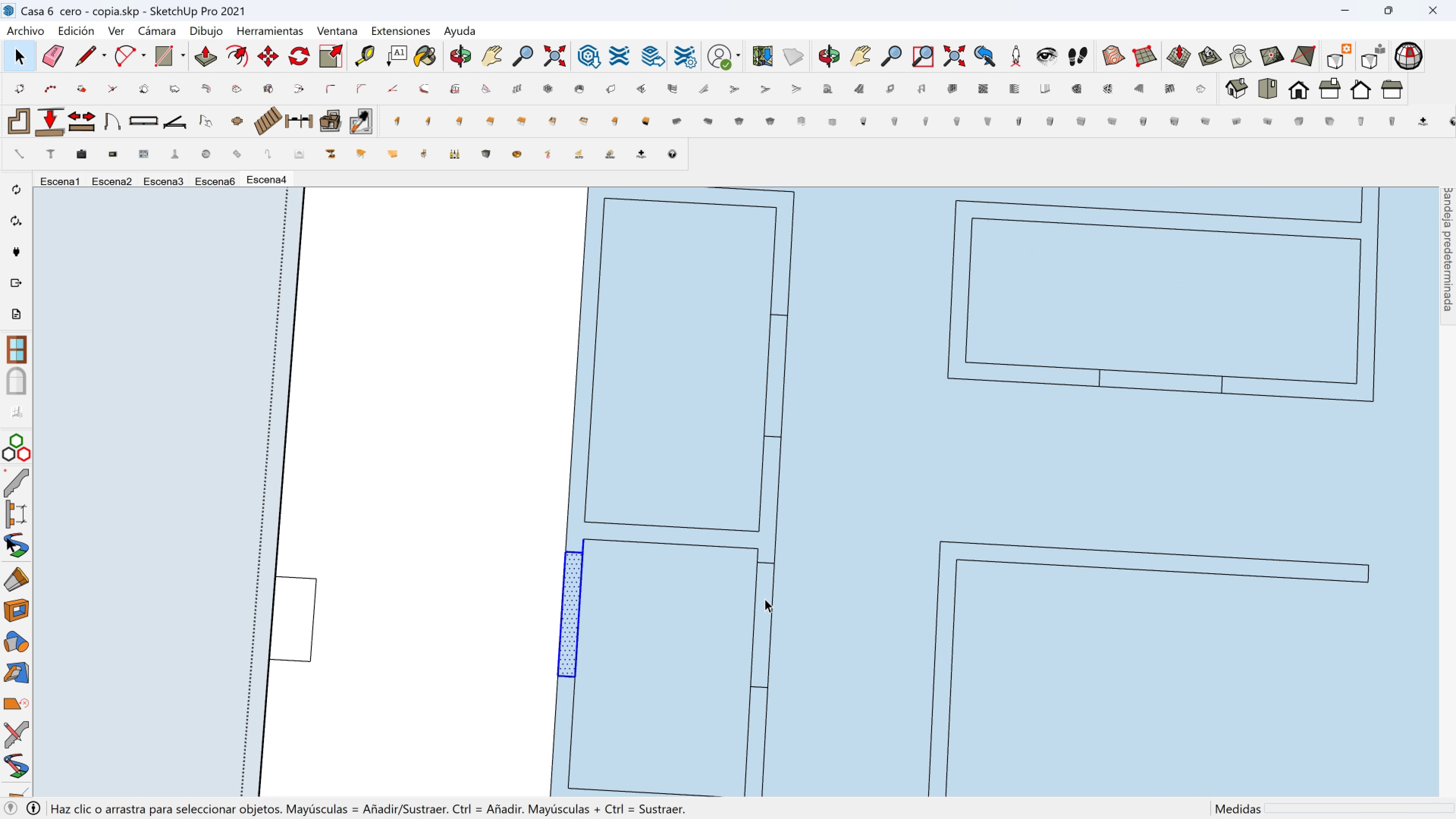 
left_click([765, 599])
 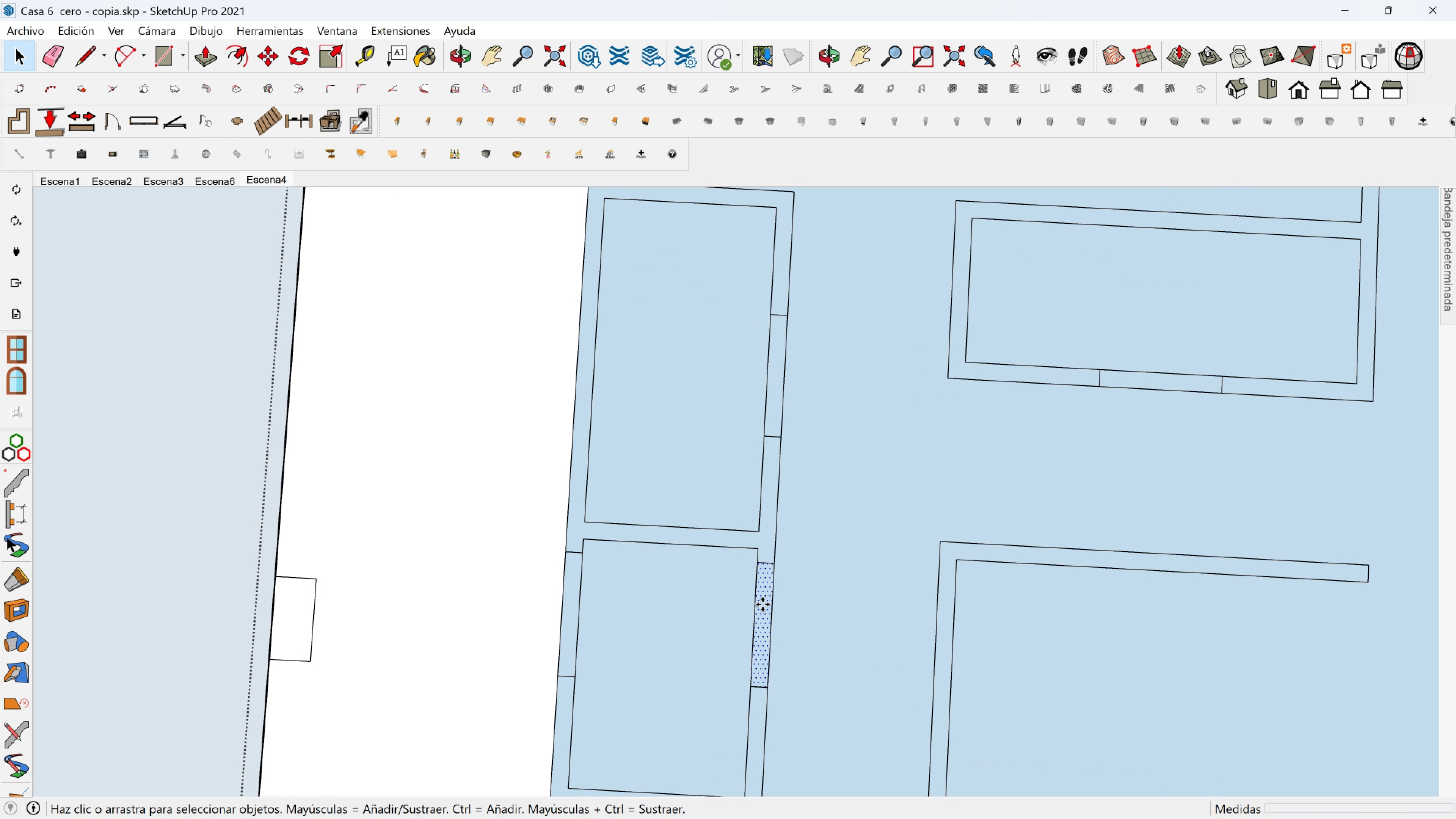 
key(M)
 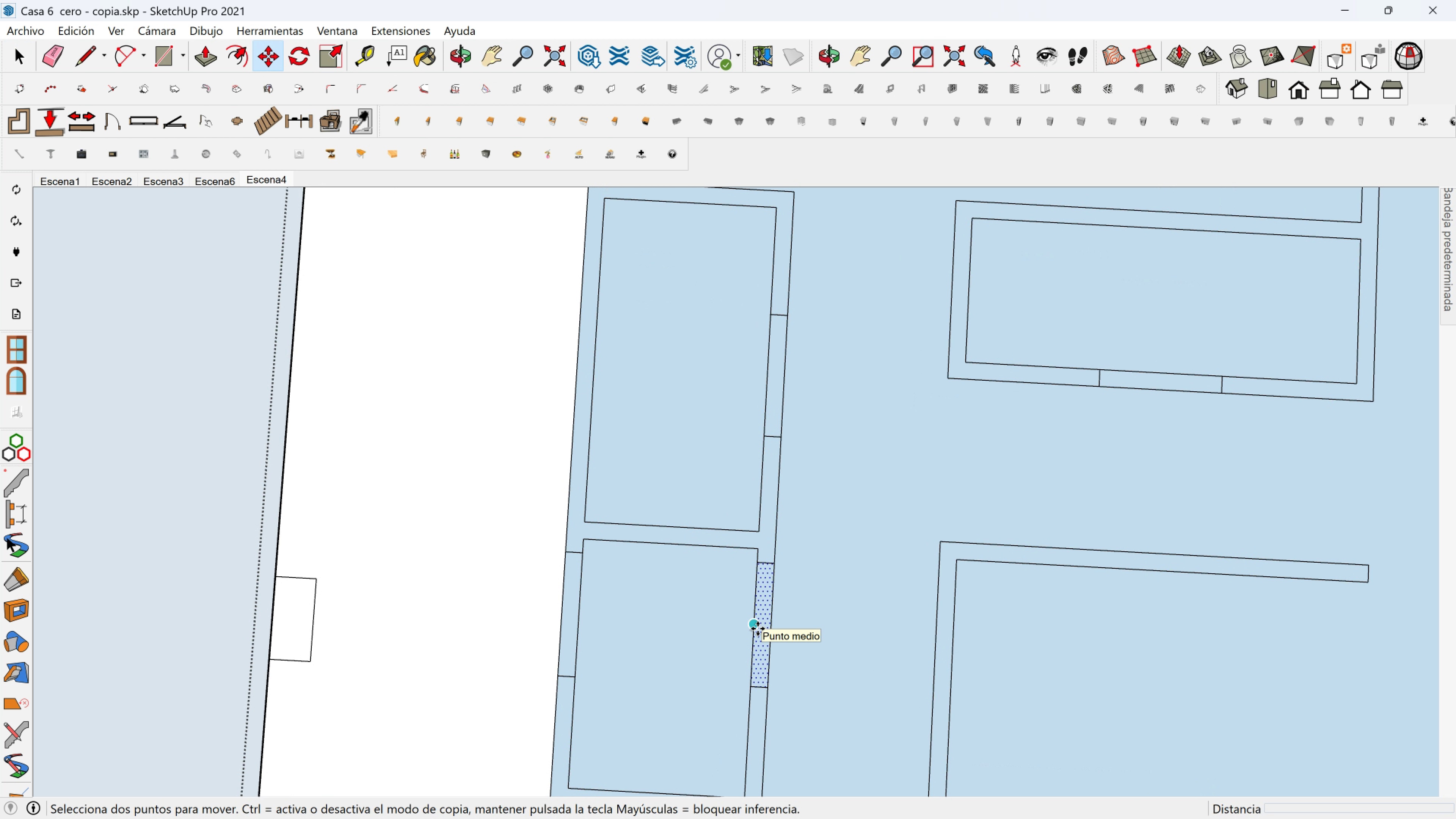 
key(Control+ControlLeft)
 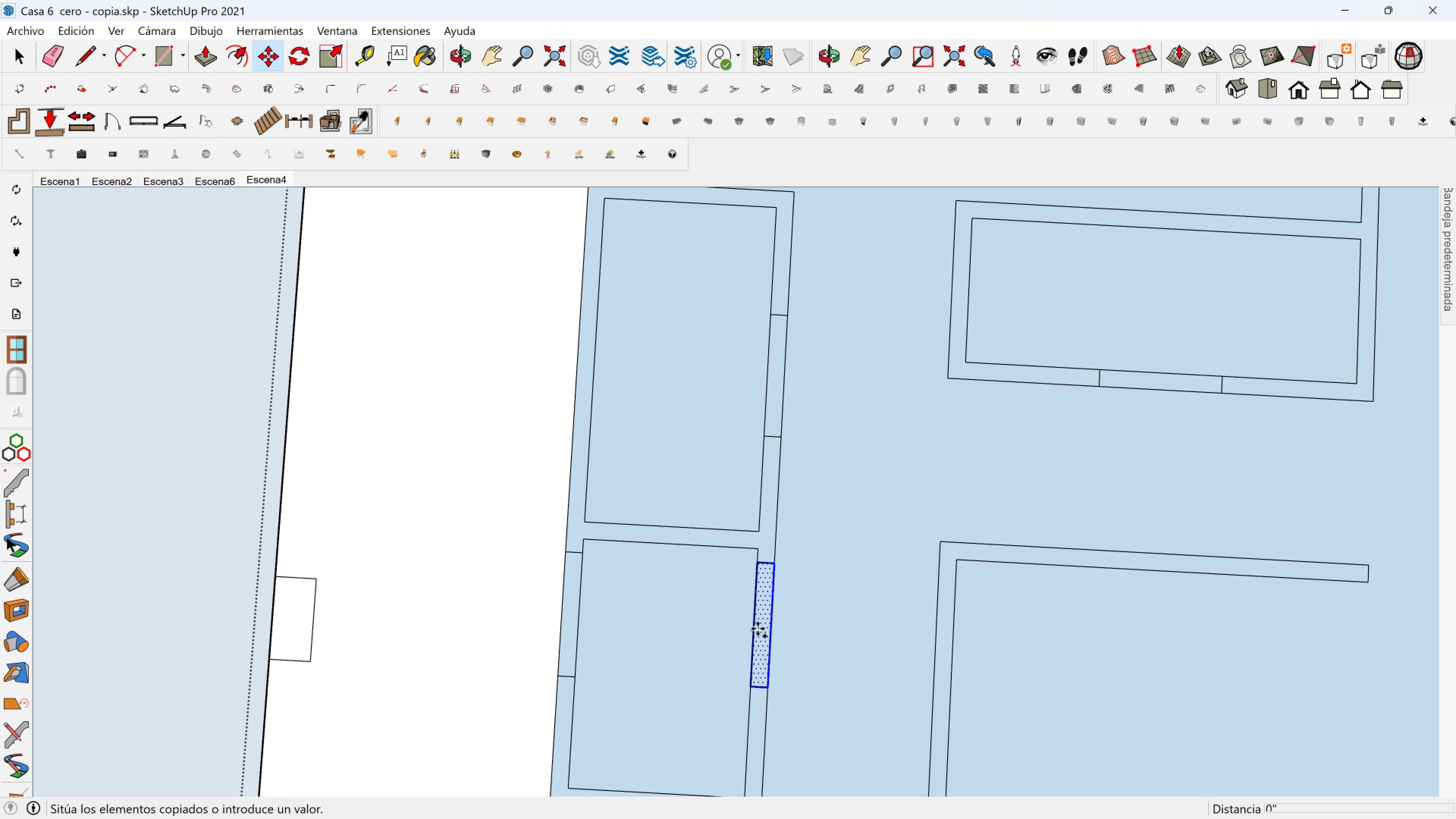 
left_click([758, 629])
 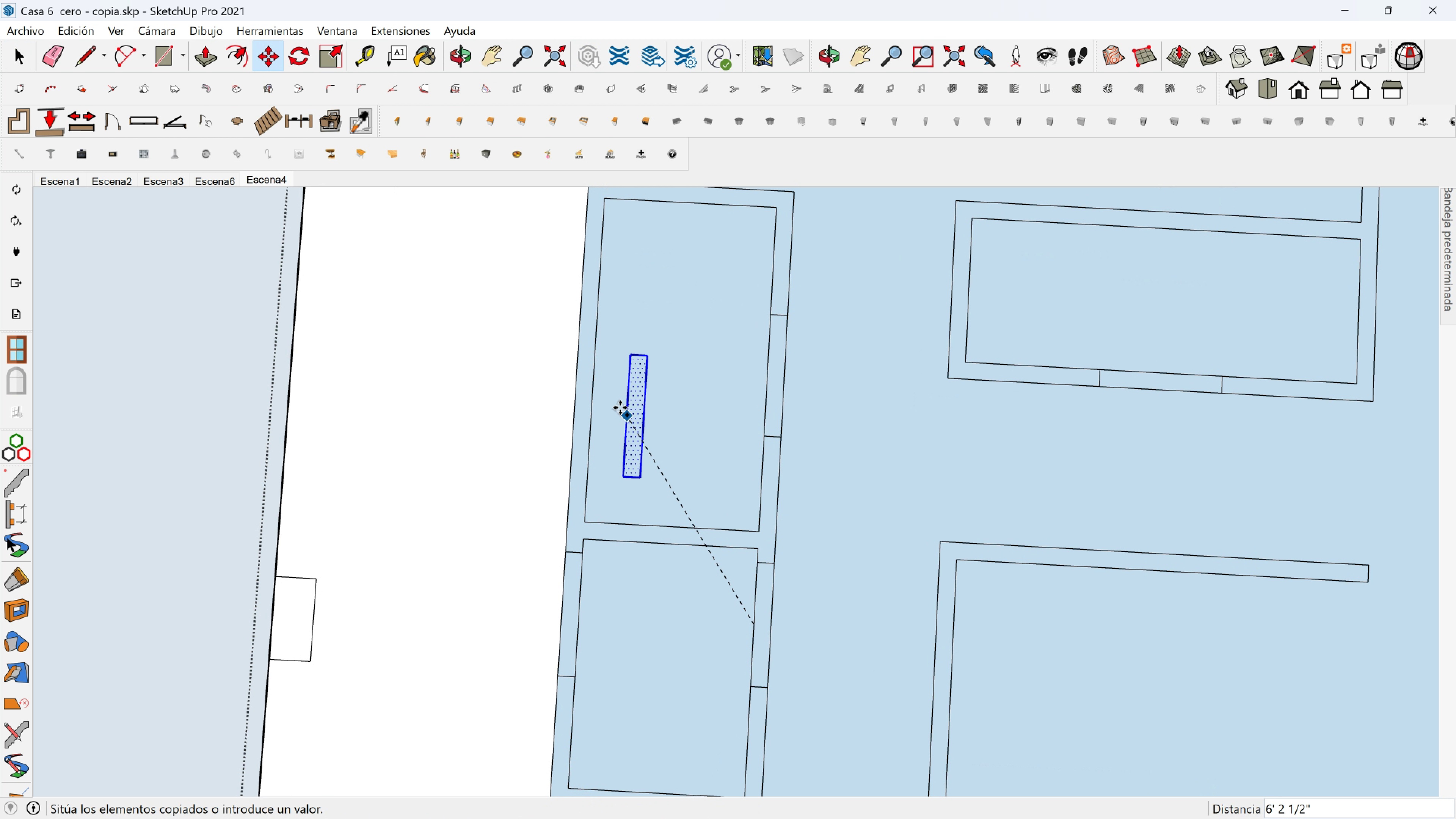 
key(Shift+ShiftLeft)
 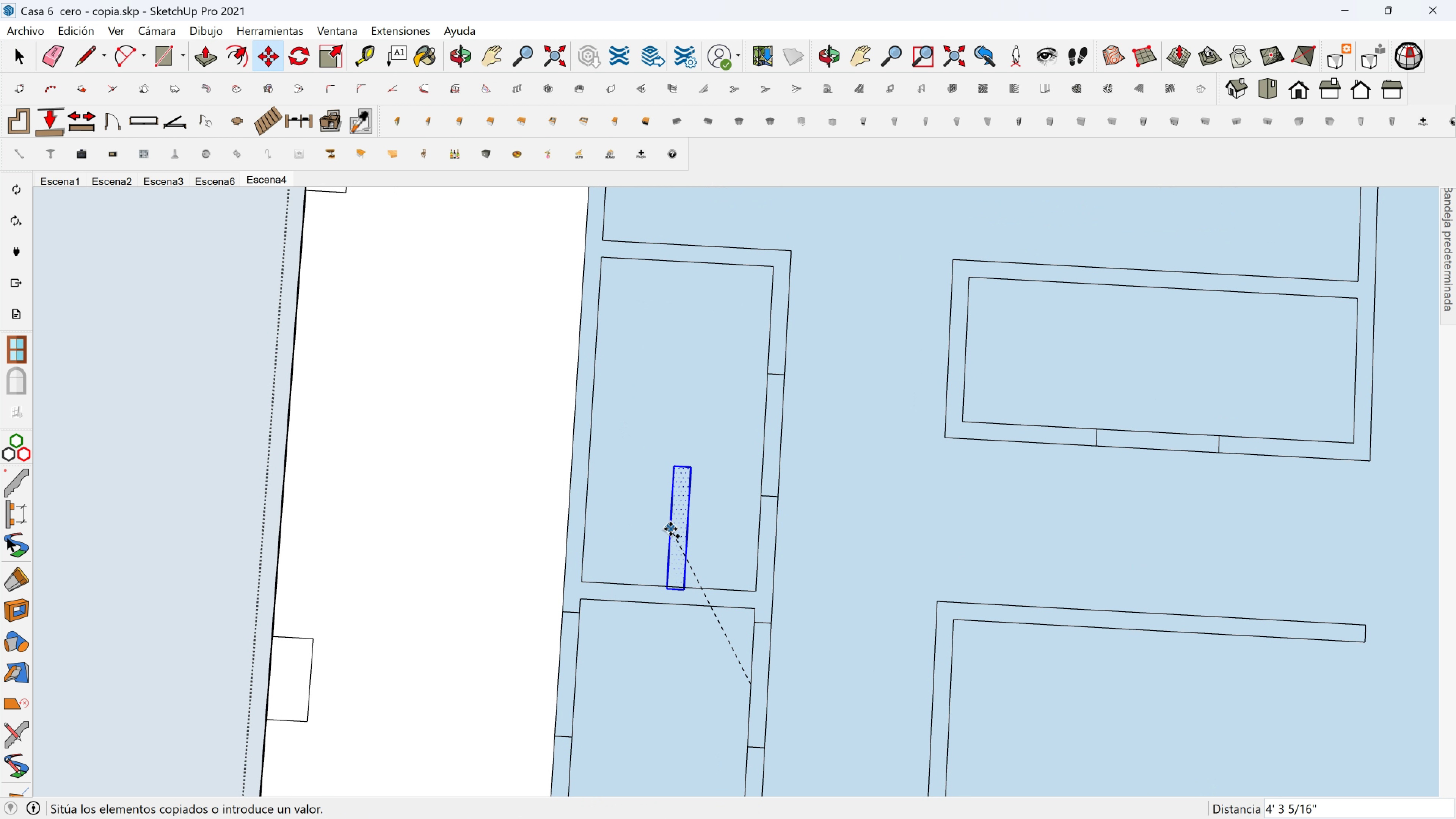 
key(Escape)
 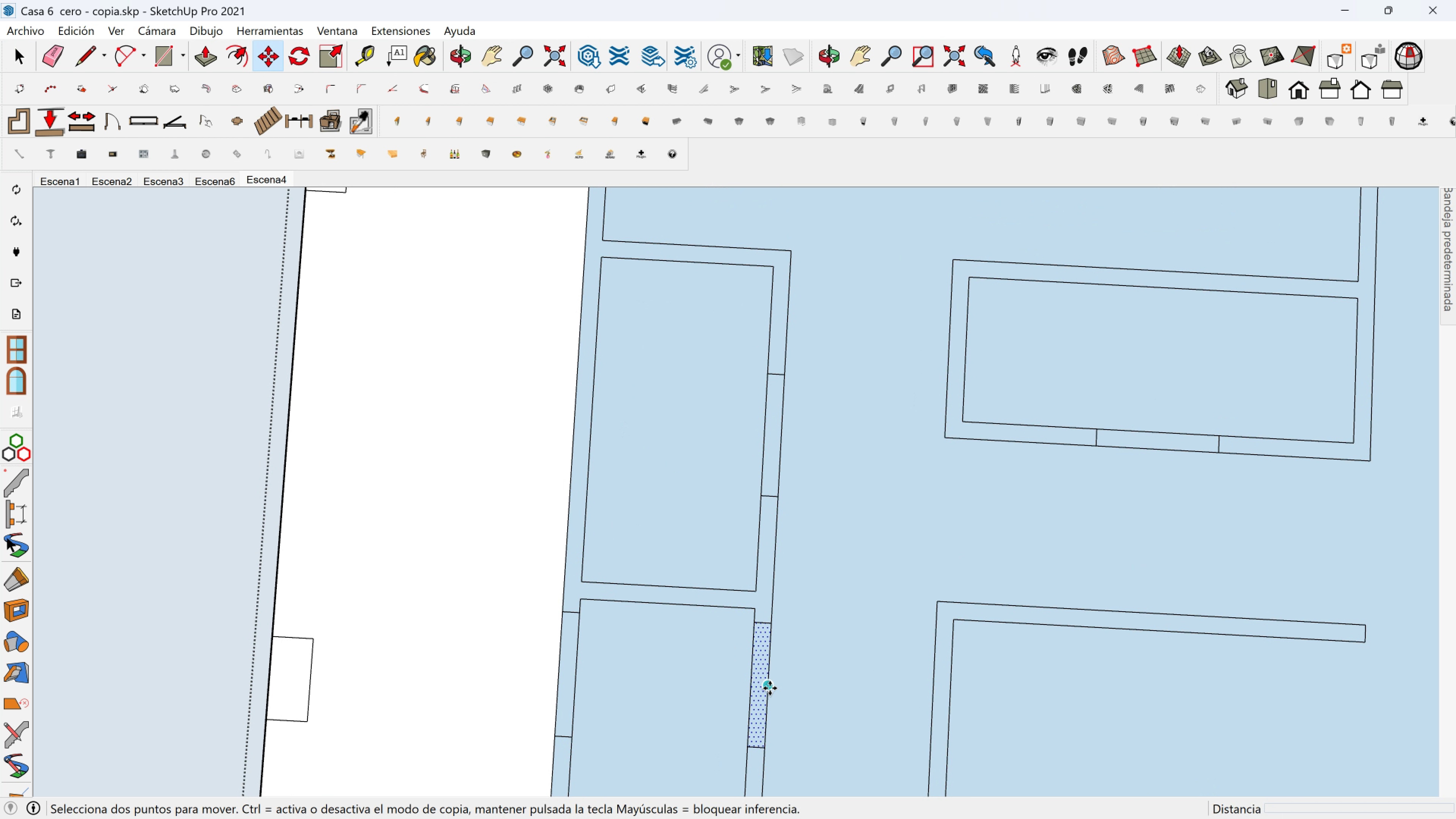 
left_click([770, 687])
 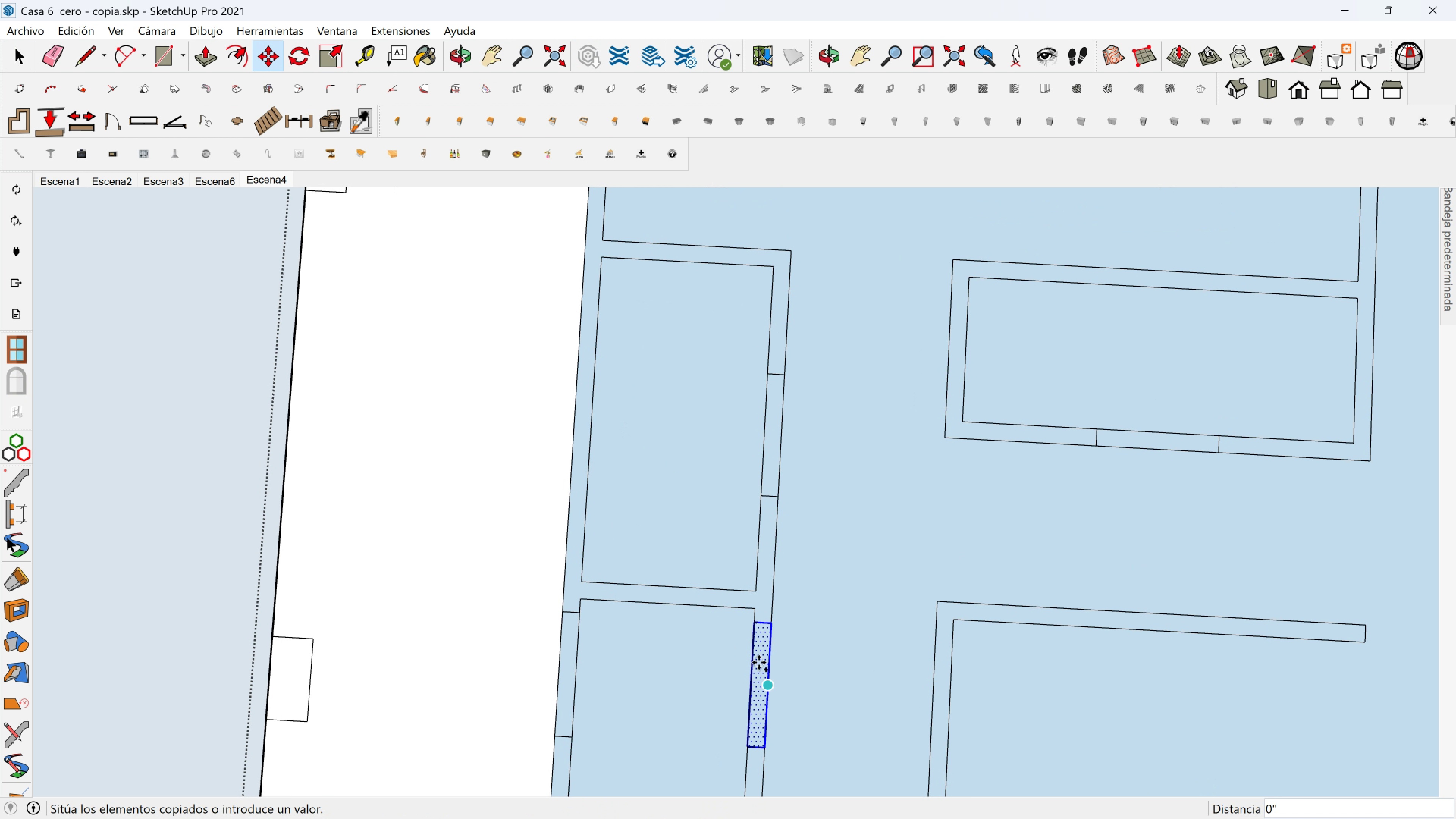 
key(Control+ControlLeft)
 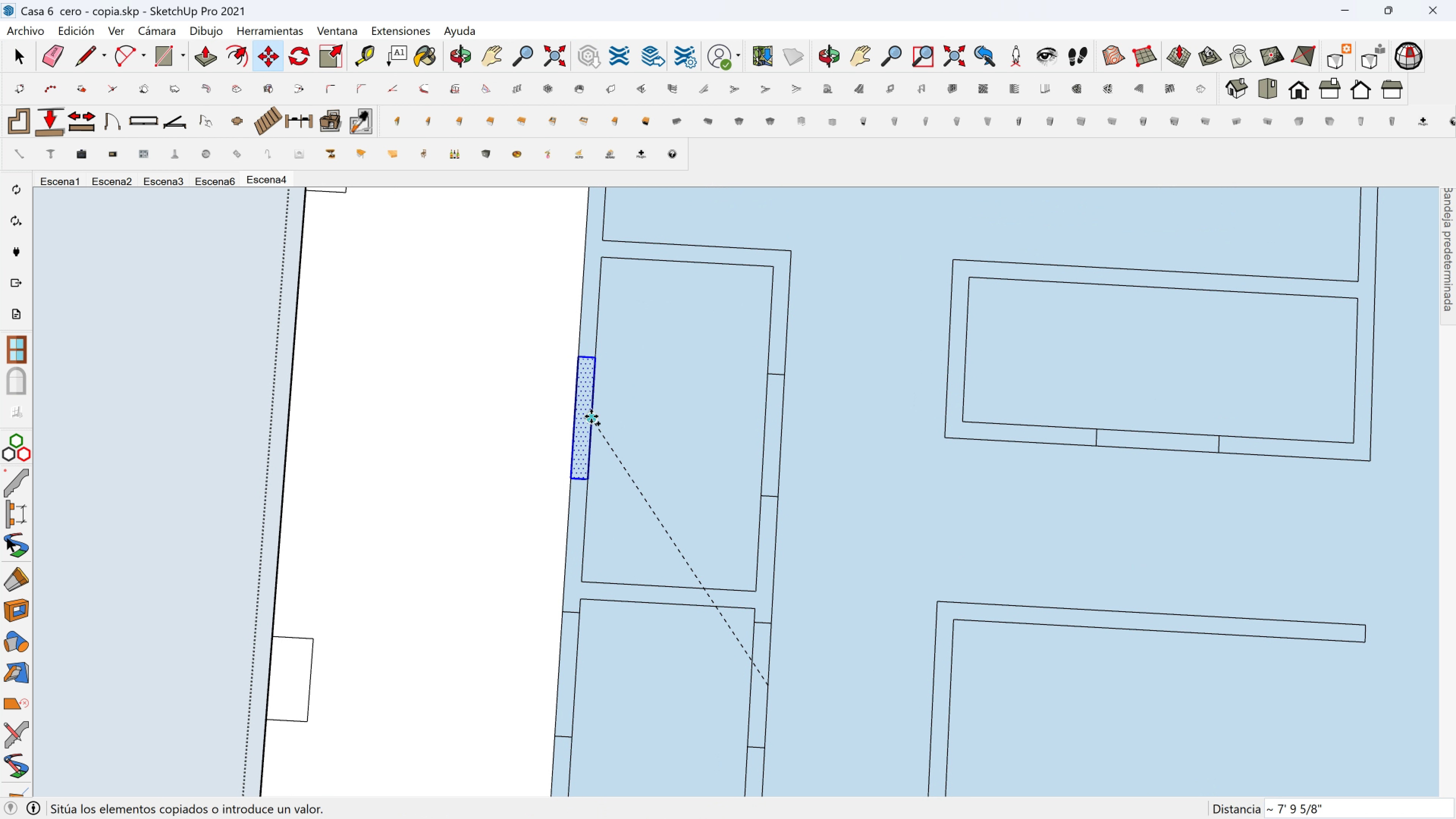 
left_click([591, 416])
 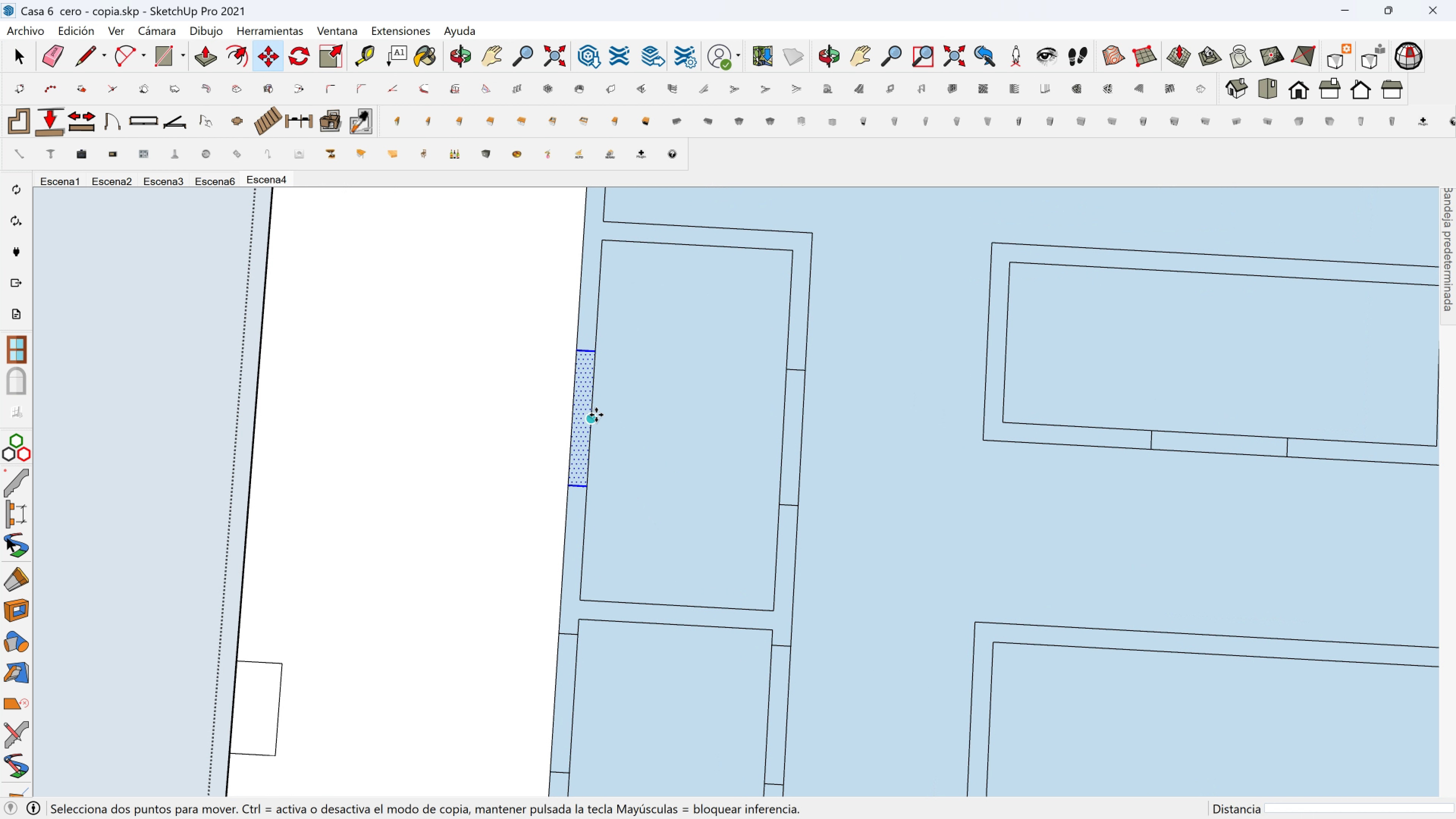 
scroll: coordinate [609, 411], scroll_direction: down, amount: 1.0
 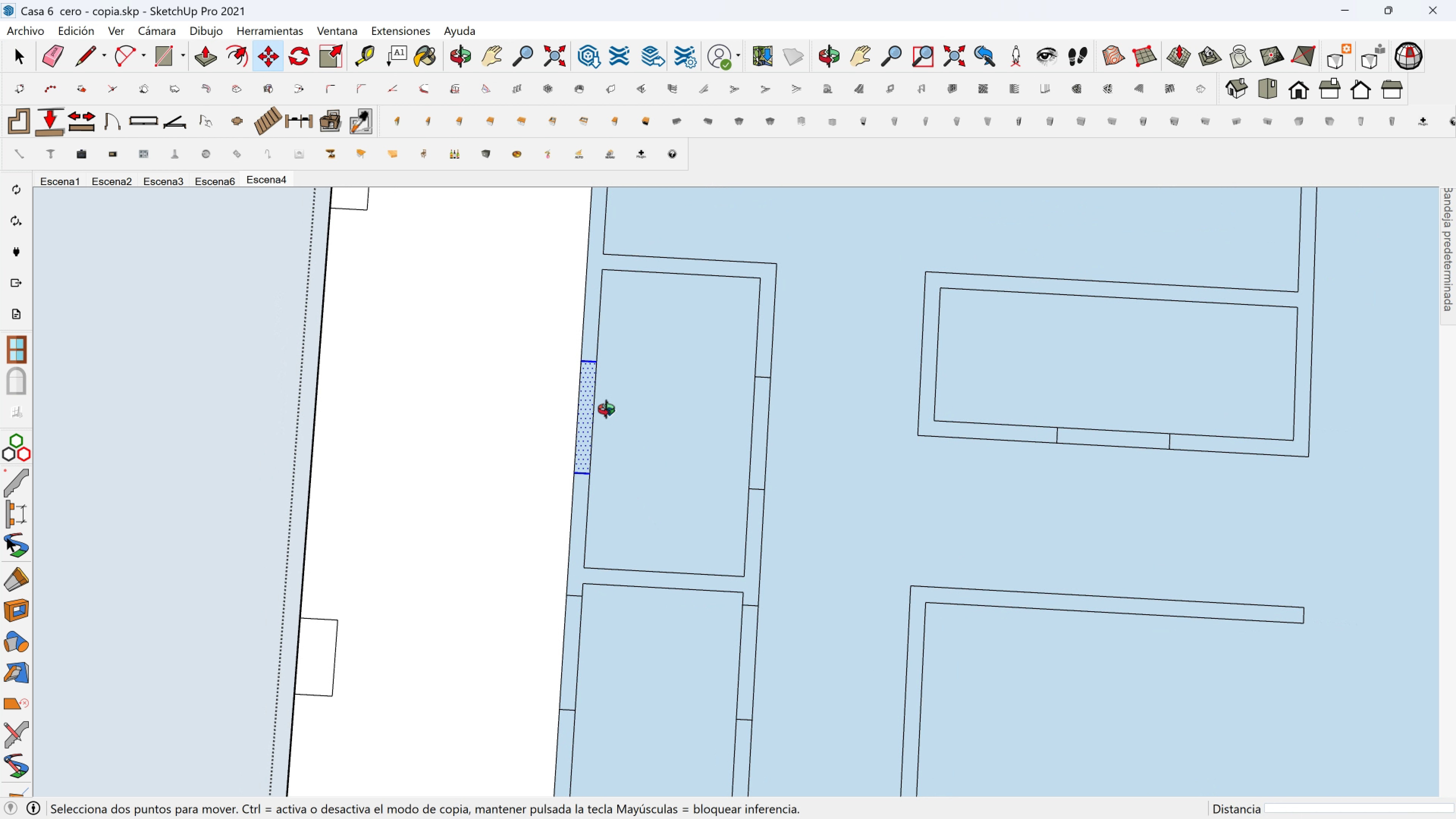 
hold_key(key=ShiftLeft, duration=0.33)
 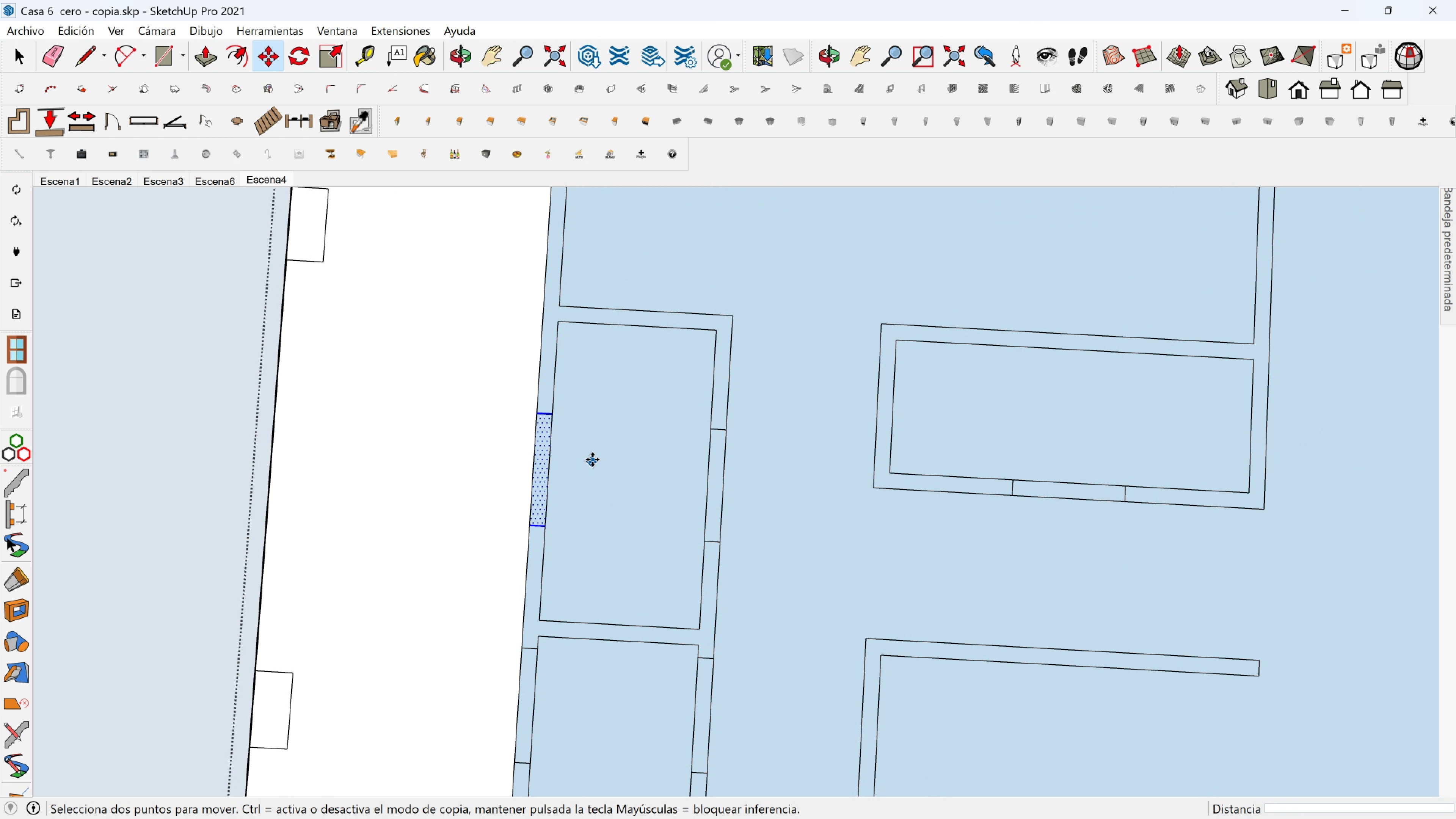 
scroll: coordinate [590, 458], scroll_direction: down, amount: 2.0
 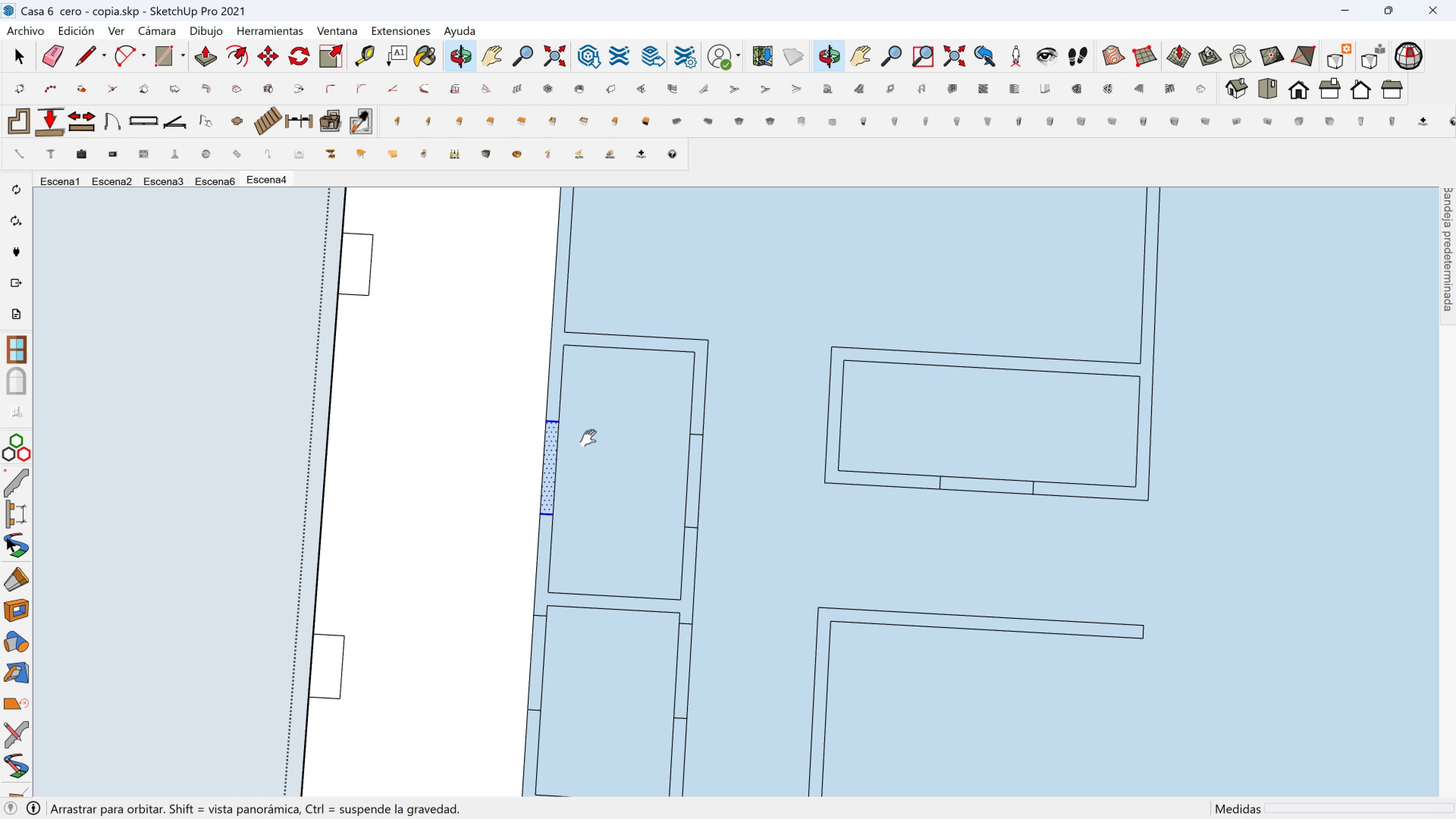 
hold_key(key=ShiftLeft, duration=0.36)
 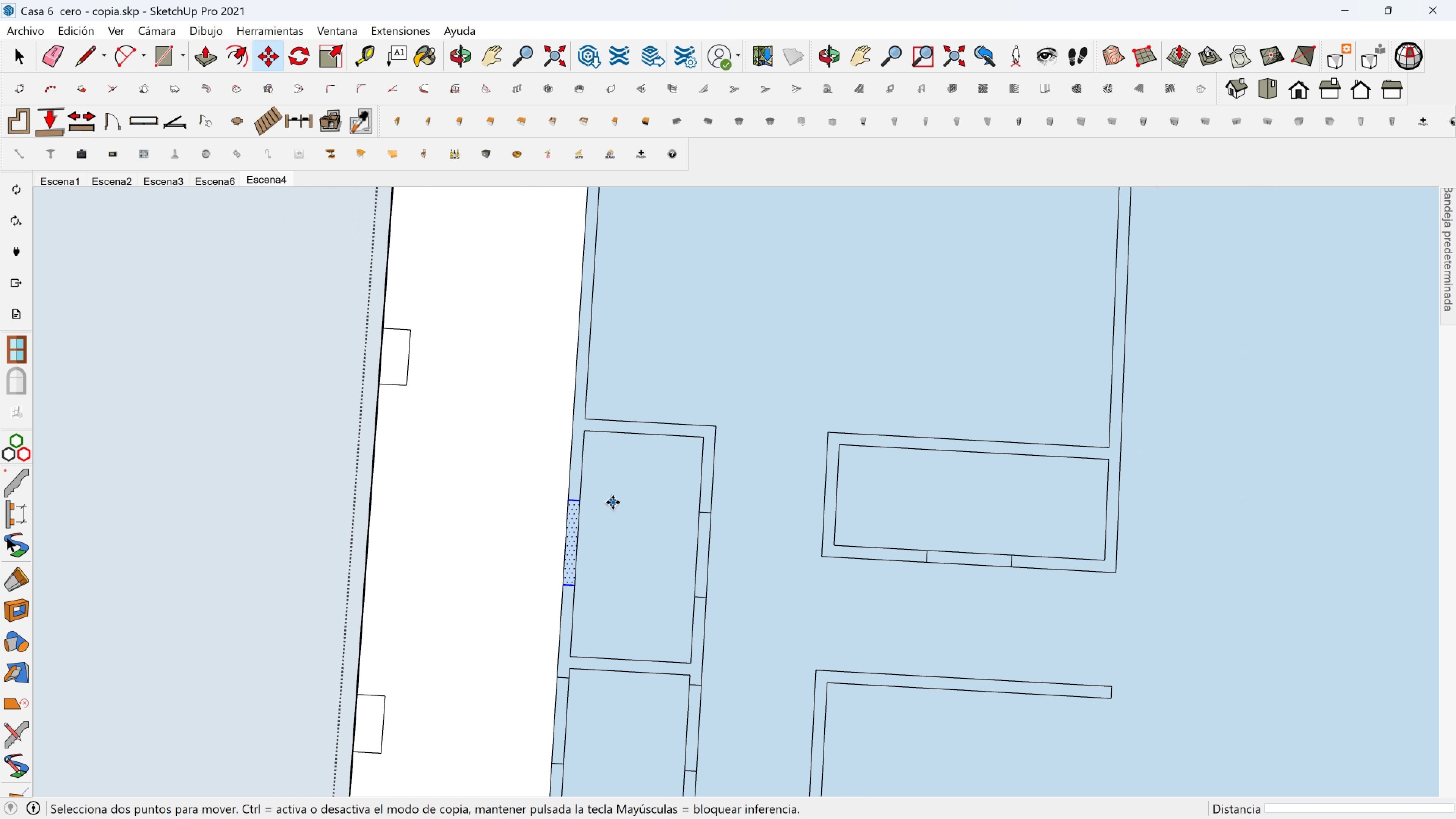 
scroll: coordinate [612, 492], scroll_direction: down, amount: 4.0
 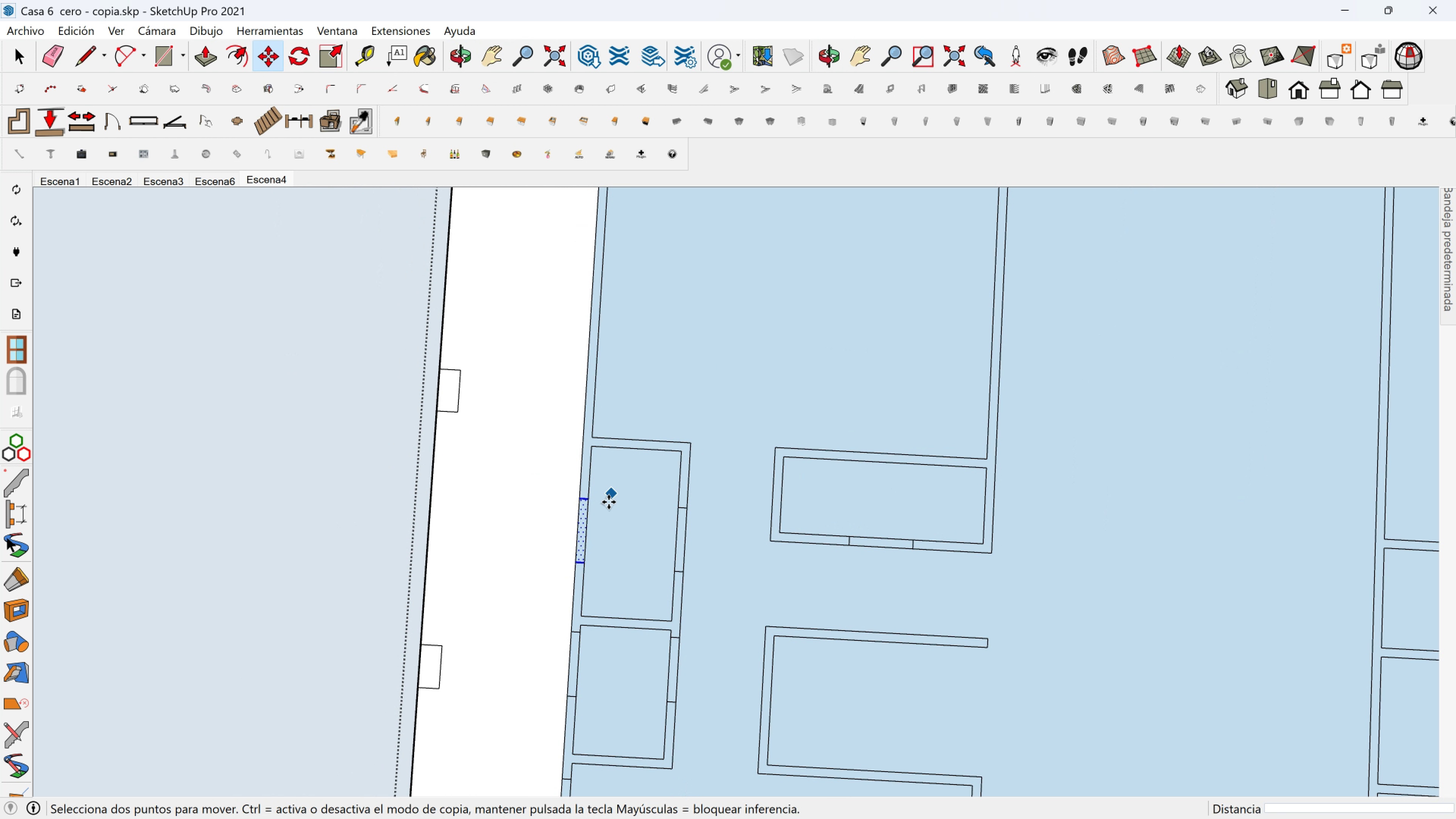 
hold_key(key=ShiftLeft, duration=1.36)
 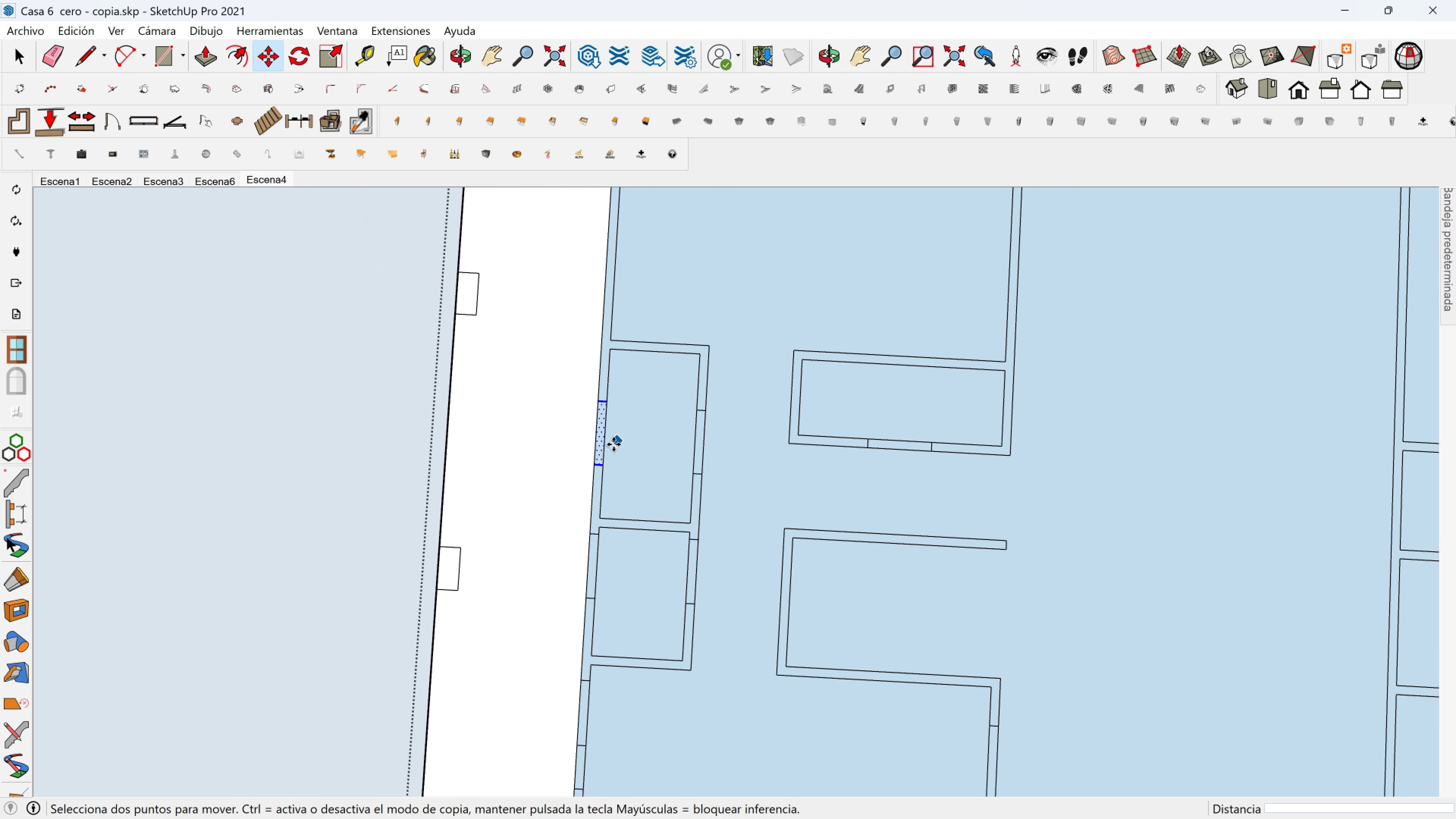 
scroll: coordinate [613, 445], scroll_direction: down, amount: 4.0
 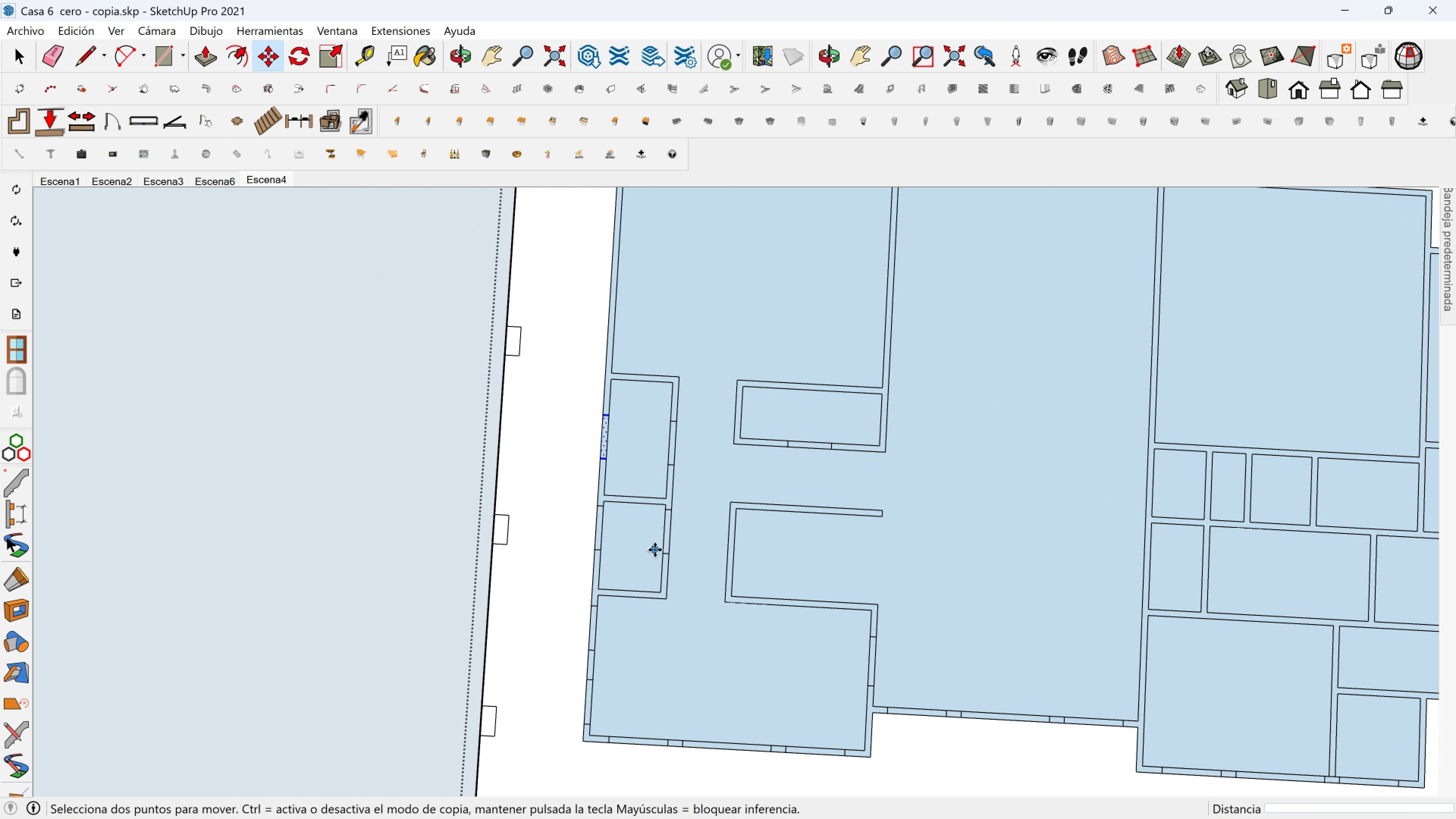 
hold_key(key=ShiftLeft, duration=1.3)
 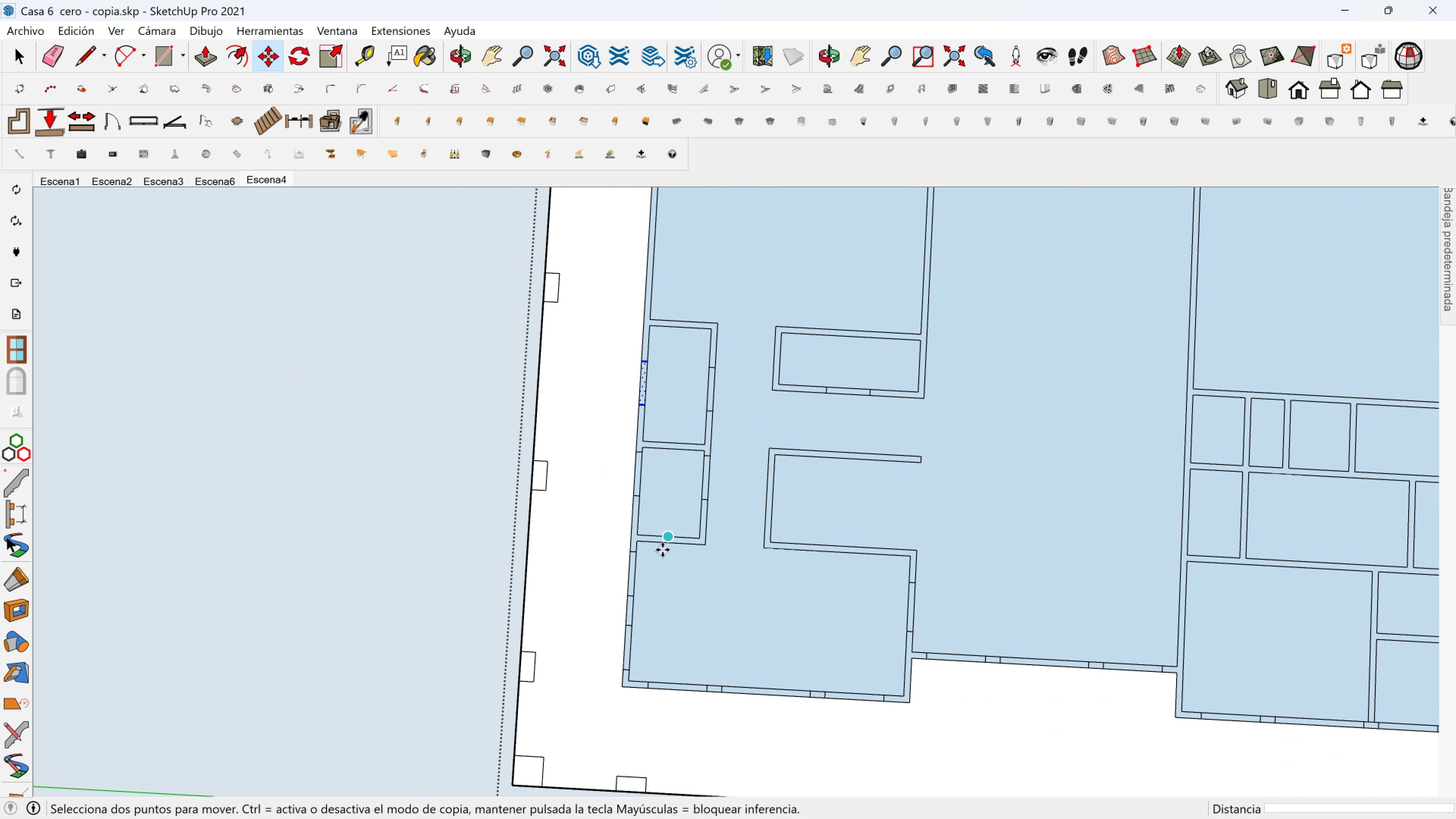 
scroll: coordinate [621, 584], scroll_direction: up, amount: 8.0
 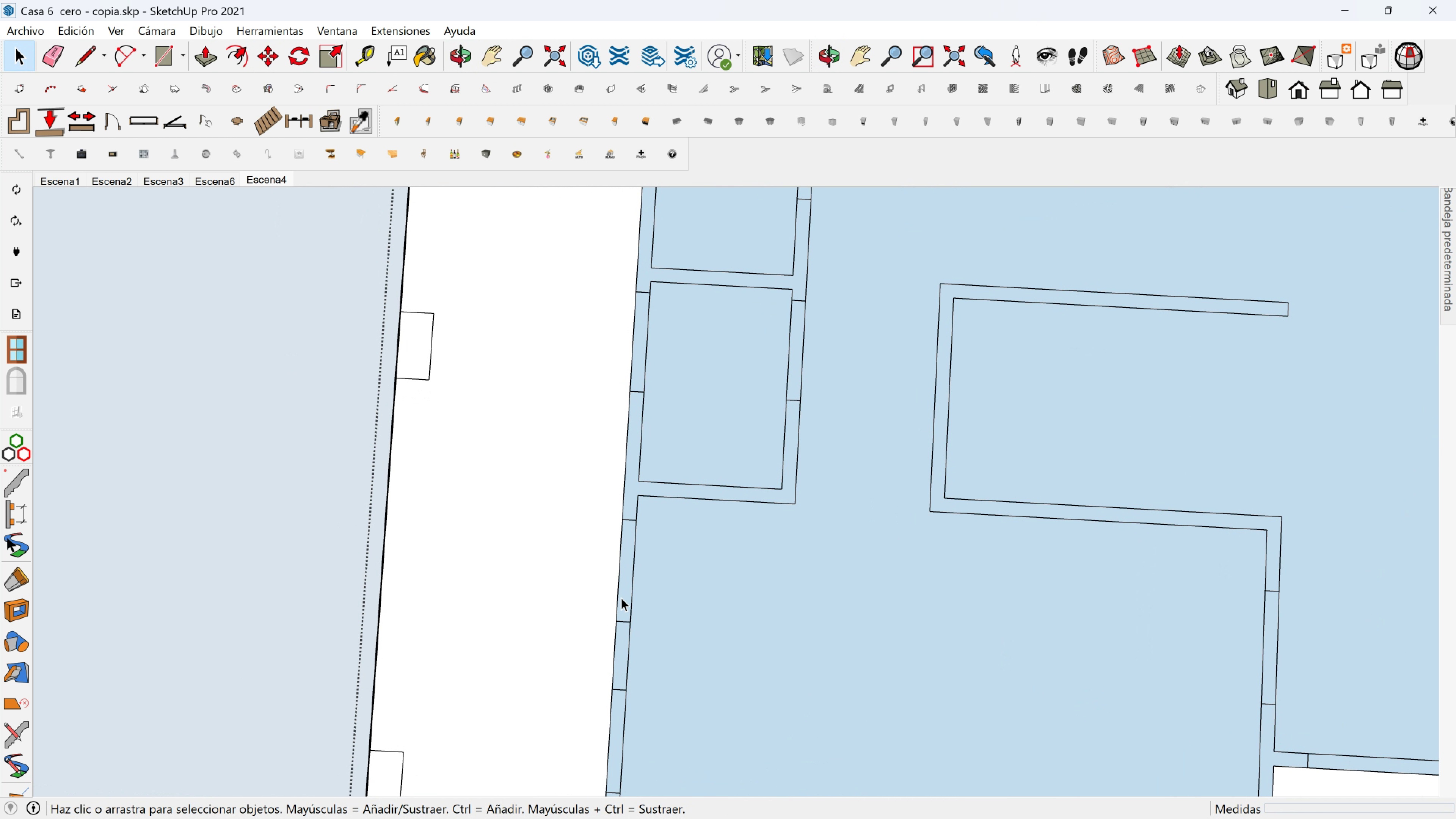 
key(Space)
 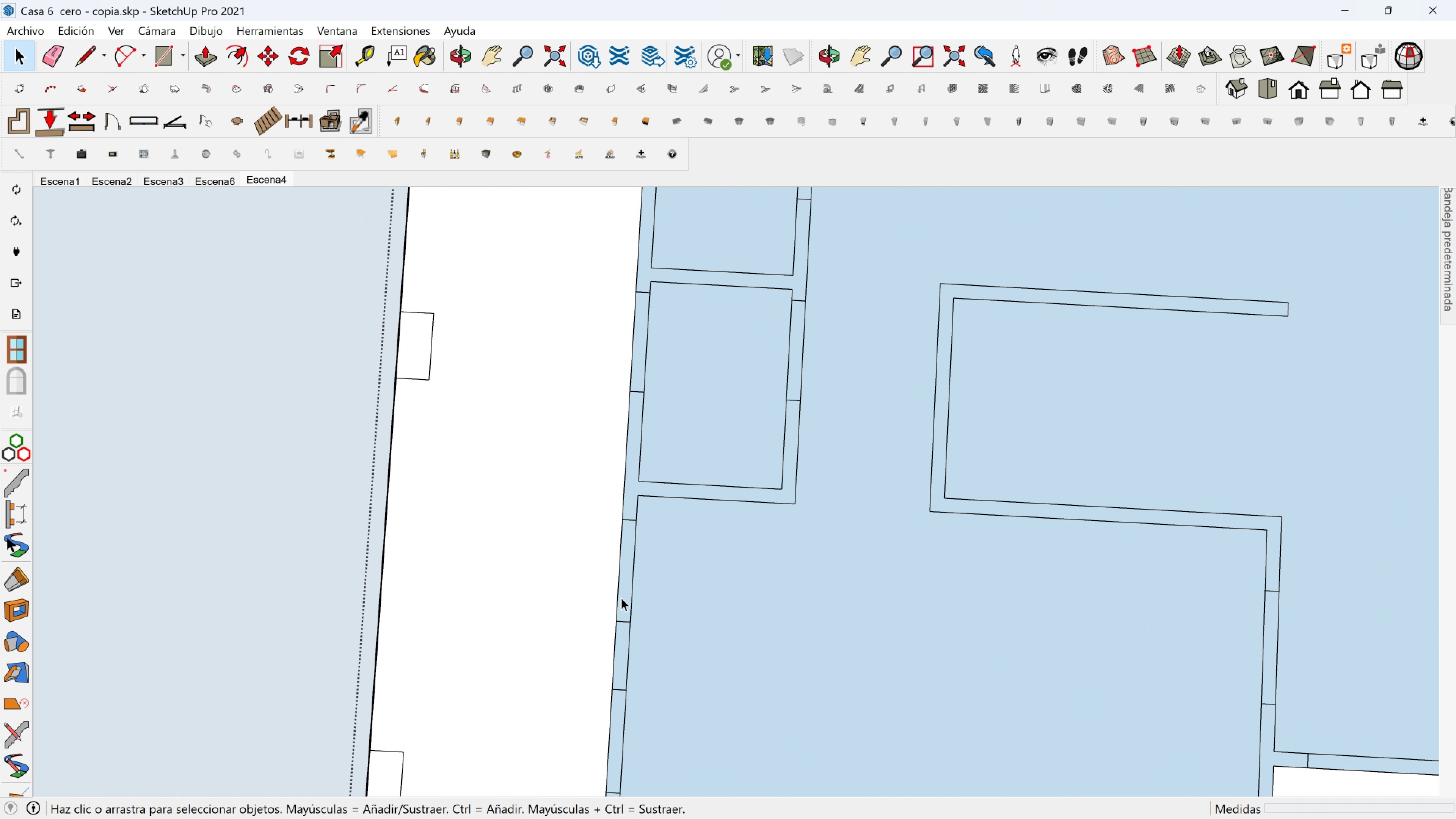 
left_click([621, 598])
 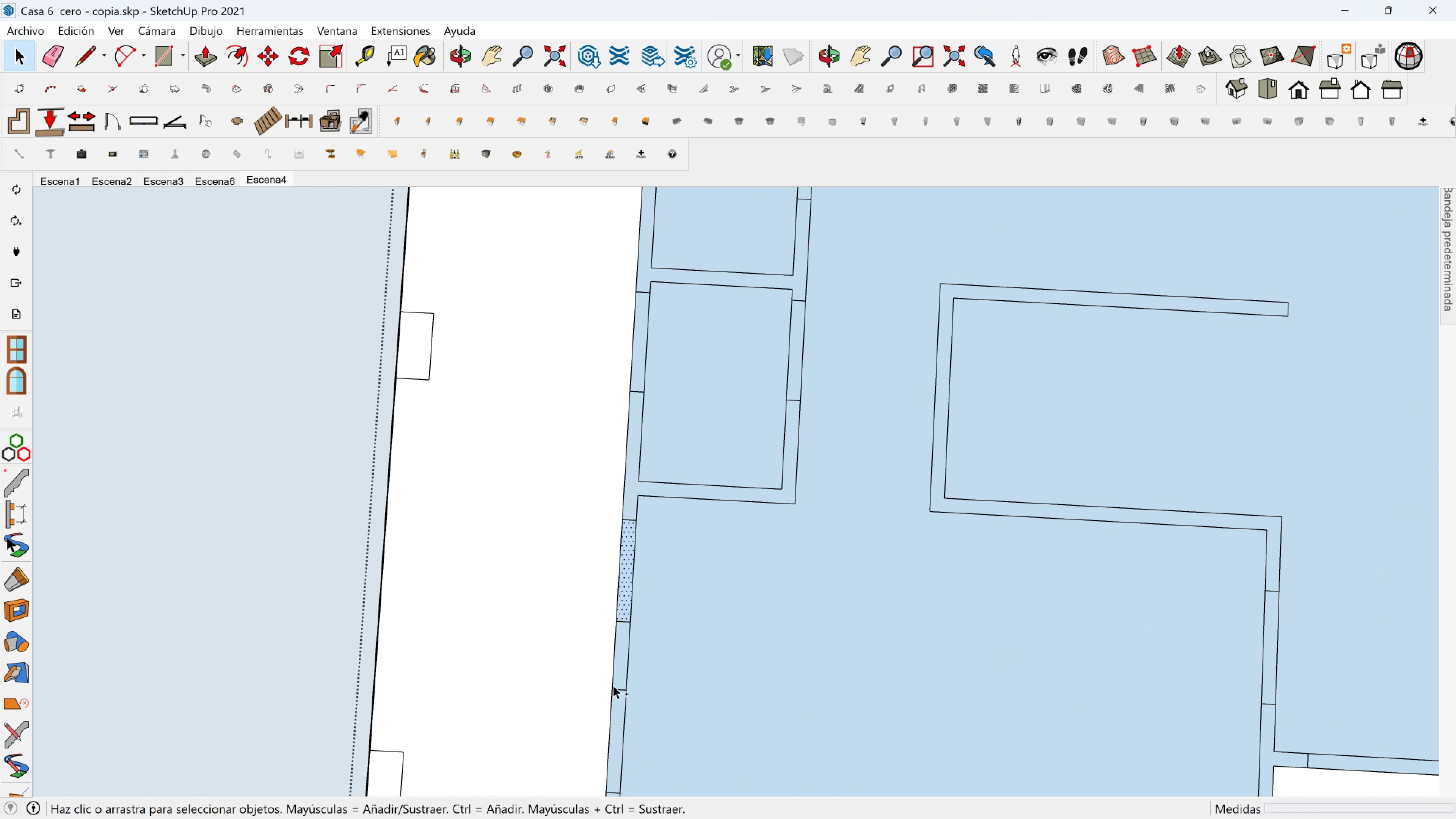 
hold_key(key=ControlLeft, duration=0.73)
left_click([620, 710])
 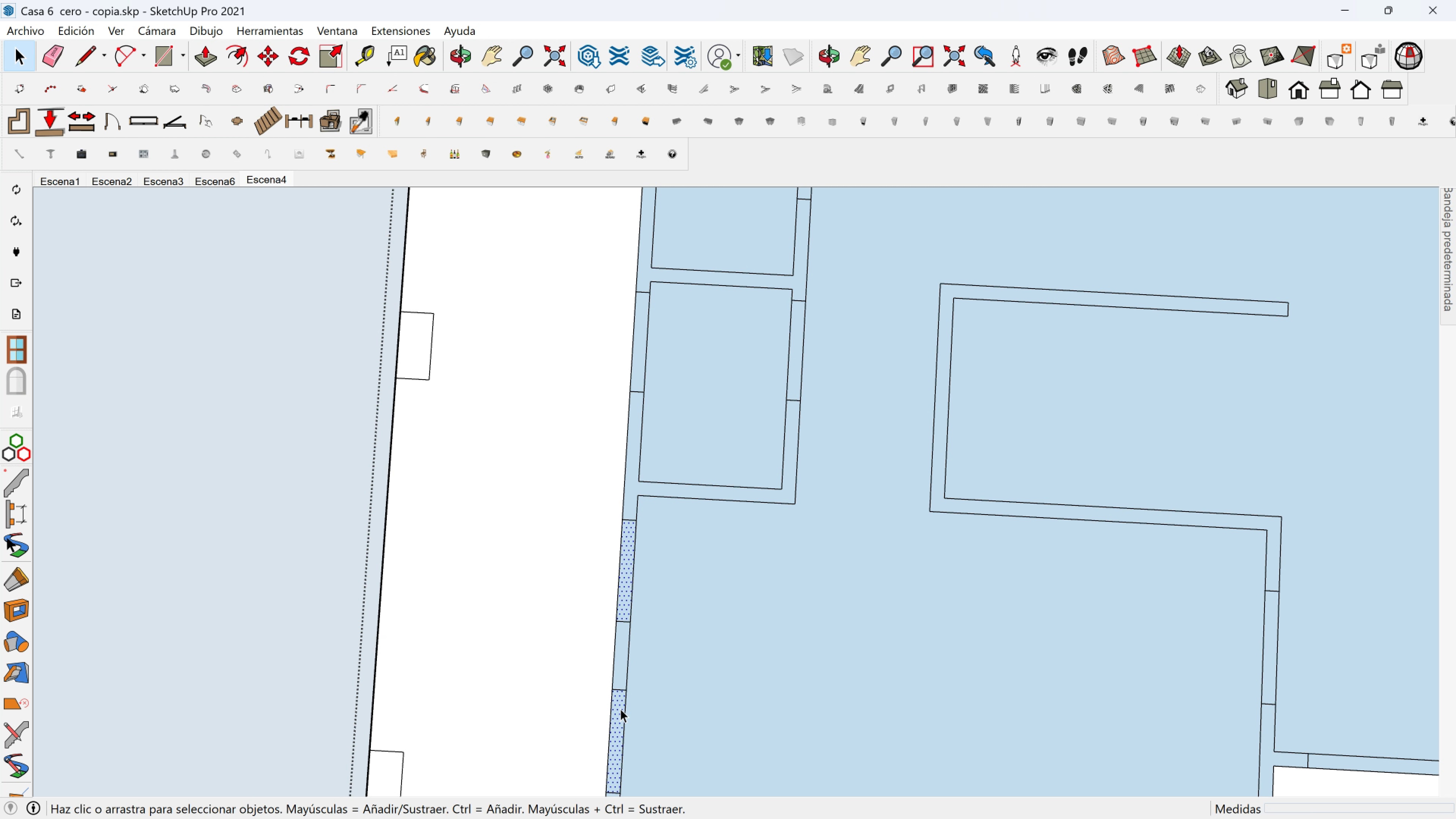 
key(M)
 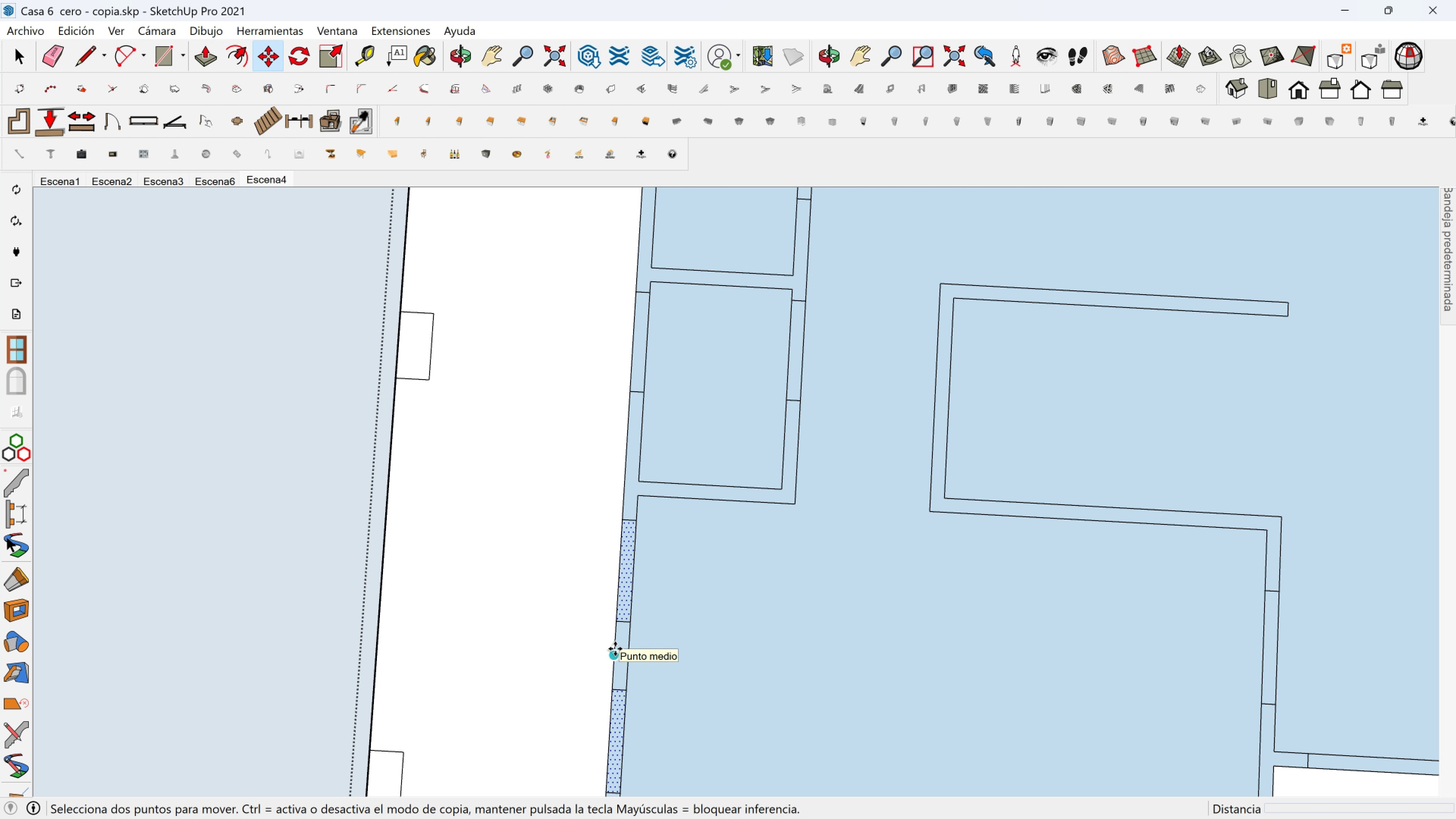 
key(Control+ControlLeft)
 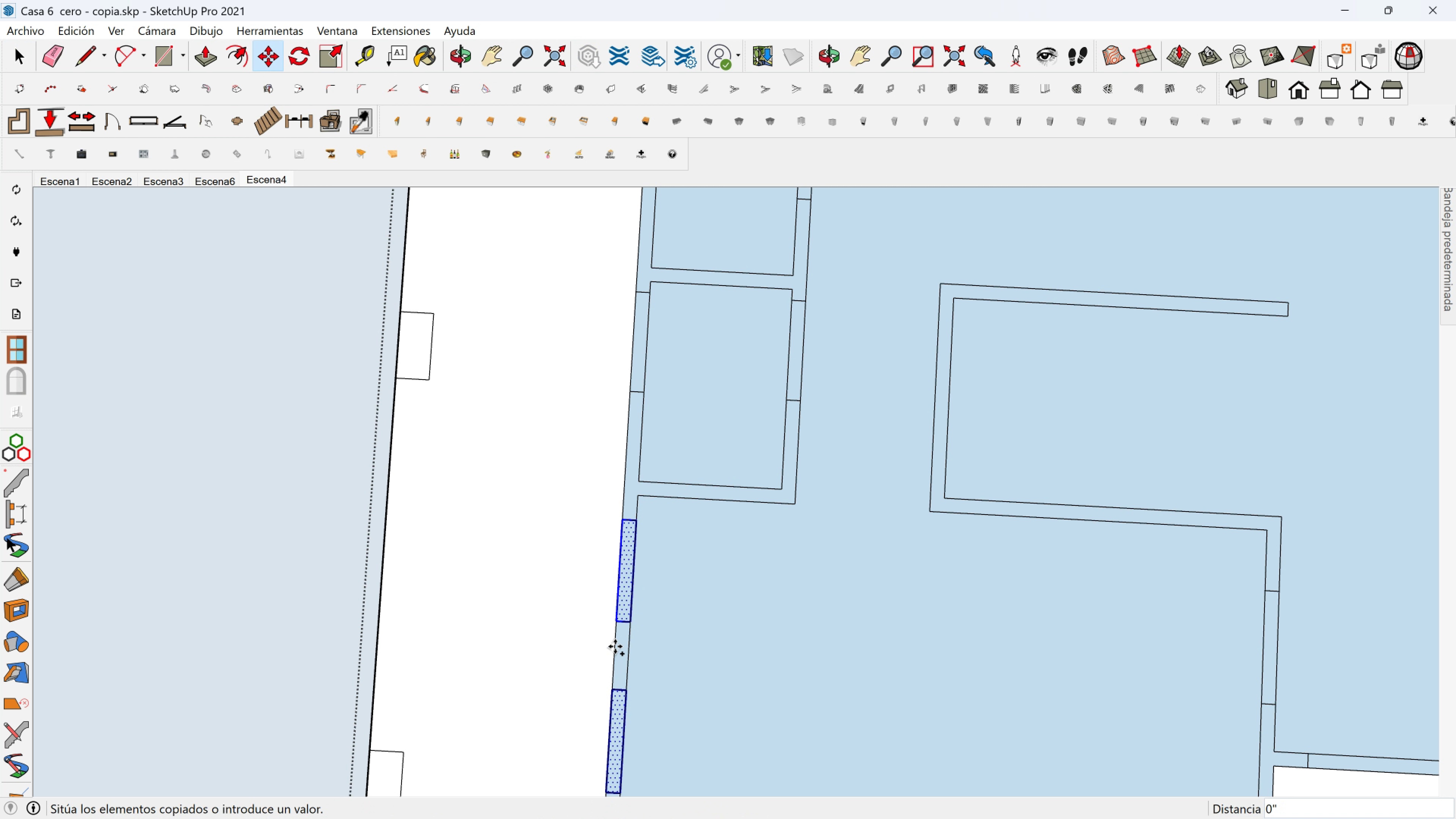 
left_click([615, 649])
 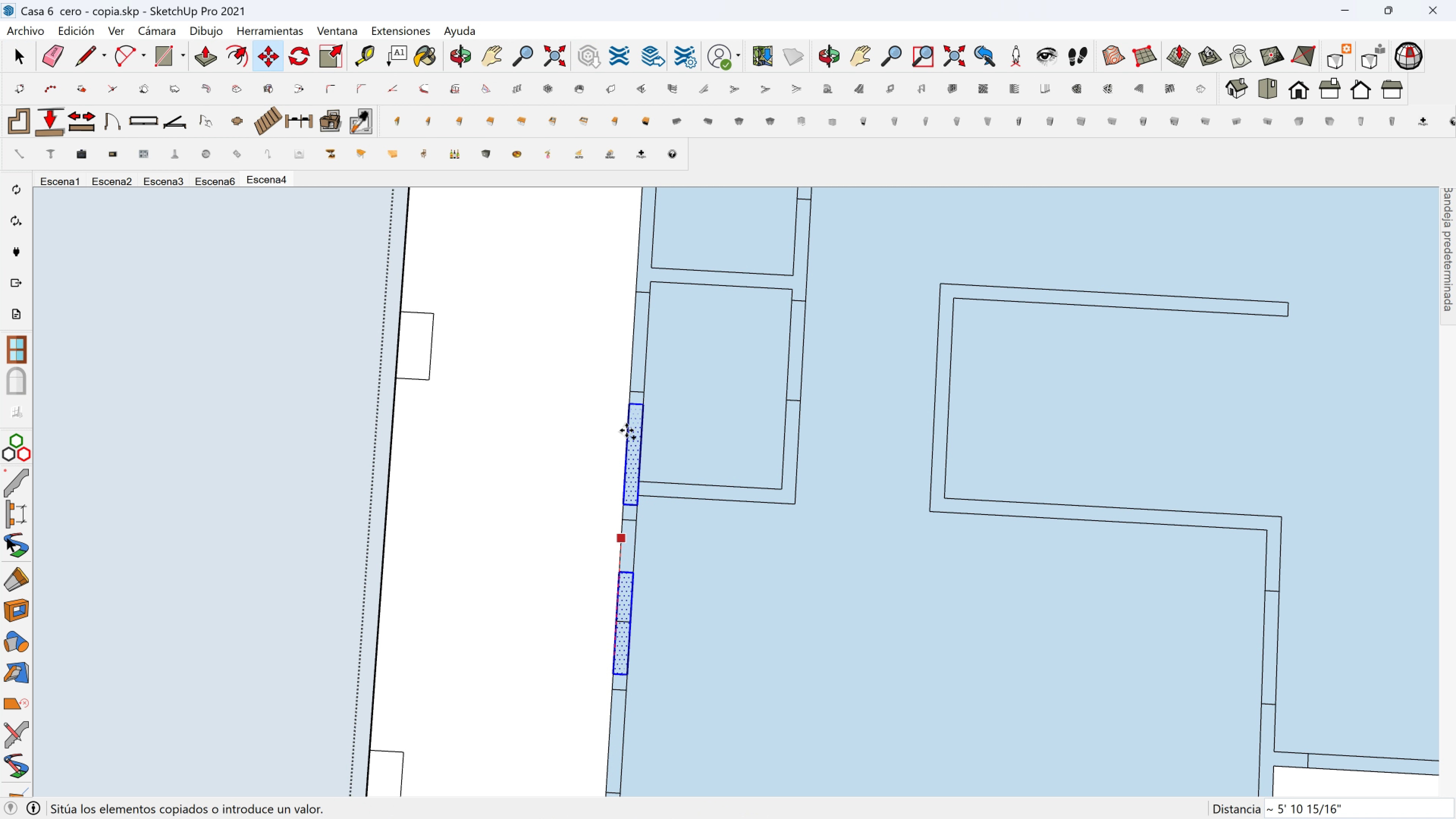 
scroll: coordinate [620, 476], scroll_direction: down, amount: 1.0
 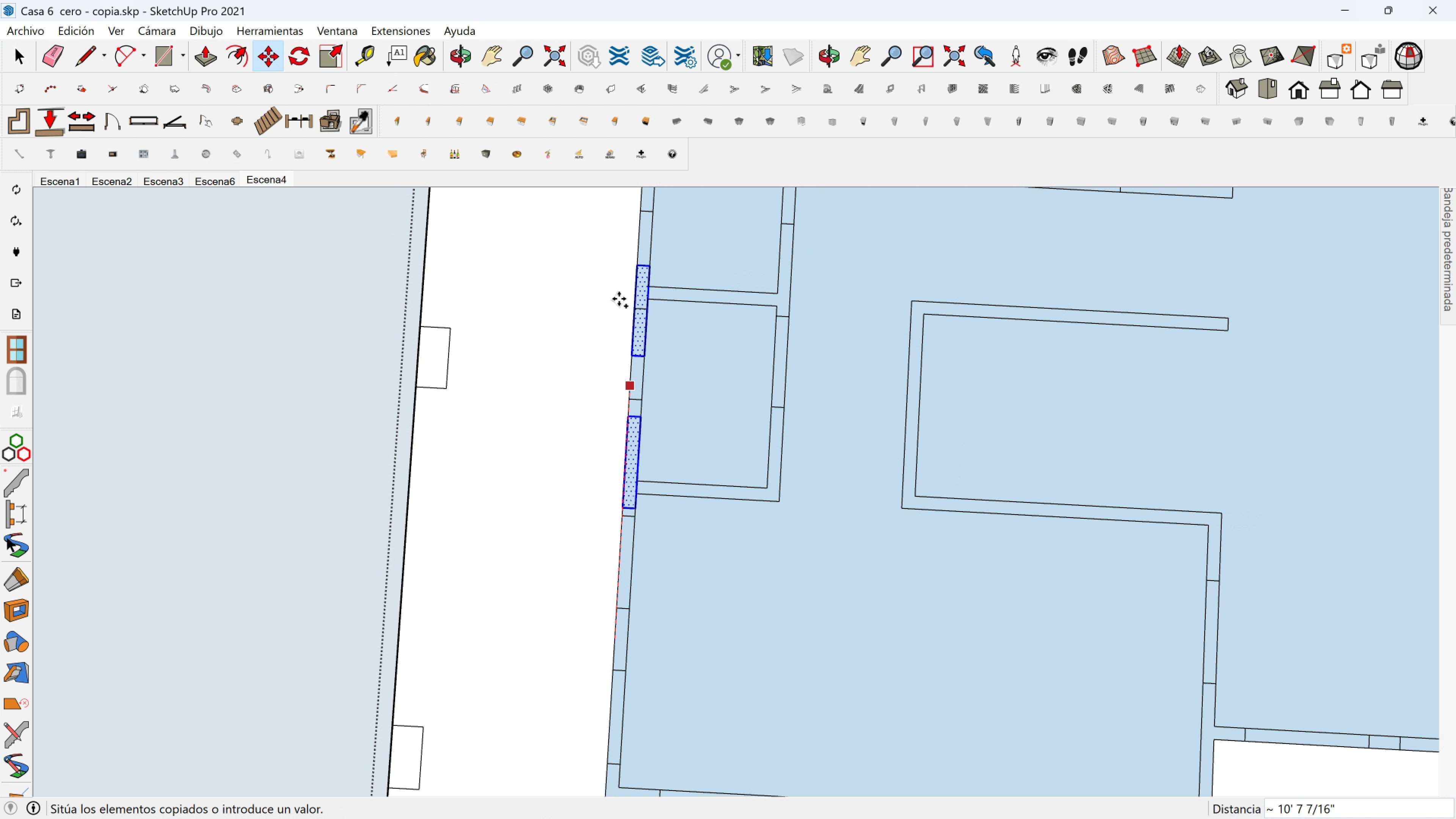 
hold_key(key=ShiftLeft, duration=0.49)
 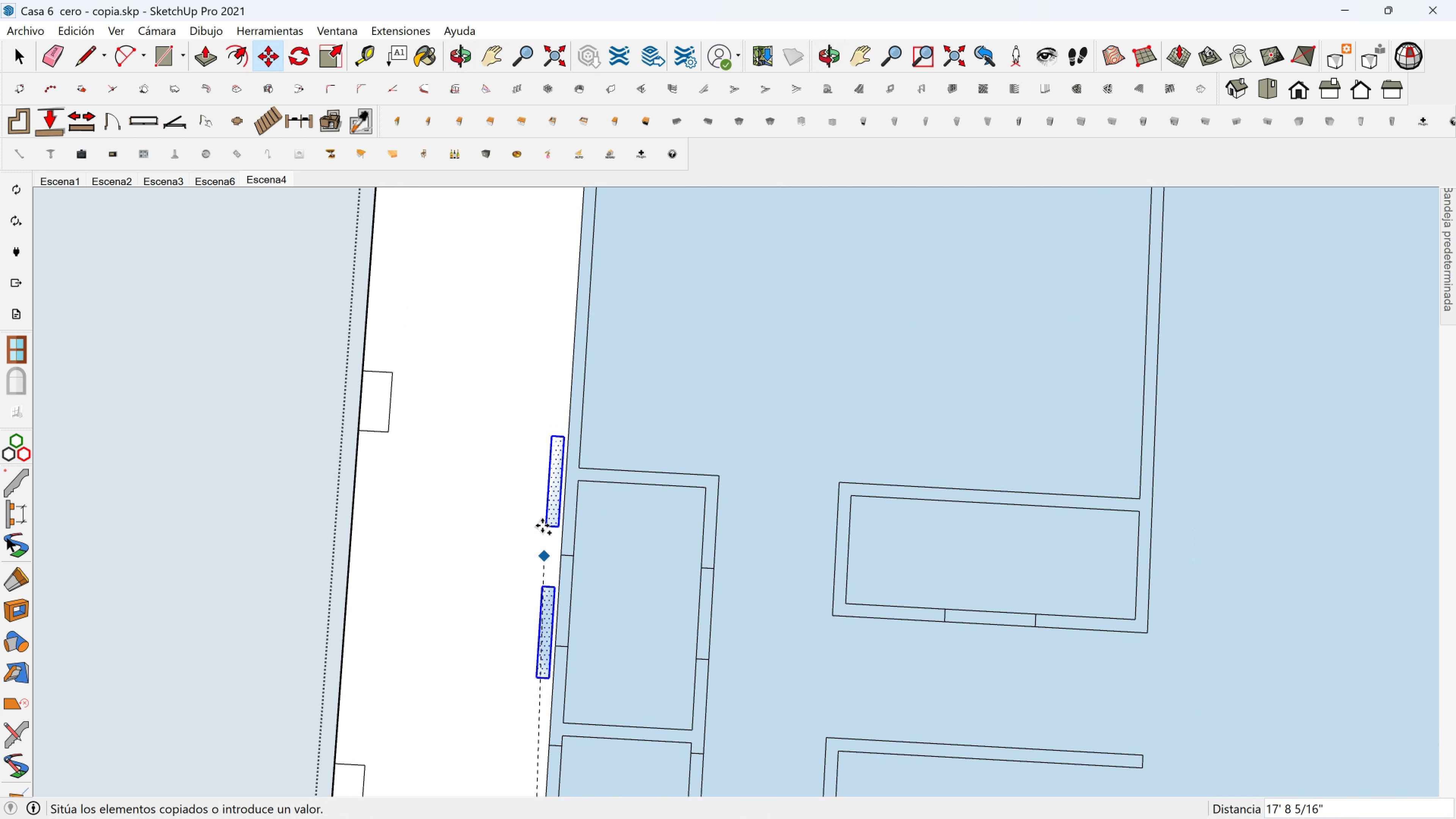 
scroll: coordinate [541, 510], scroll_direction: down, amount: 3.0
 